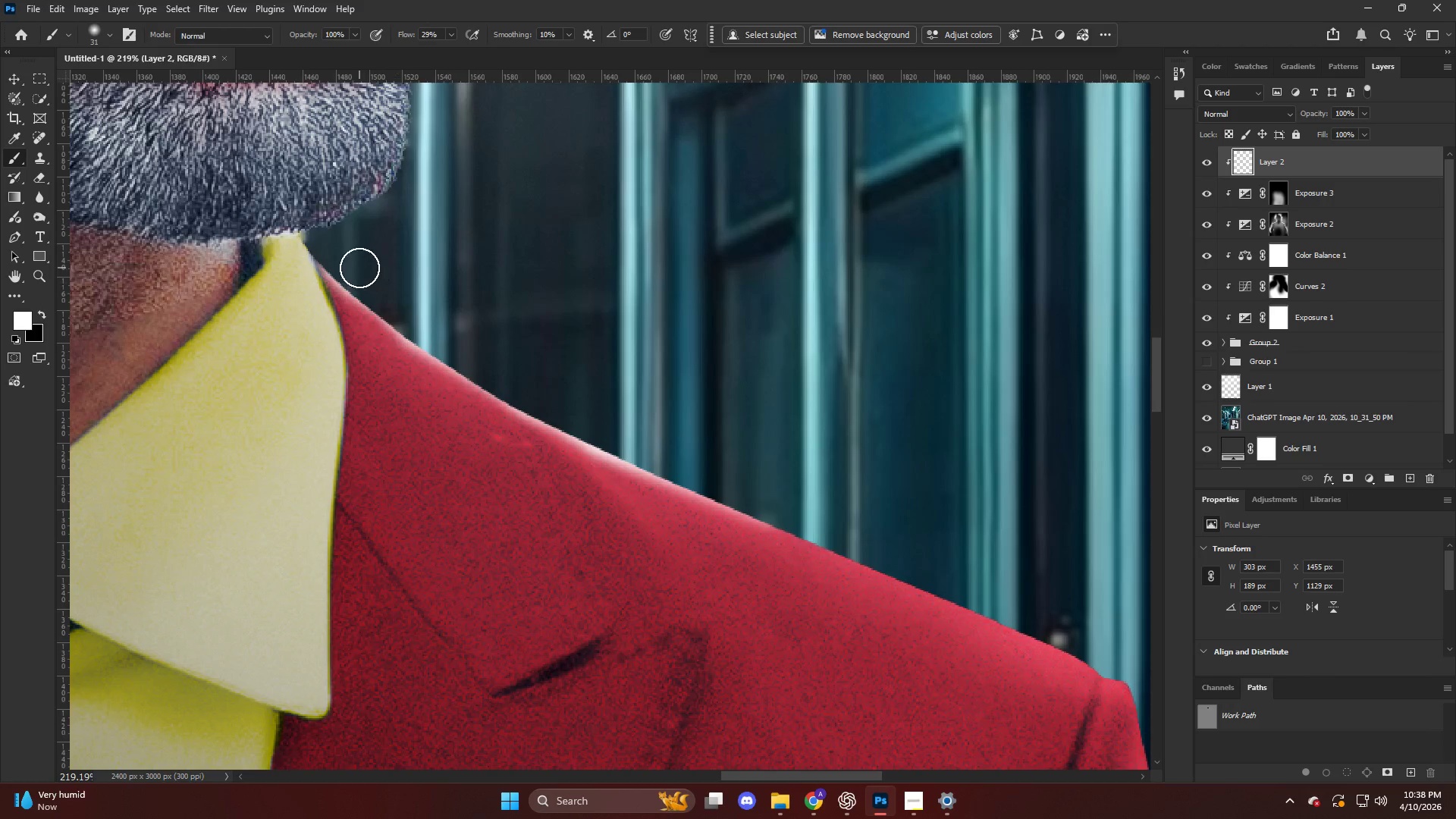 
left_click_drag(start_coordinate=[372, 283], to_coordinate=[497, 362])
 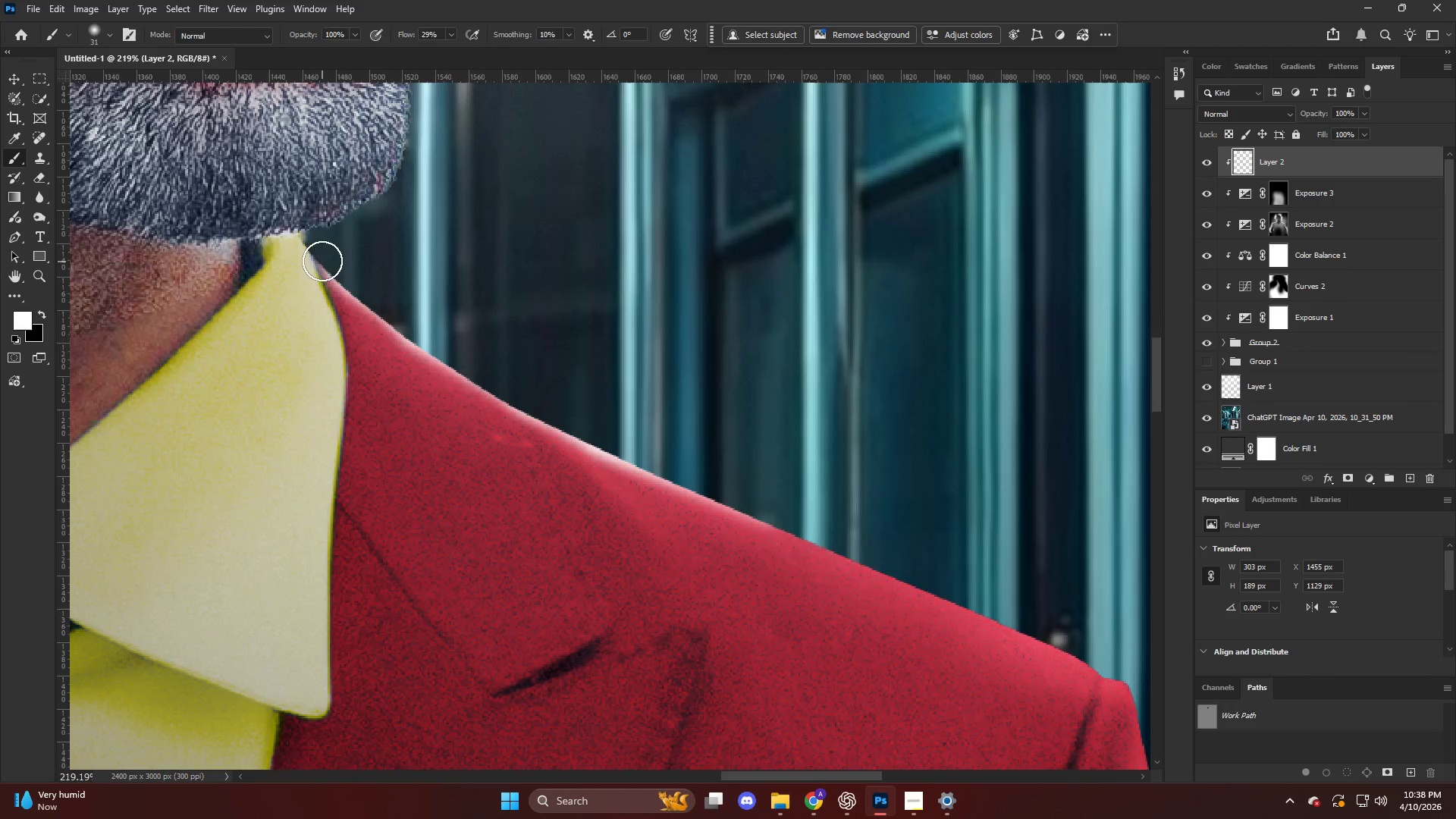 
left_click_drag(start_coordinate=[334, 275], to_coordinate=[472, 371])
 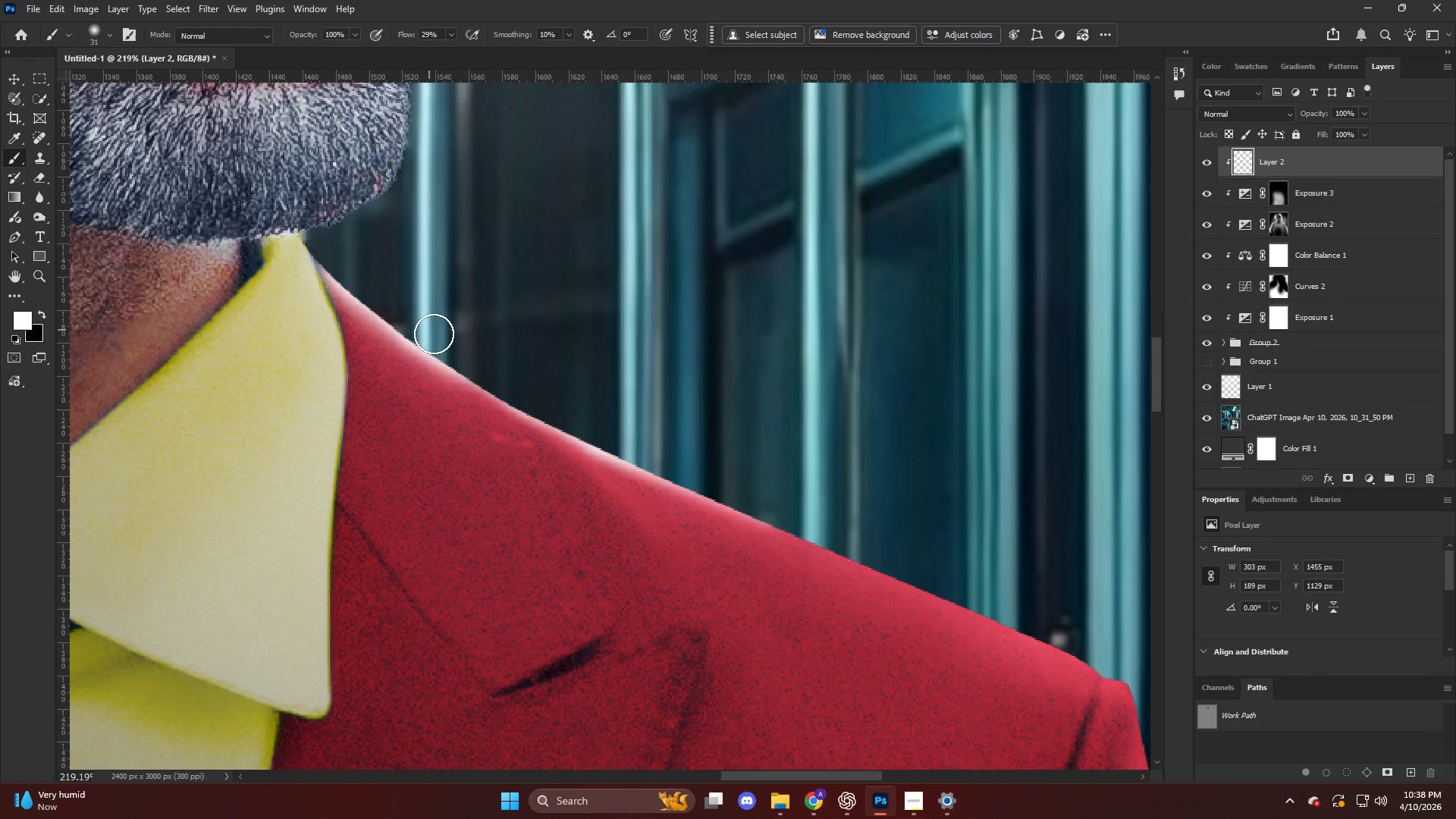 
left_click_drag(start_coordinate=[466, 356], to_coordinate=[696, 467])
 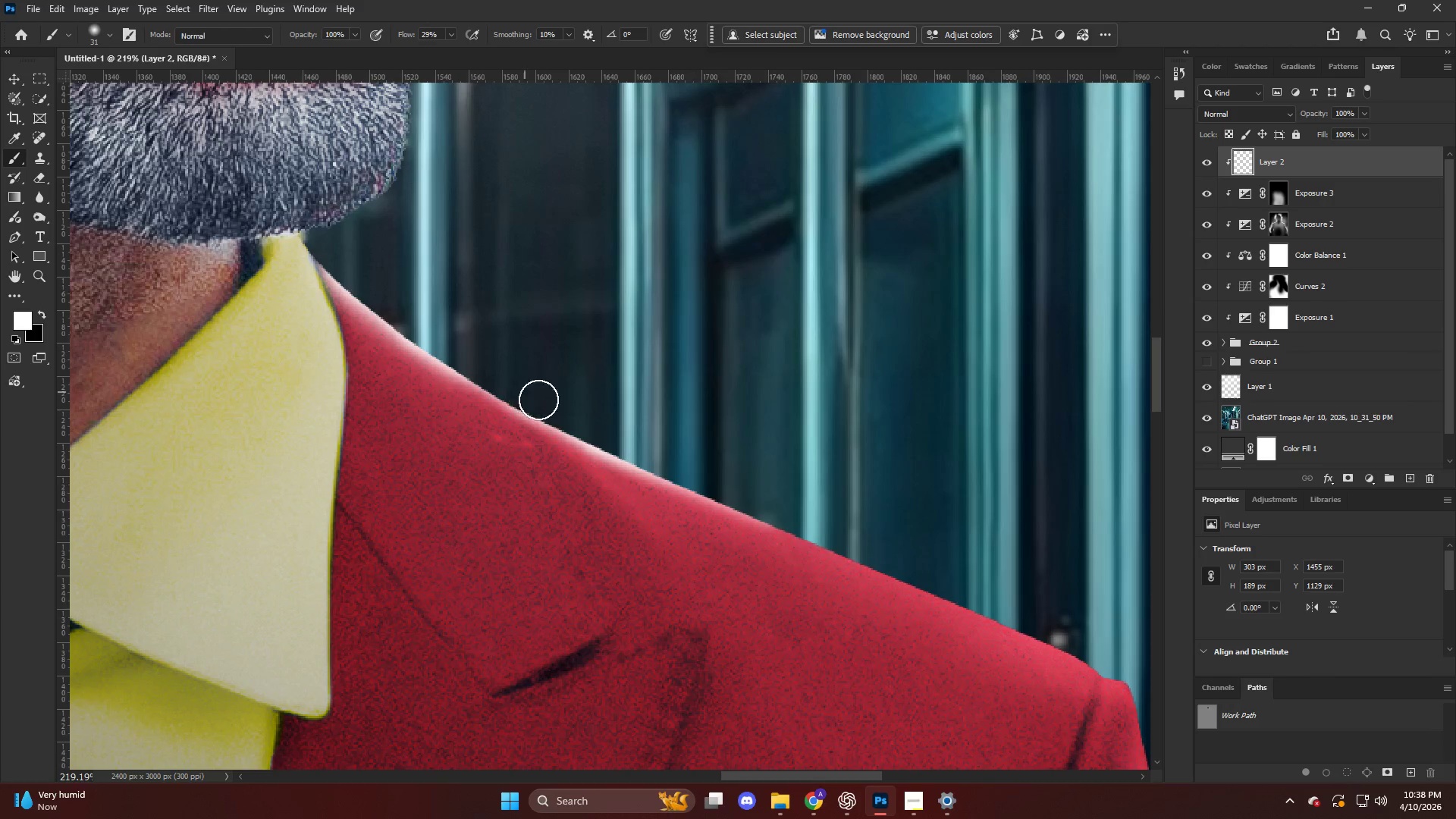 
left_click_drag(start_coordinate=[584, 418], to_coordinate=[861, 532])
 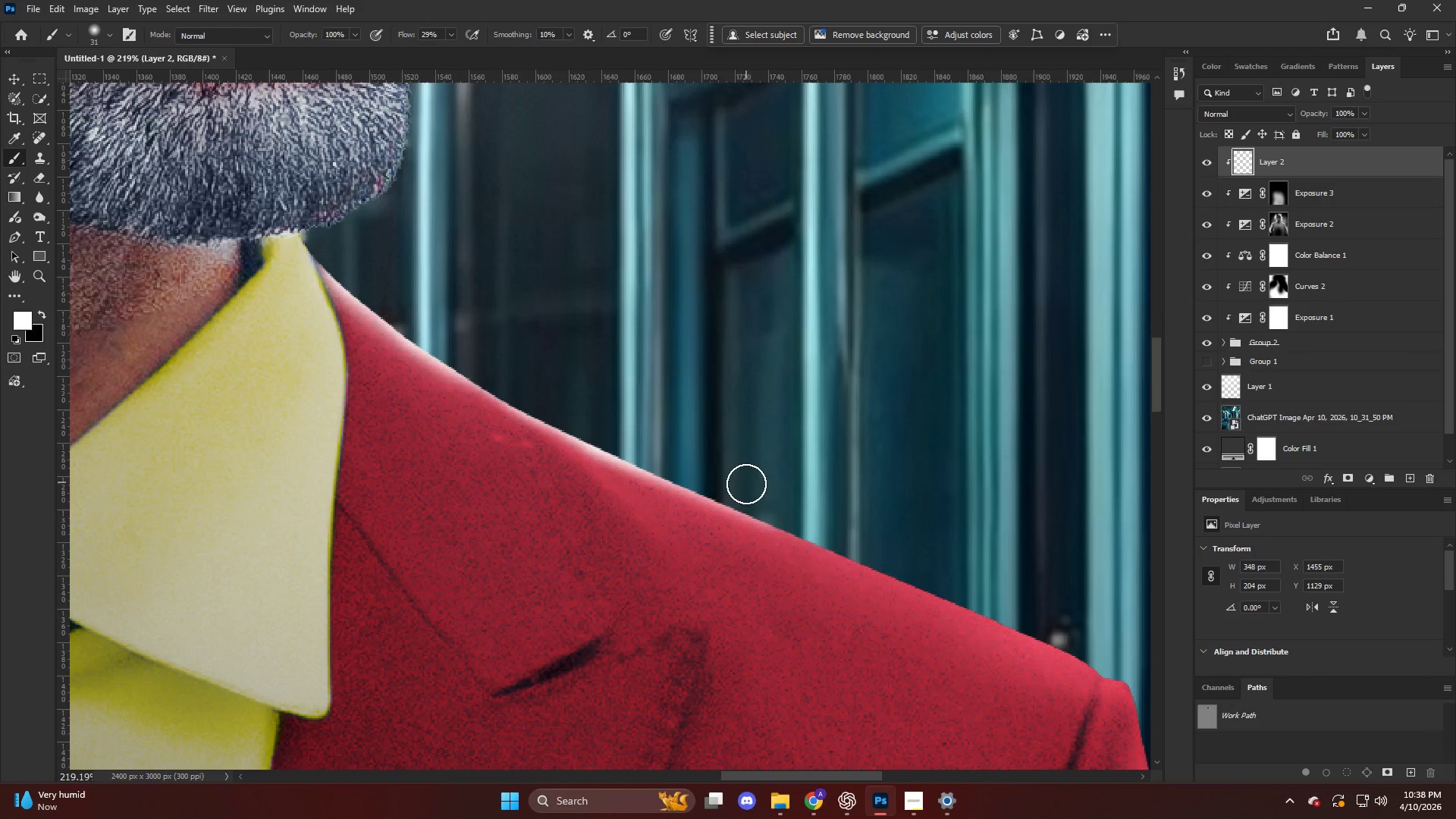 
left_click_drag(start_coordinate=[760, 497], to_coordinate=[971, 607])
 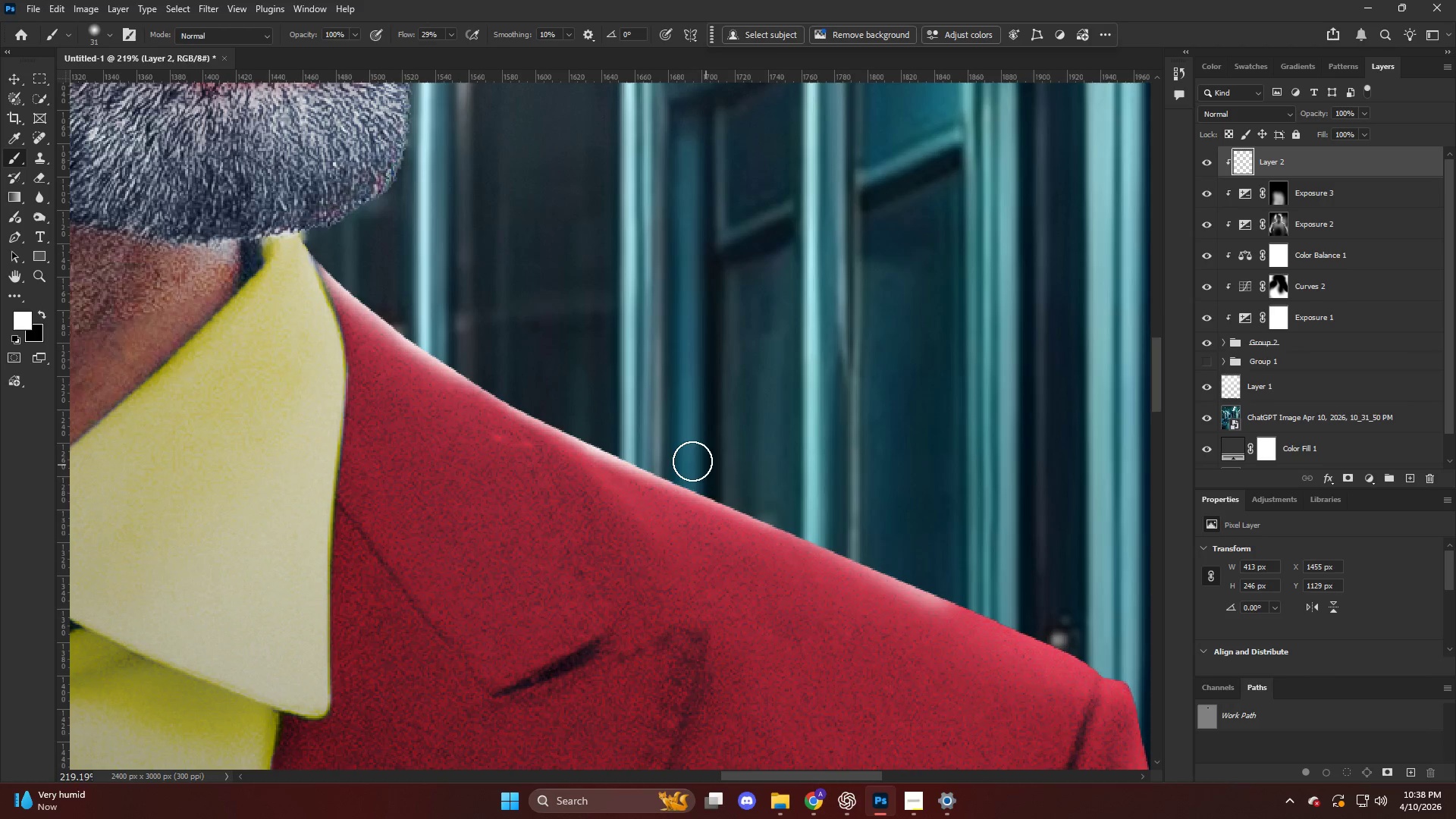 
left_click_drag(start_coordinate=[703, 475], to_coordinate=[1080, 650])
 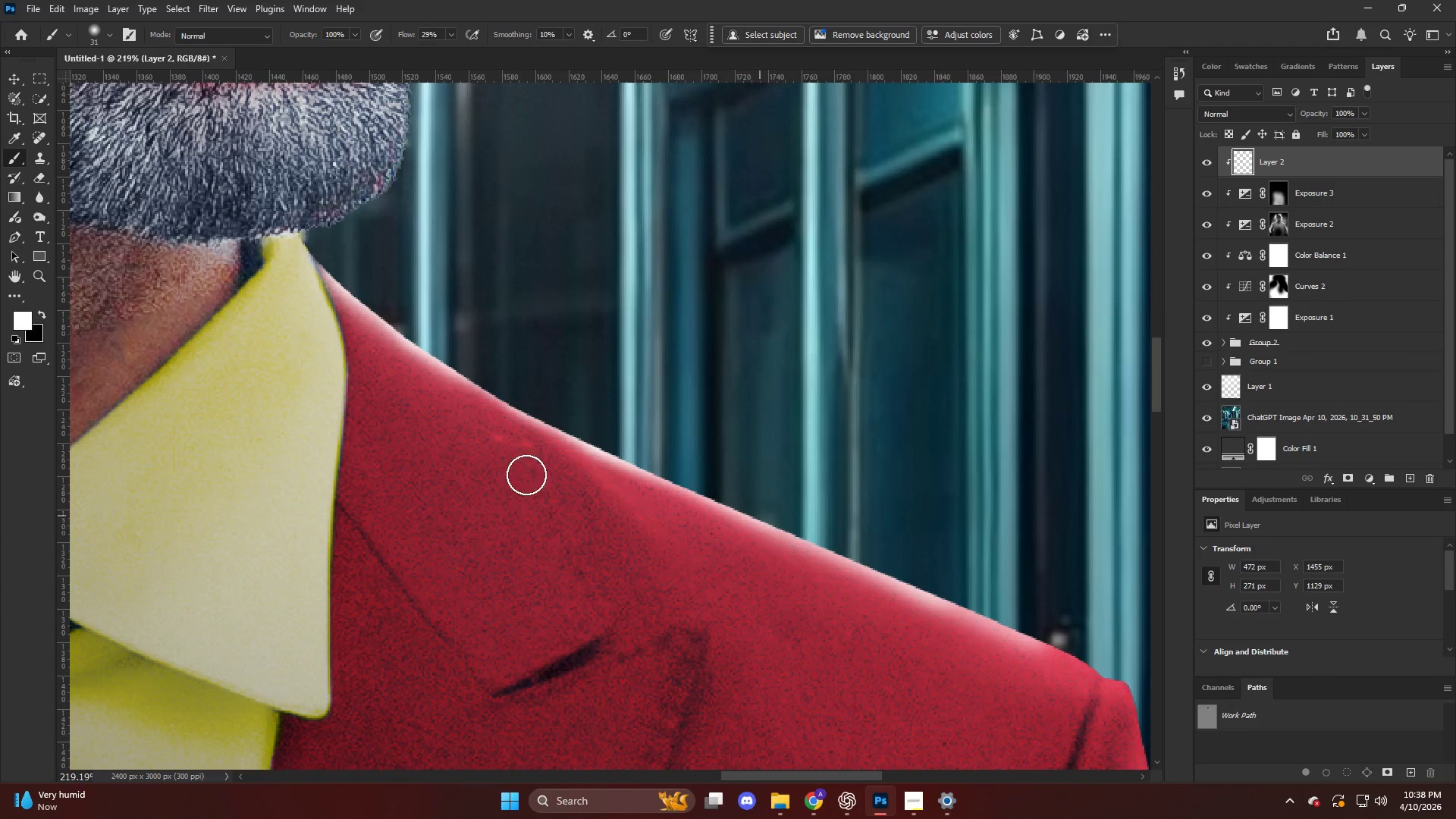 
hold_key(key=AltLeft, duration=0.55)
 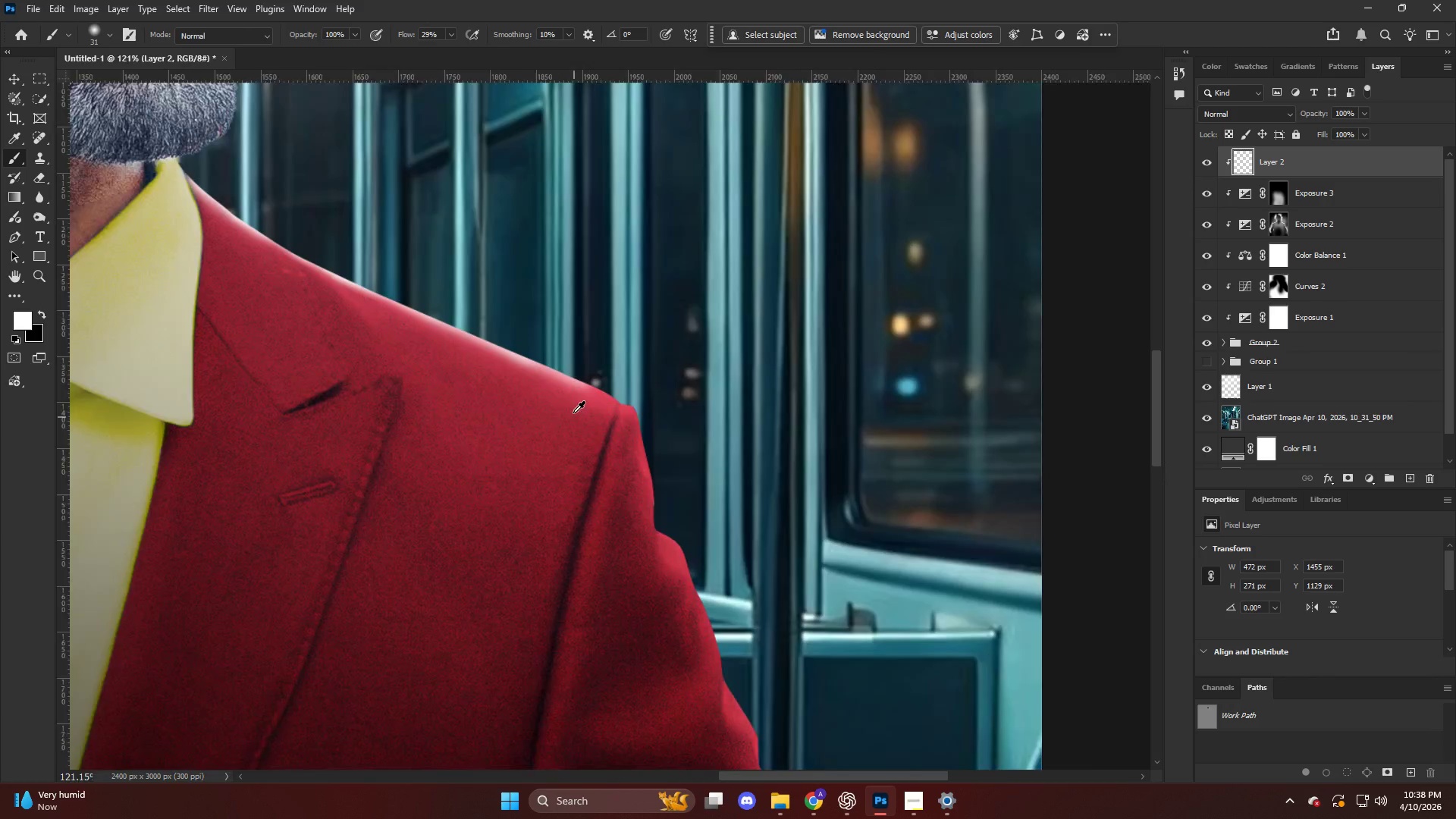 
hold_key(key=AltLeft, duration=0.5)
 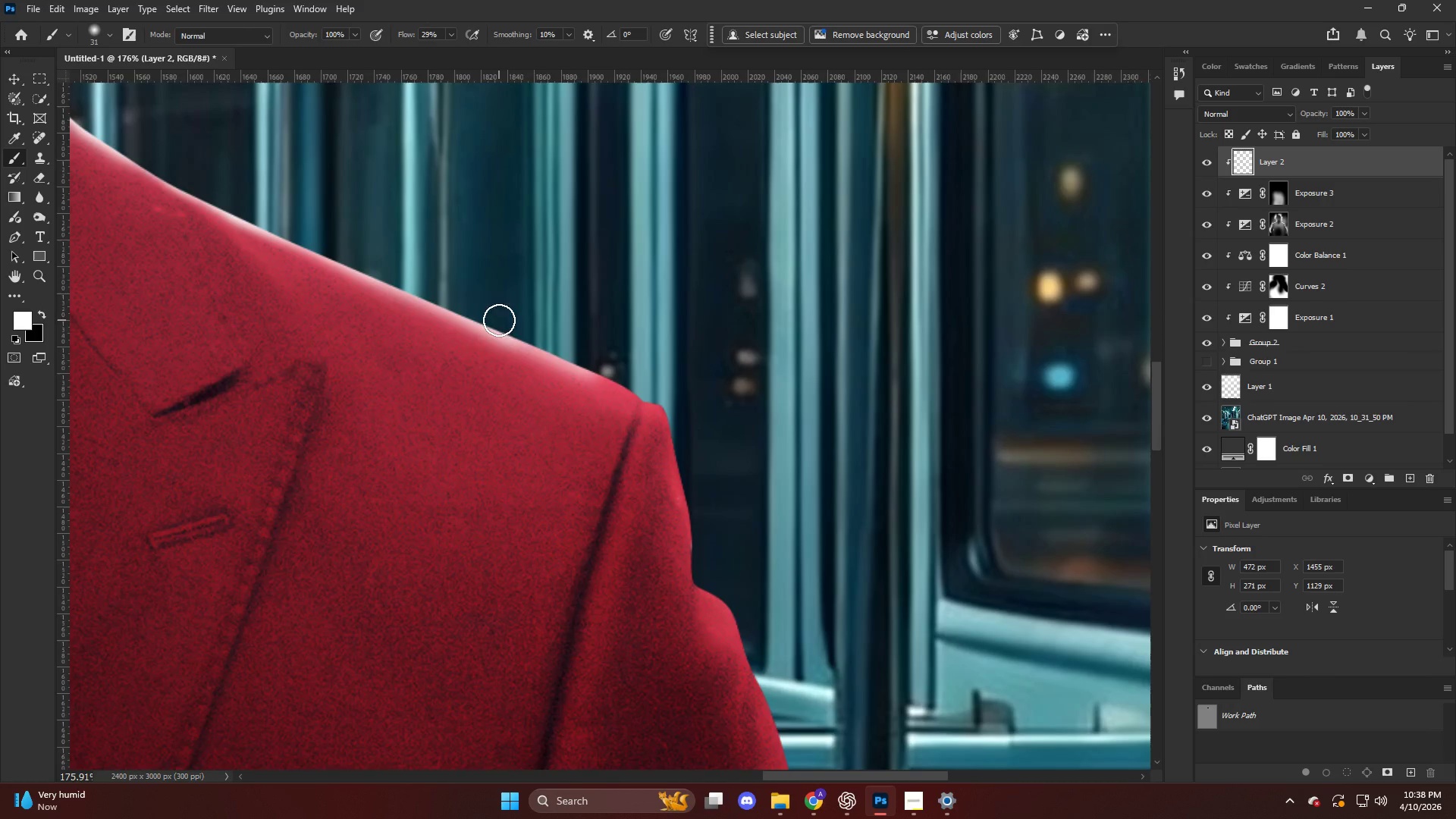 
left_click_drag(start_coordinate=[502, 321], to_coordinate=[695, 396])
 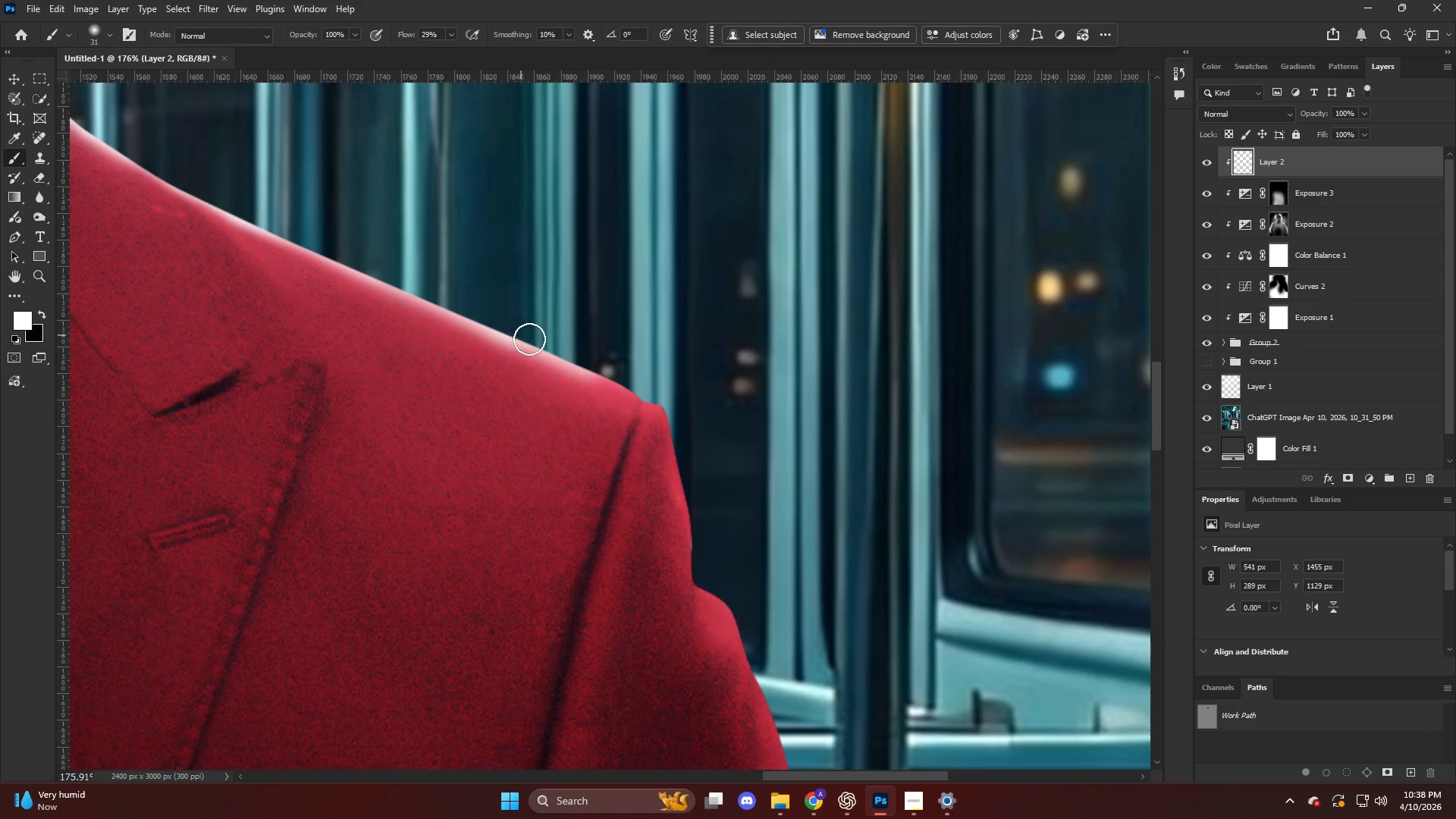 
scroll: coordinate [570, 402], scroll_direction: down, amount: 10.0
 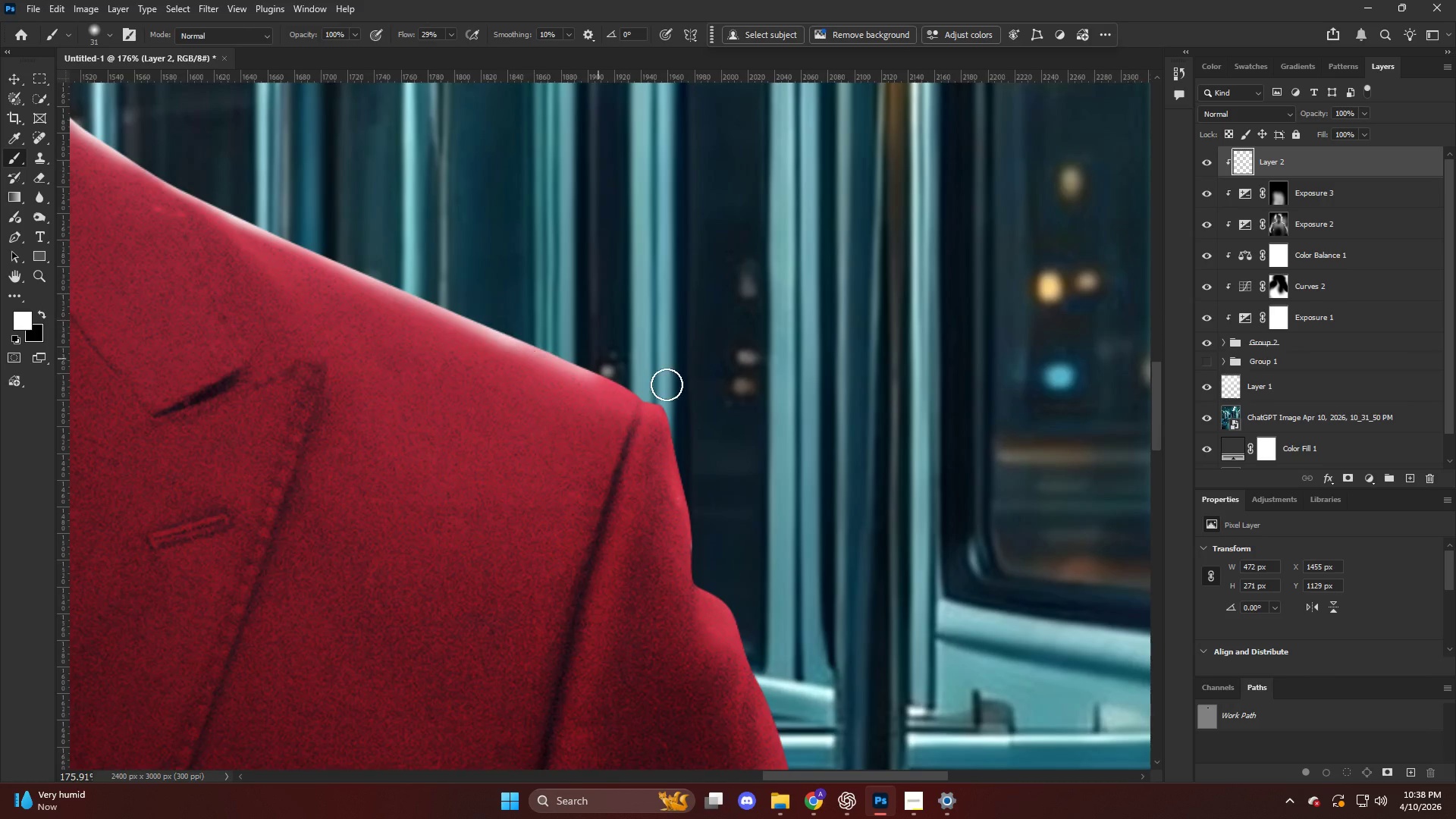 
left_click_drag(start_coordinate=[561, 354], to_coordinate=[715, 413])
 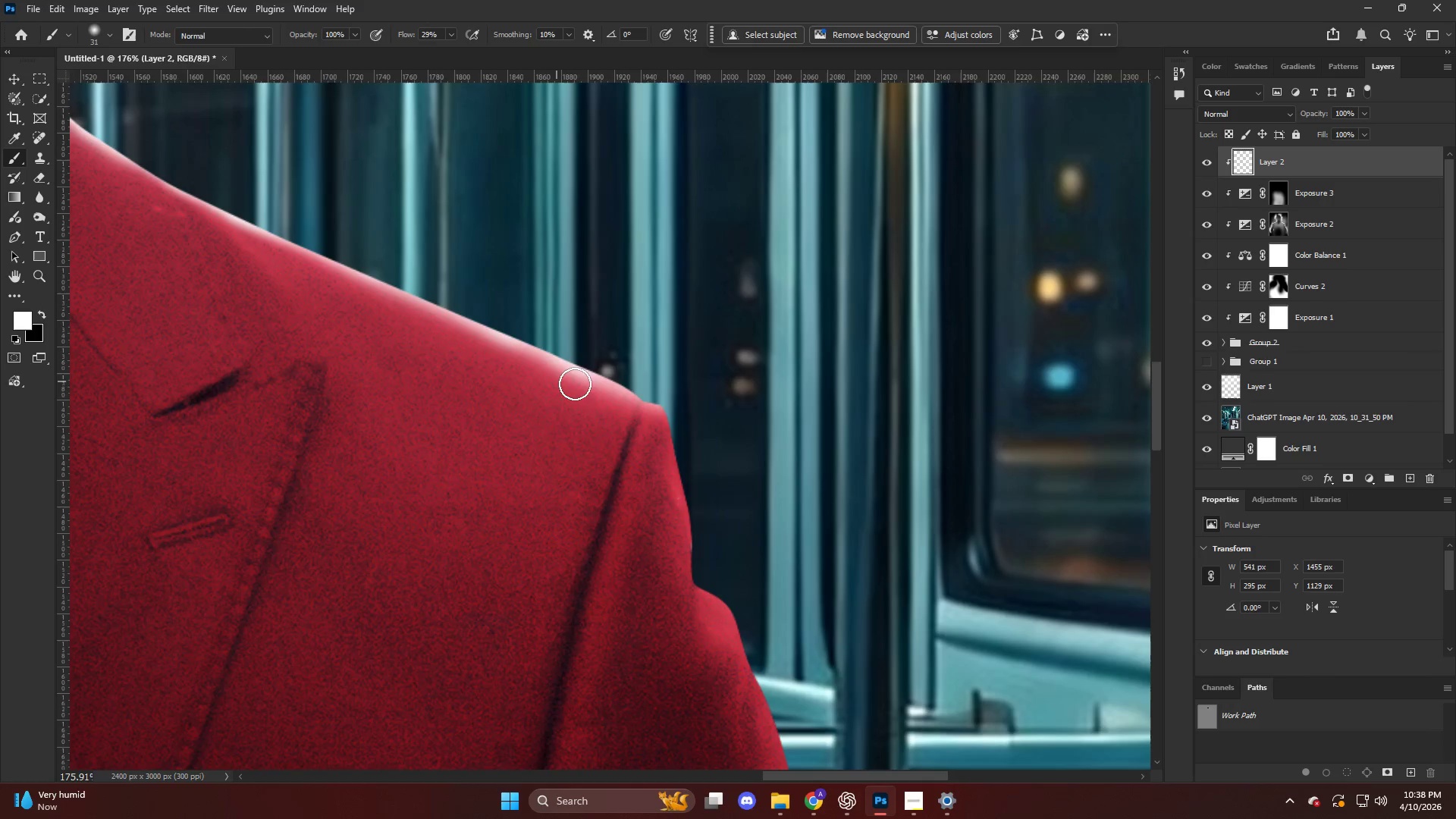 
left_click_drag(start_coordinate=[595, 391], to_coordinate=[706, 421])
 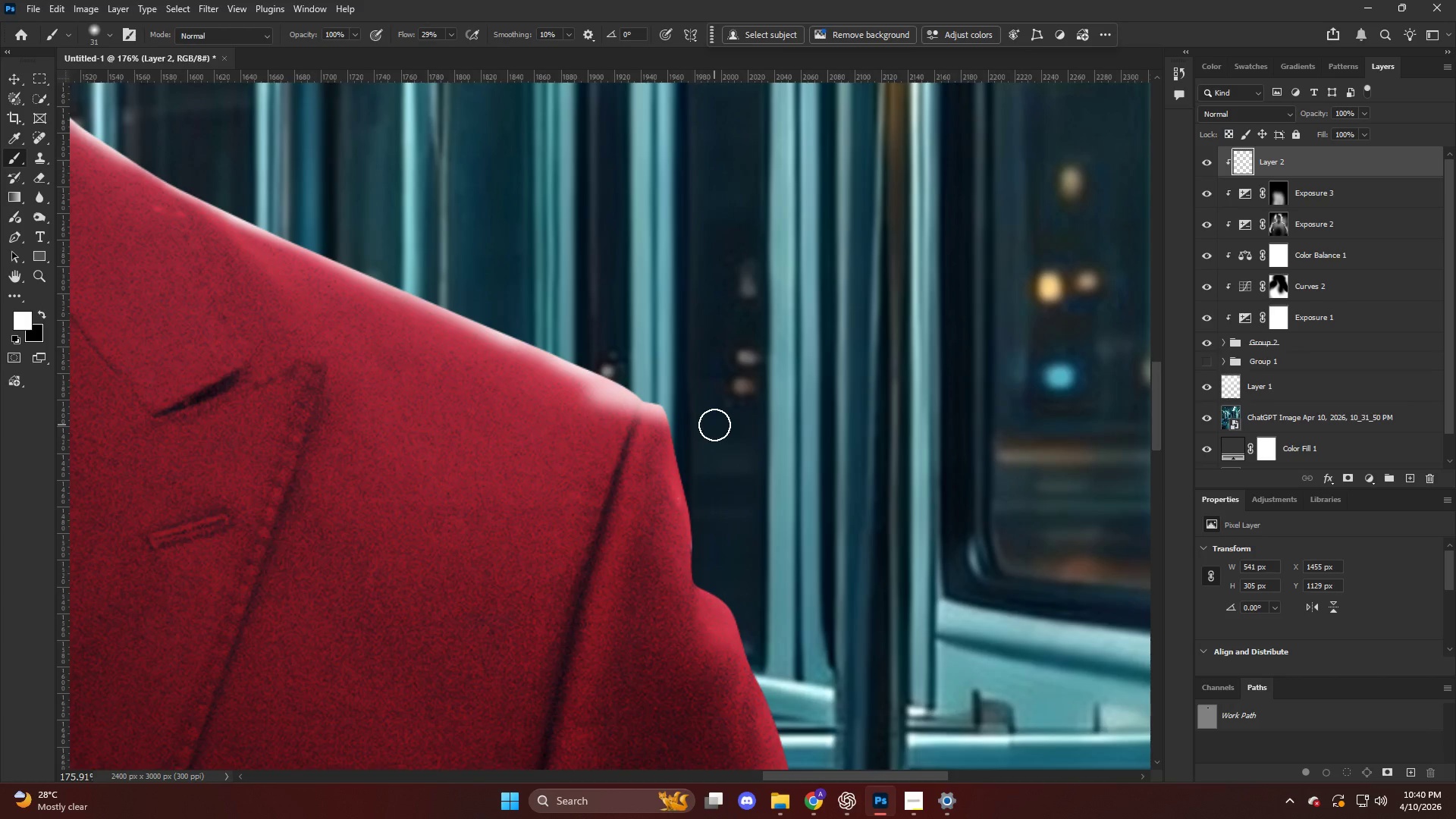 
wait(118.44)
 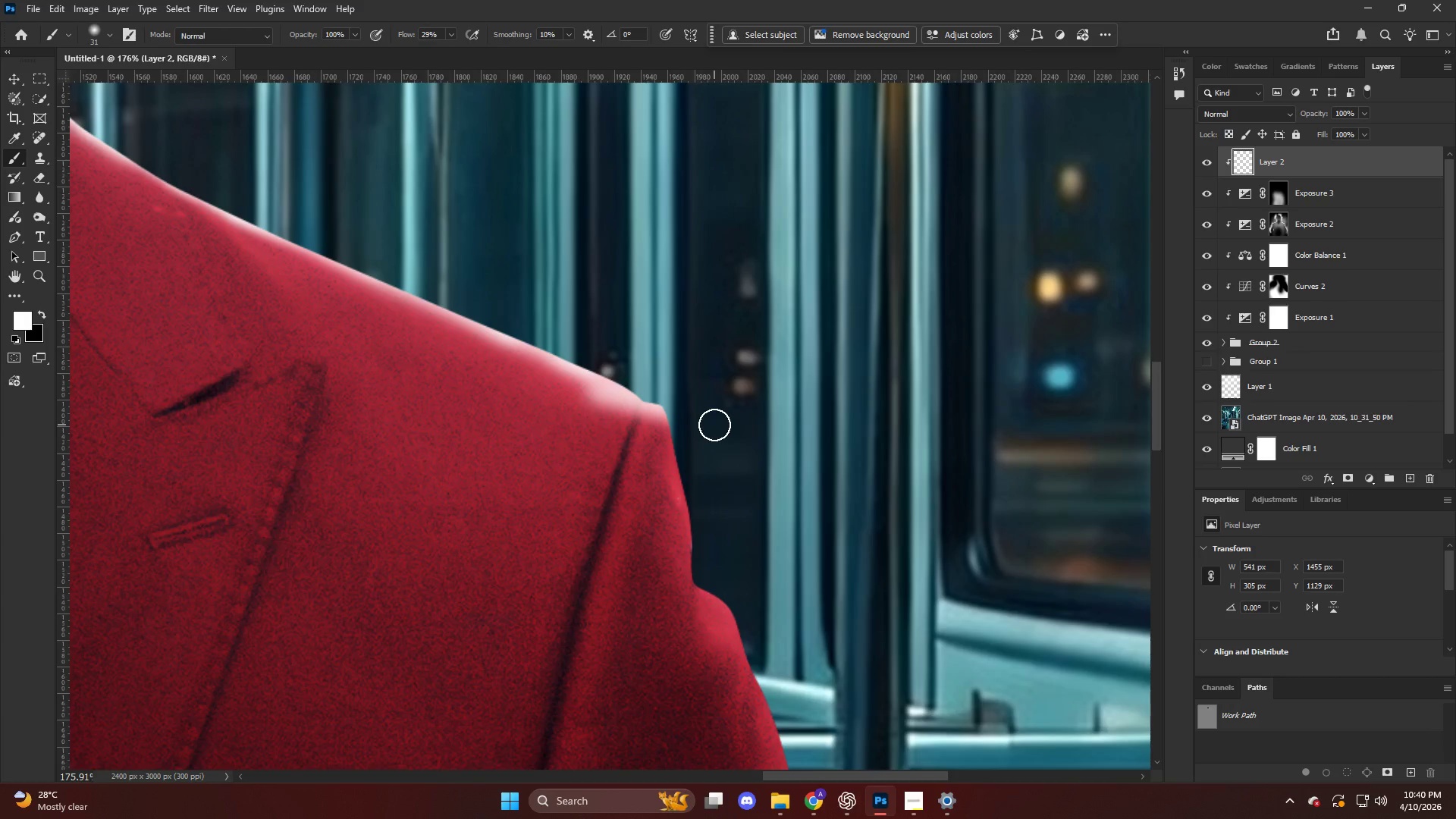 
hold_key(key=AltLeft, duration=0.8)
 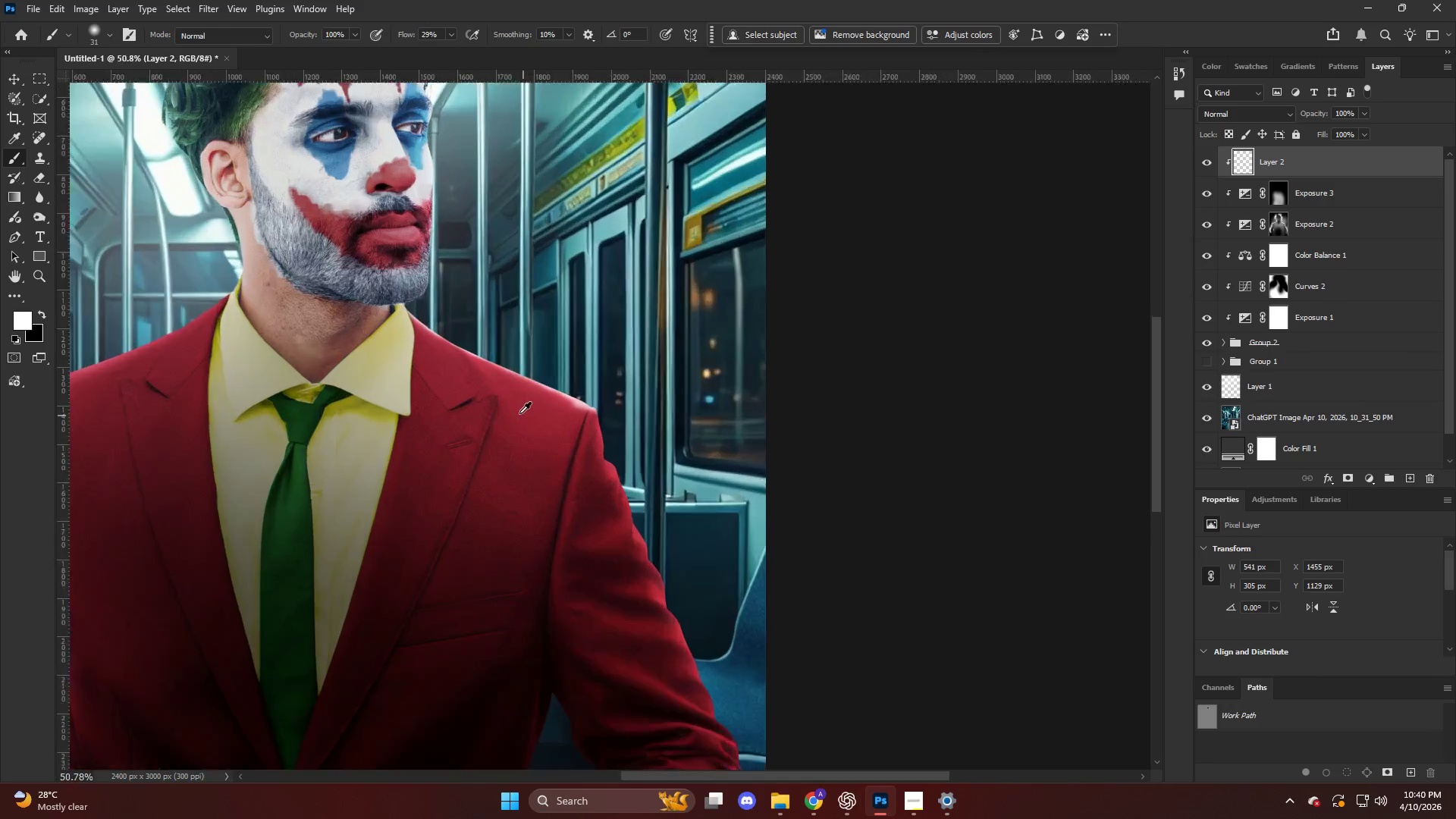 
hold_key(key=AltLeft, duration=0.73)
 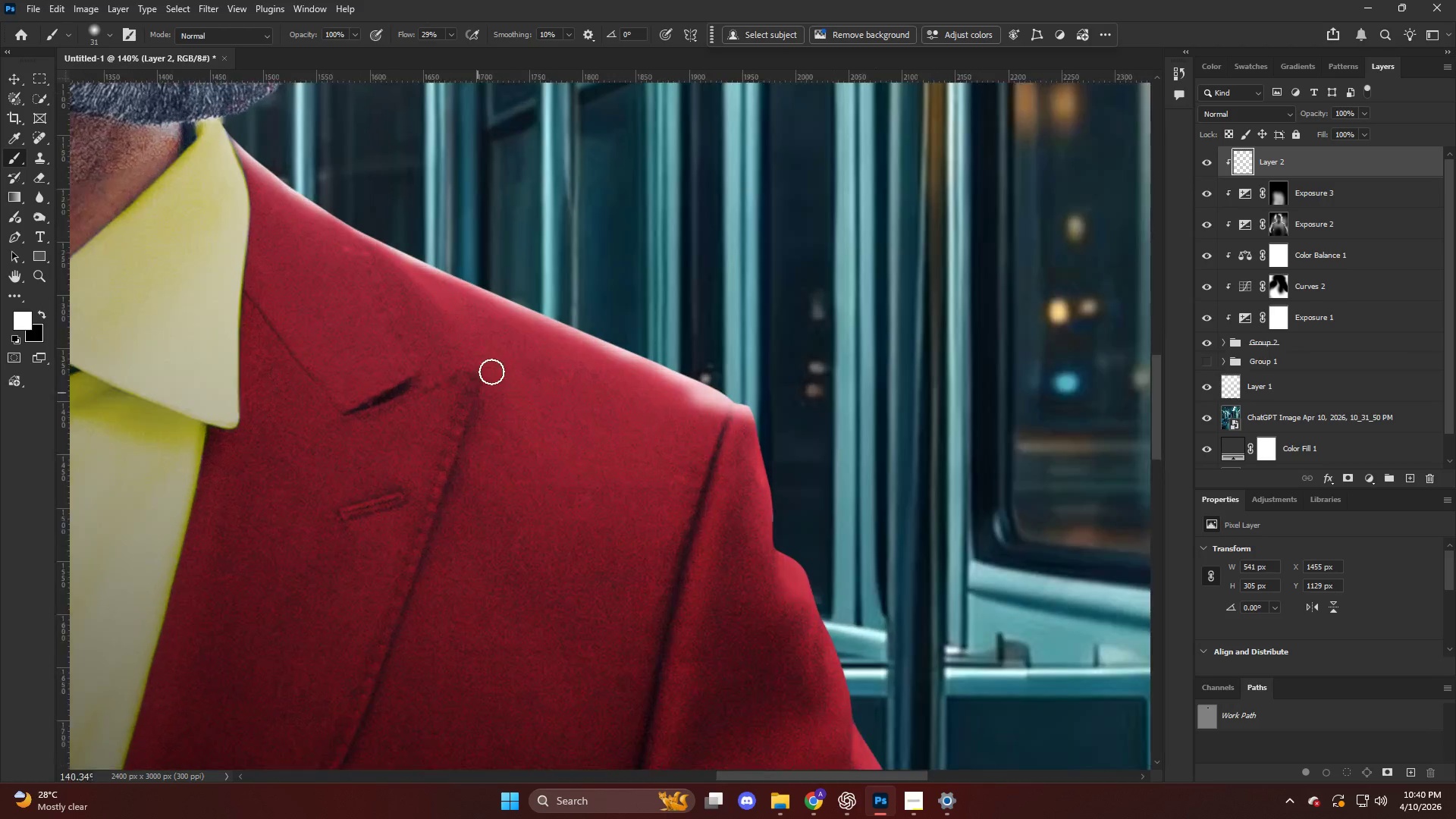 
hold_key(key=AltLeft, duration=0.39)
 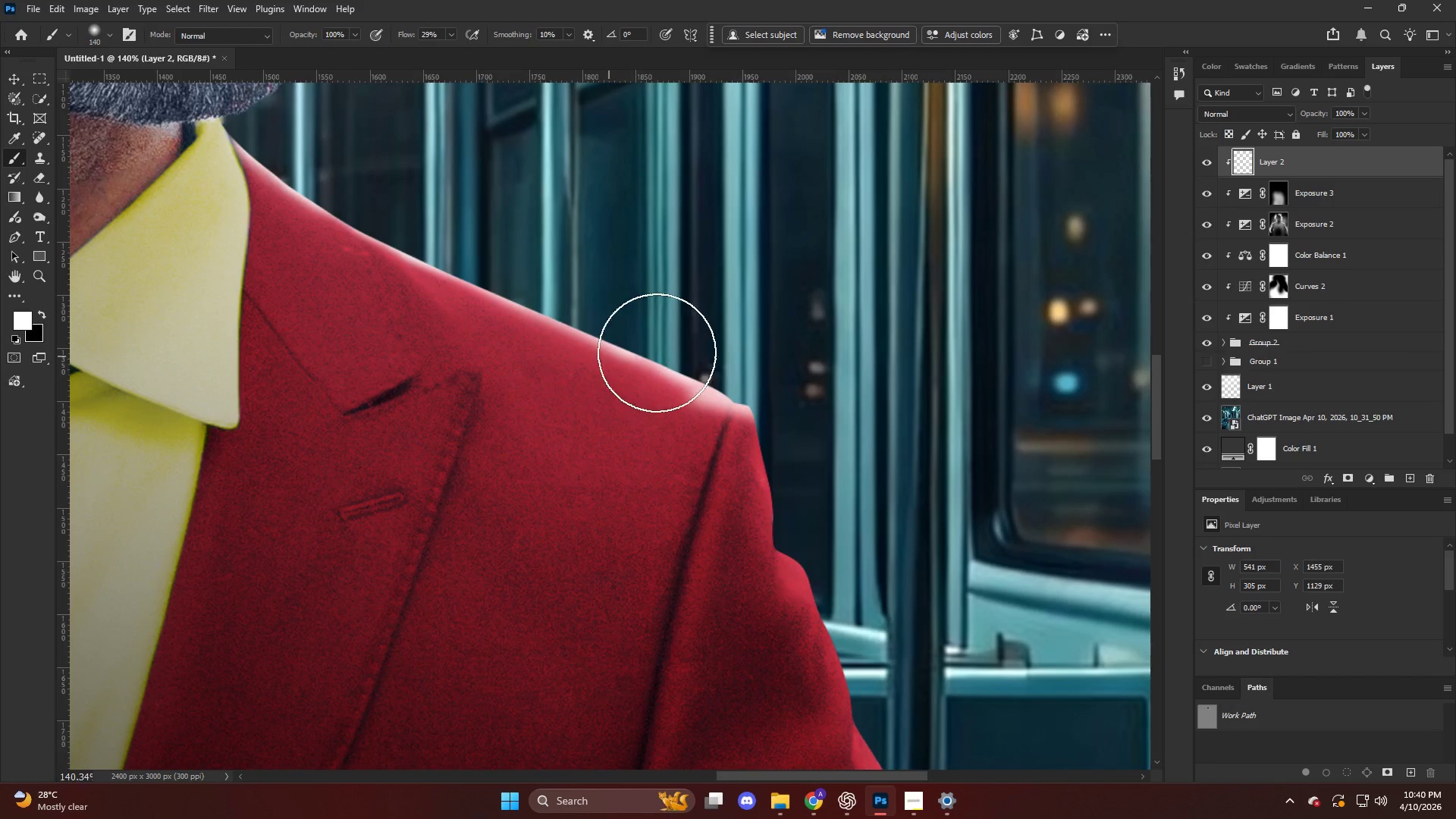 
scroll: coordinate [494, 402], scroll_direction: down, amount: 2.0
 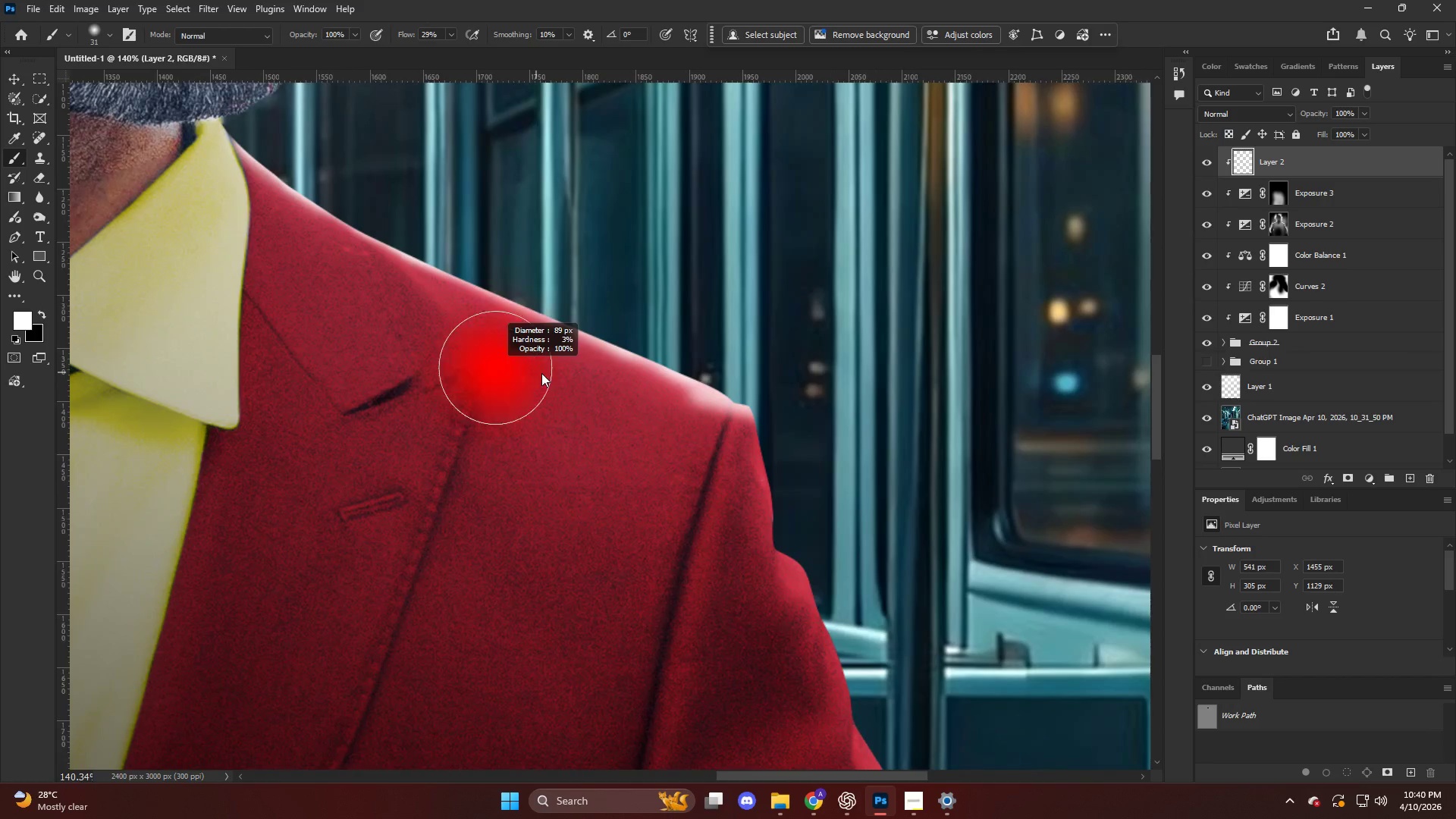 
key(Alt+AltLeft)
 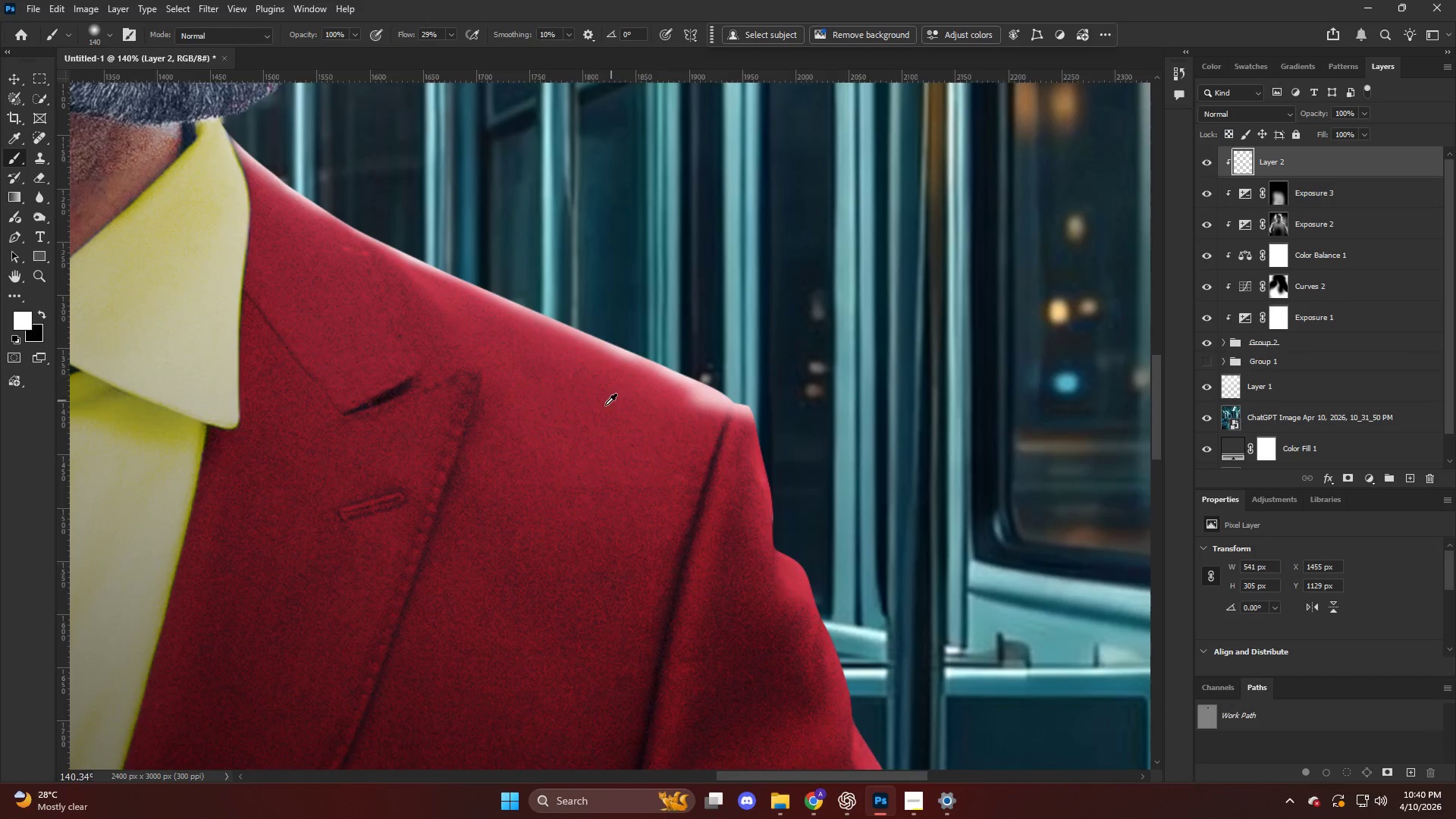 
key(X)
 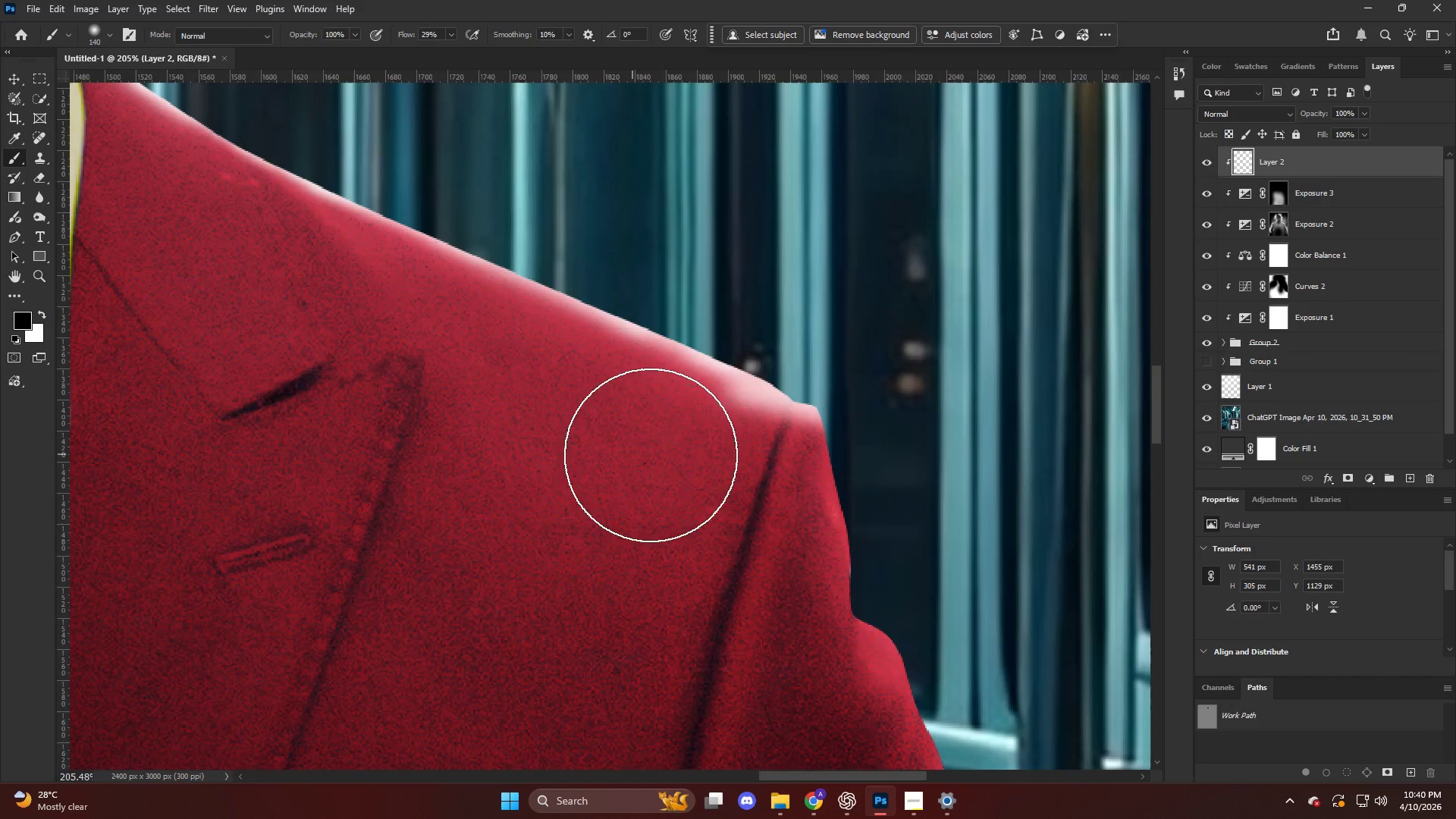 
left_click_drag(start_coordinate=[682, 459], to_coordinate=[710, 481])
 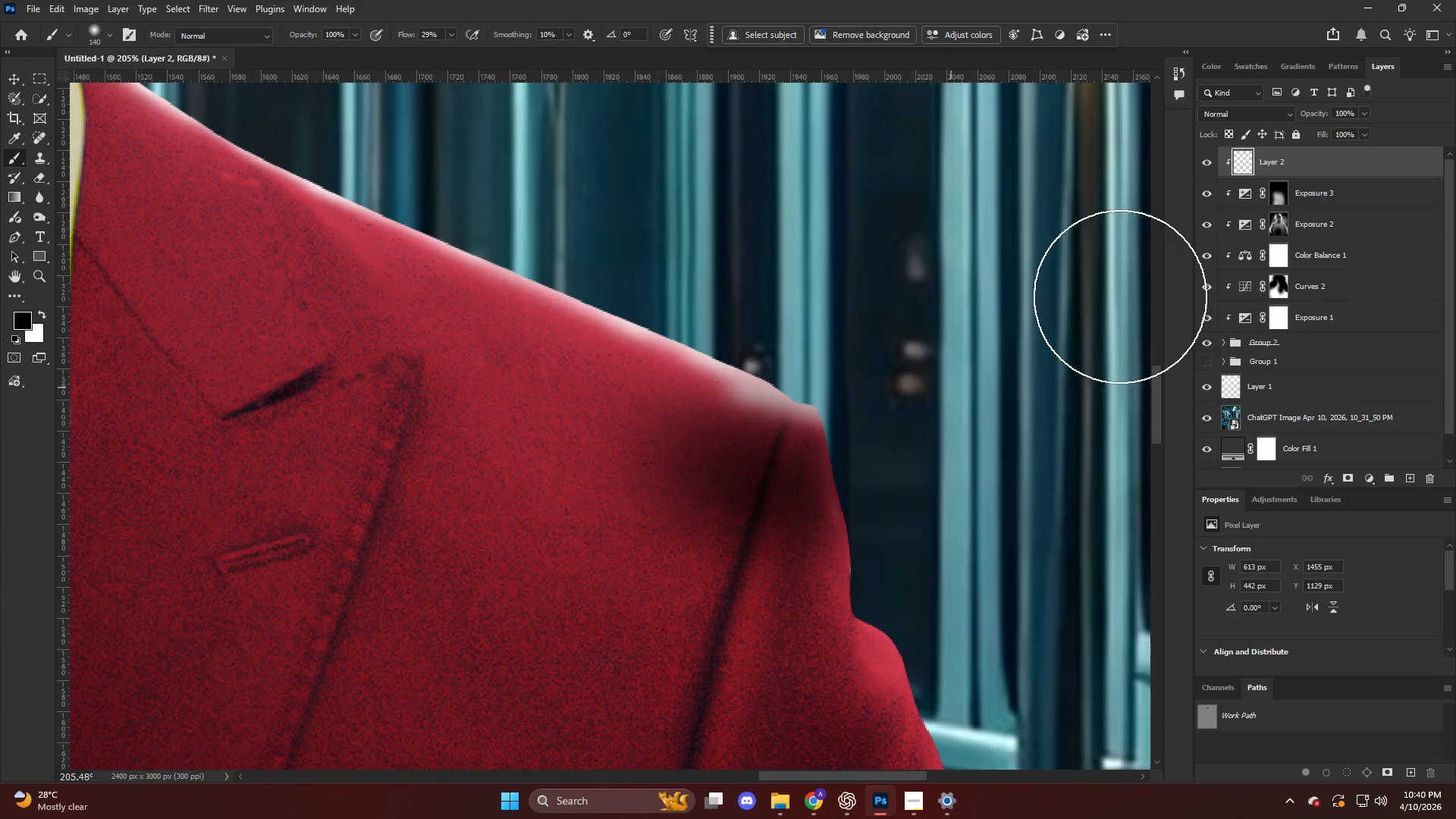 
scroll: coordinate [607, 406], scroll_direction: up, amount: 4.0
 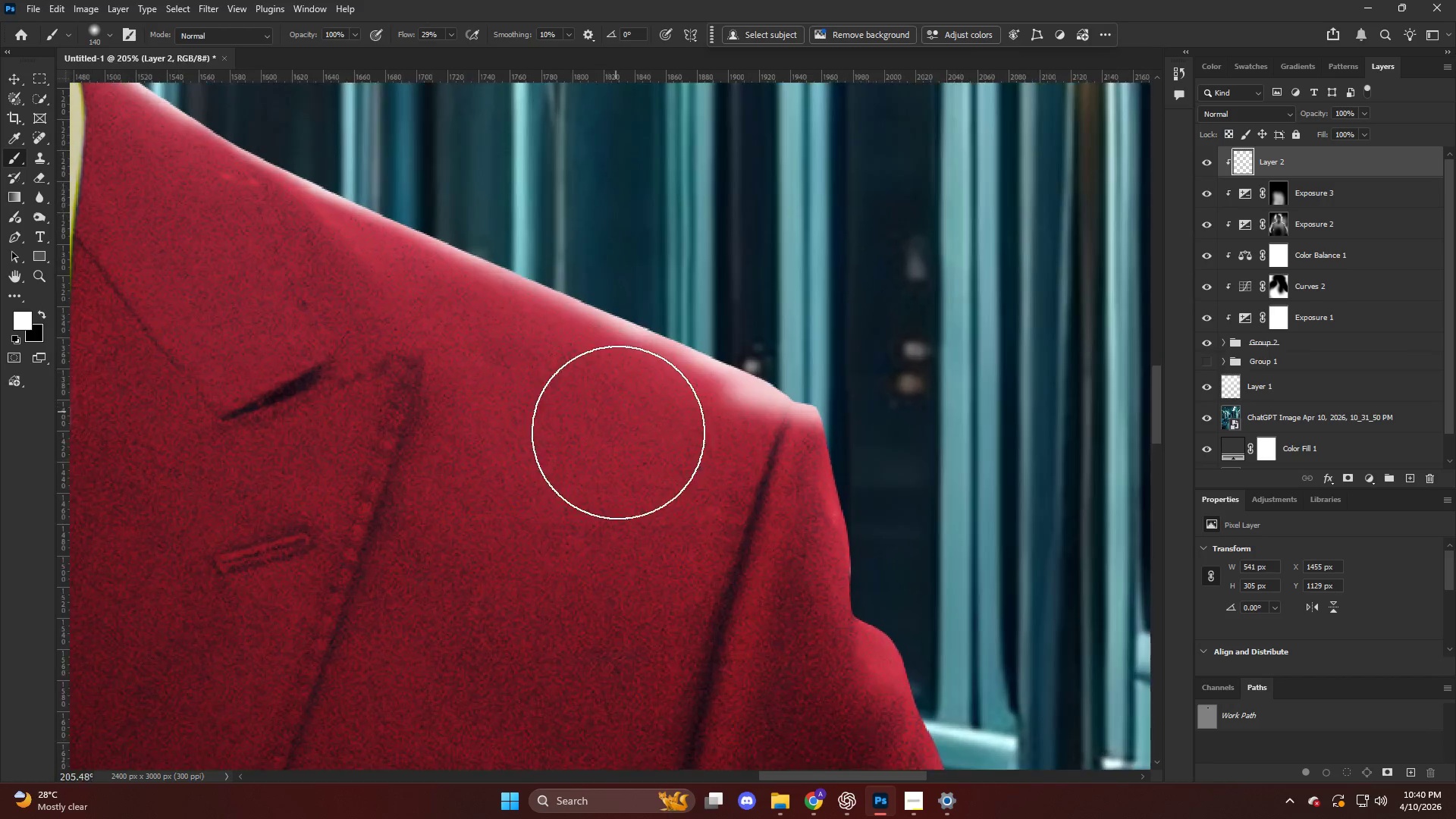 
key(Control+ControlLeft)
 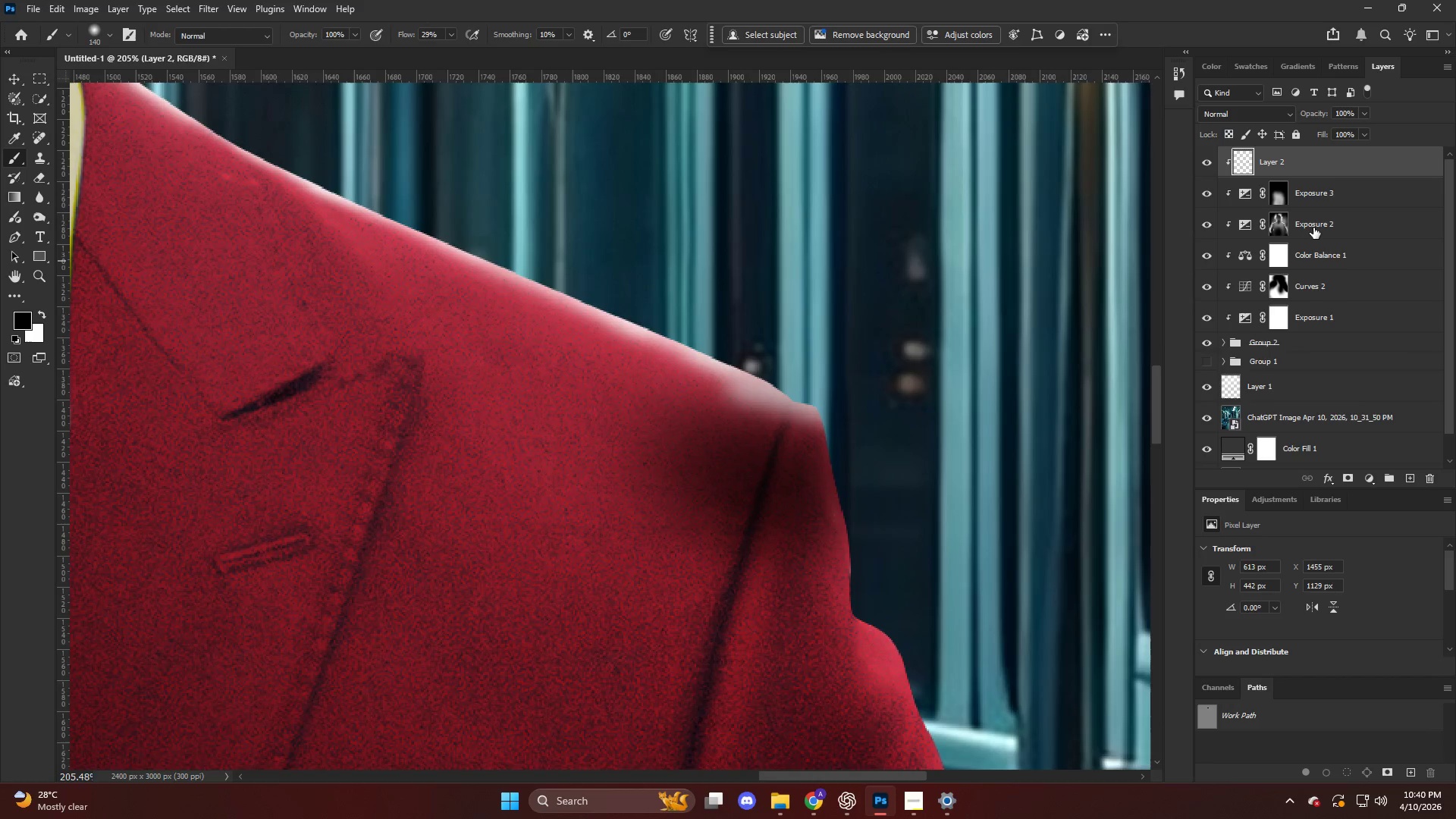 
key(Control+Z)
 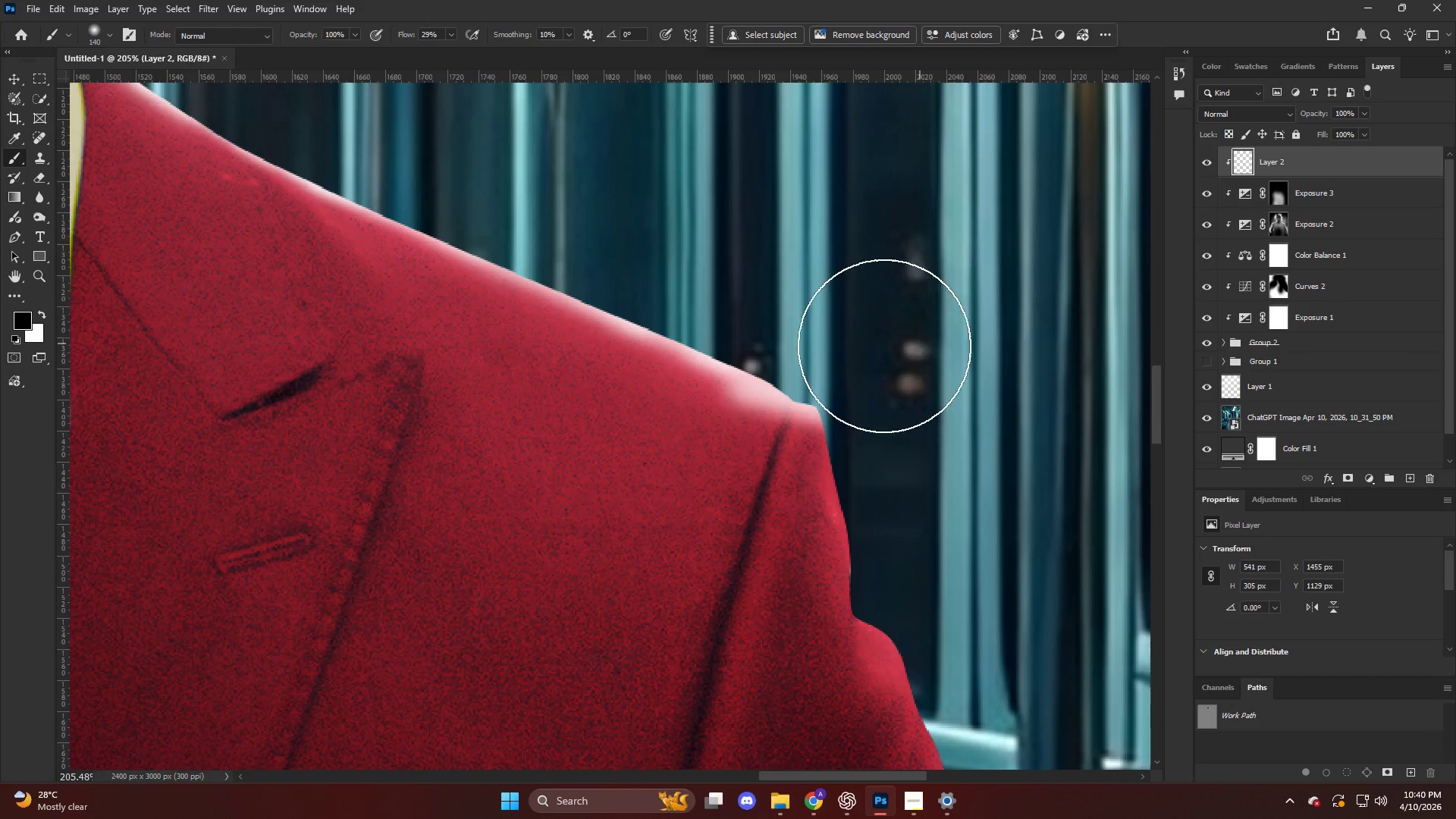 
key(Control+Z)
 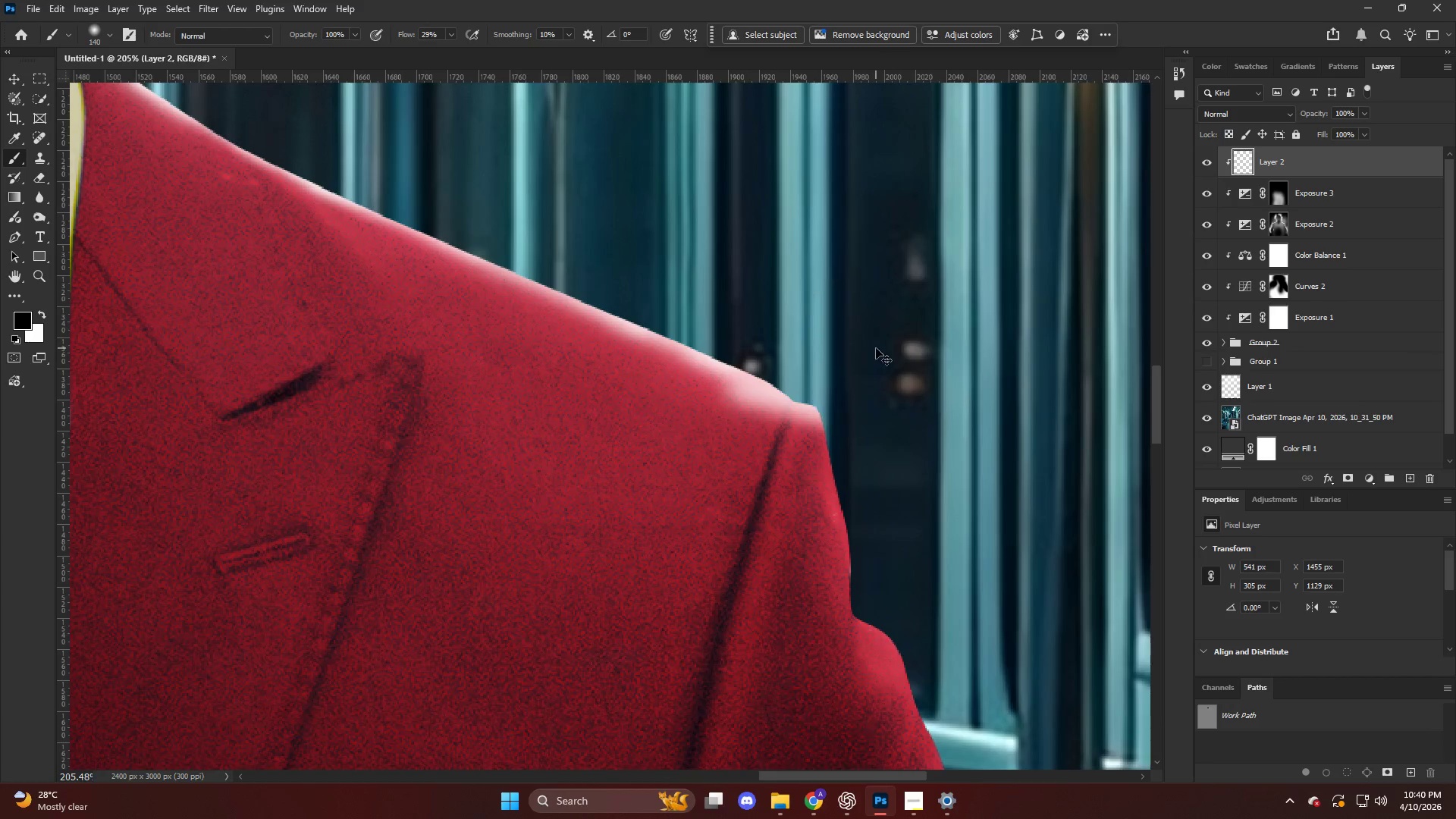 
key(Control+Z)
 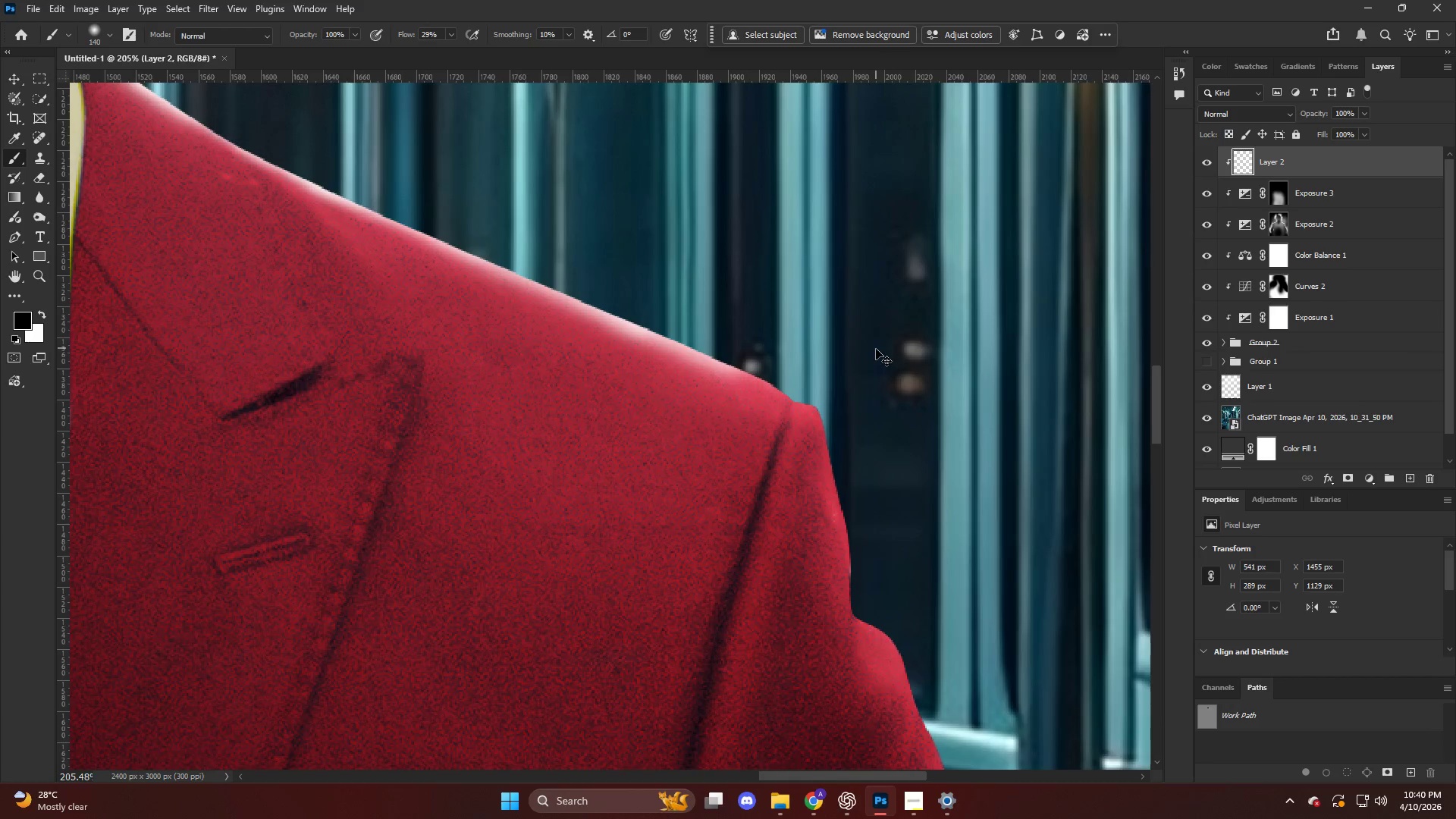 
key(Control+Shift+Z)
 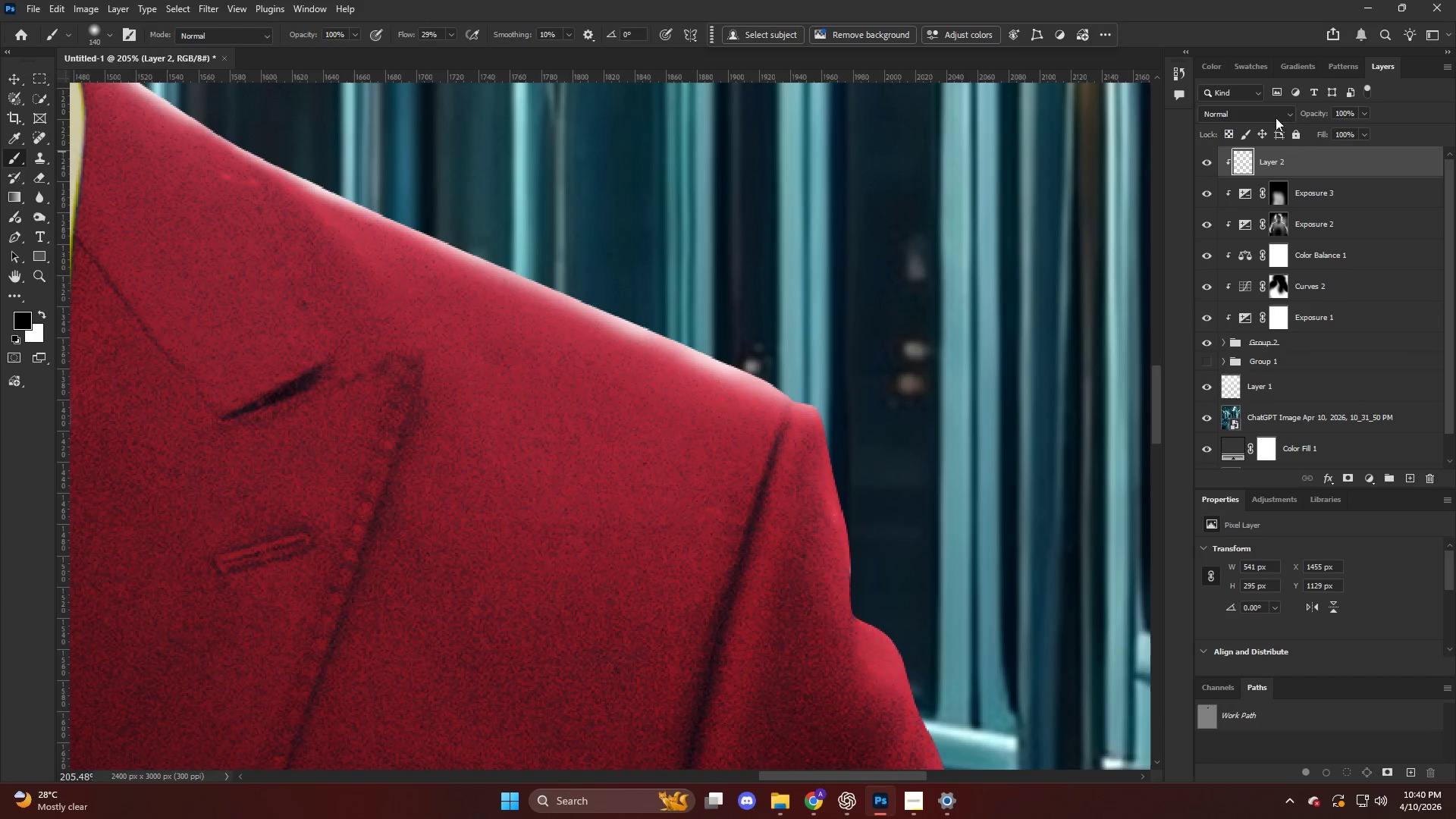 
left_click([1270, 115])
 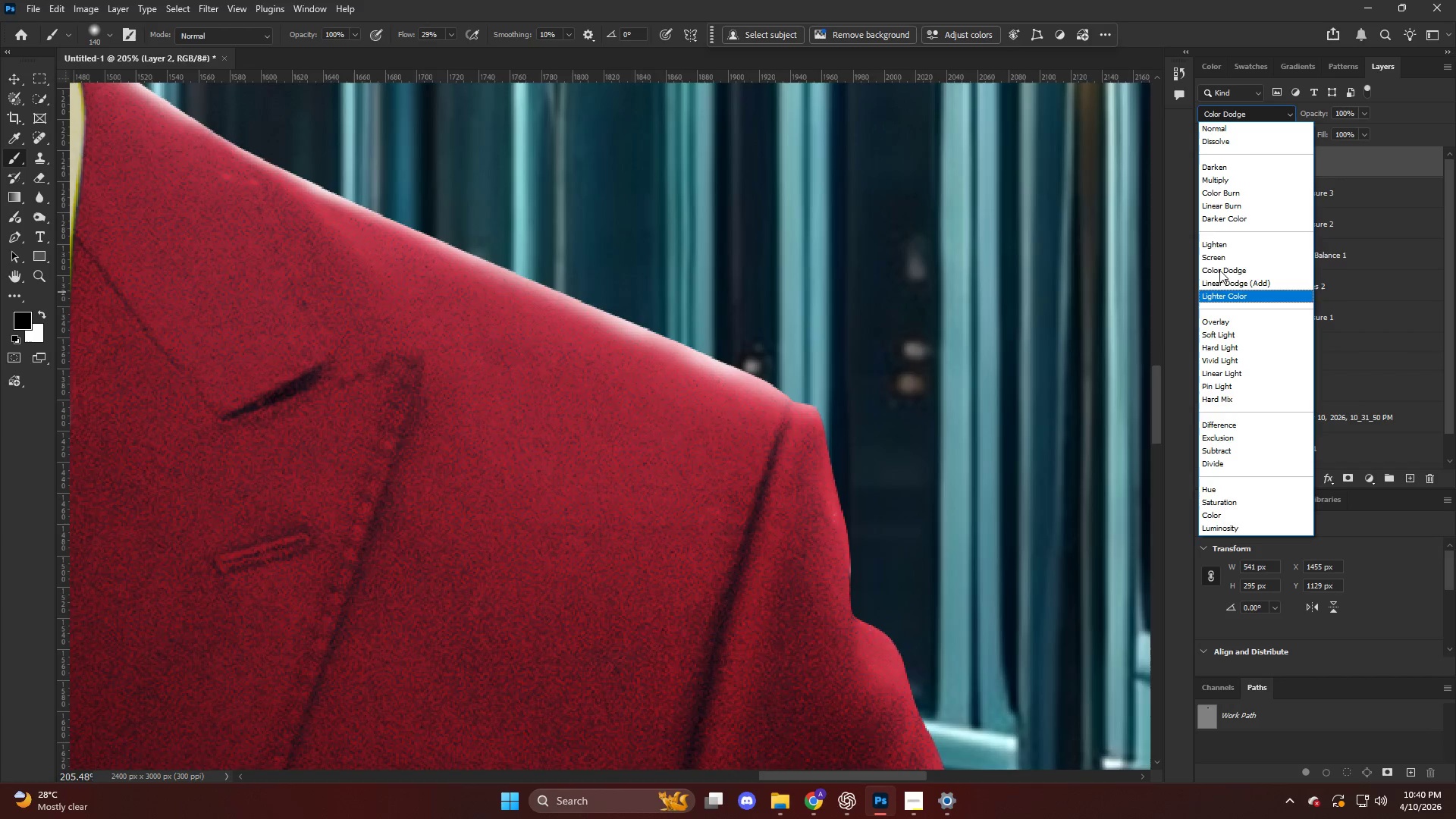 
left_click([1219, 259])
 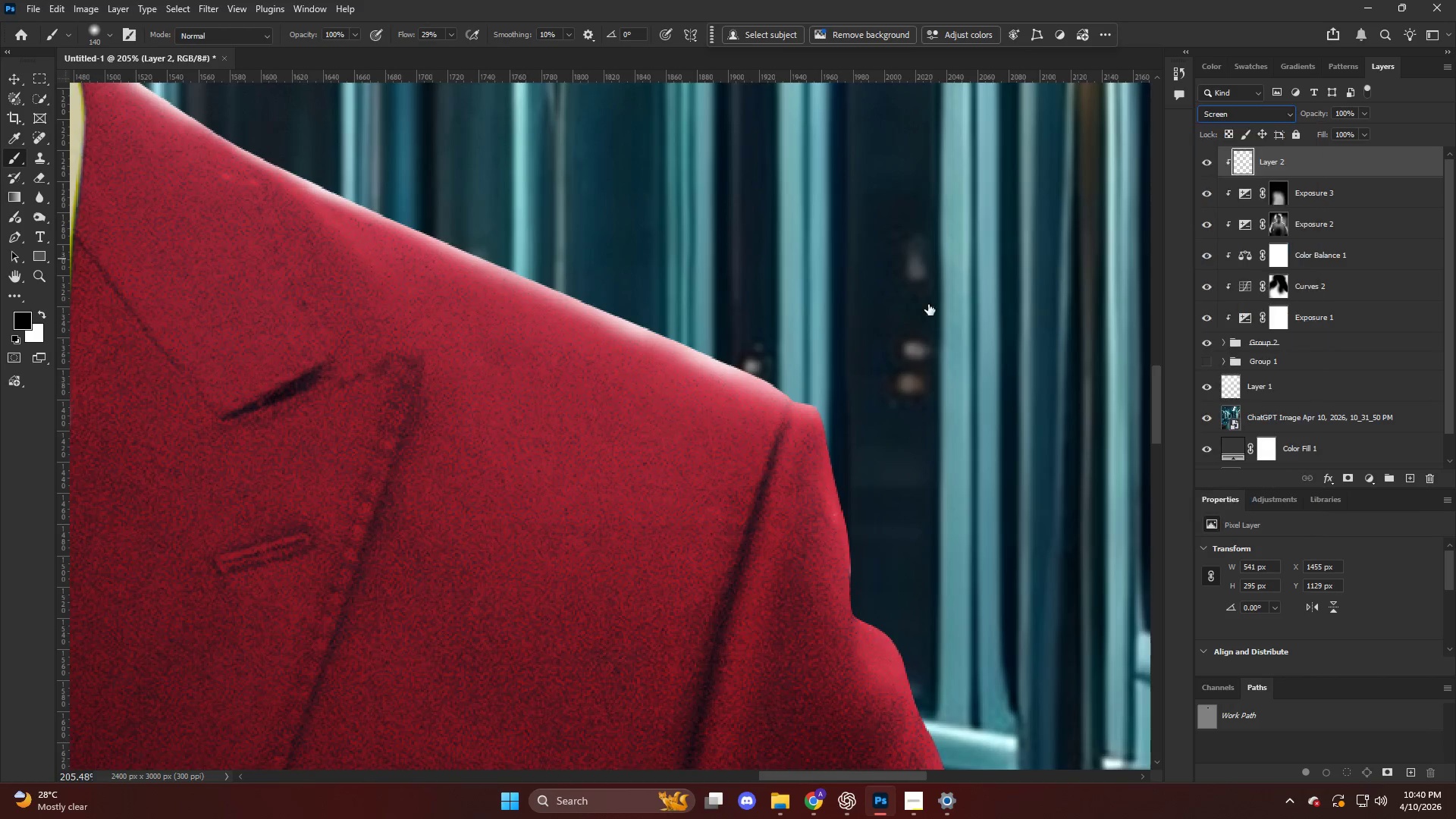 
key(Alt+AltLeft)
 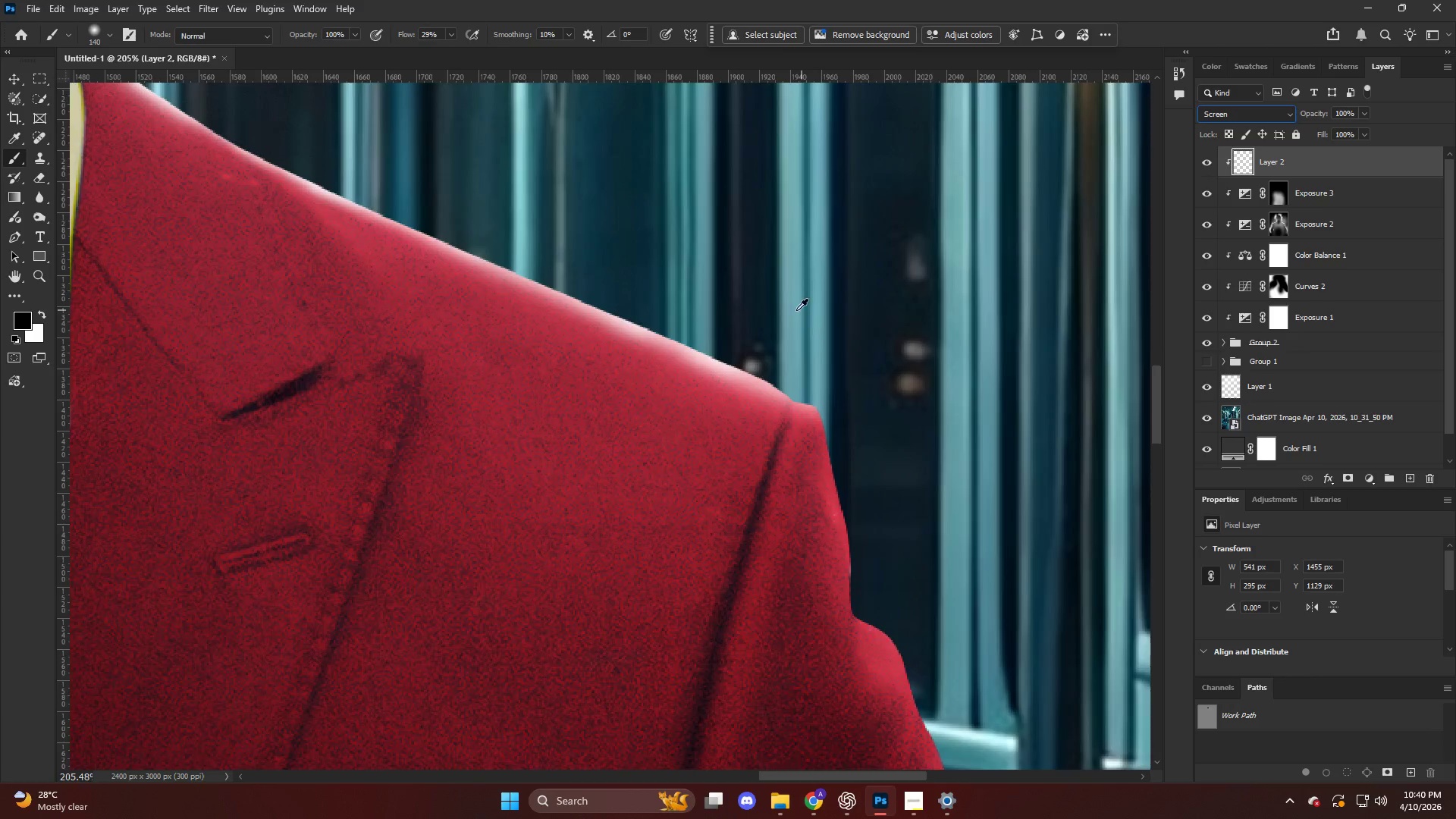 
key(Alt+AltLeft)
 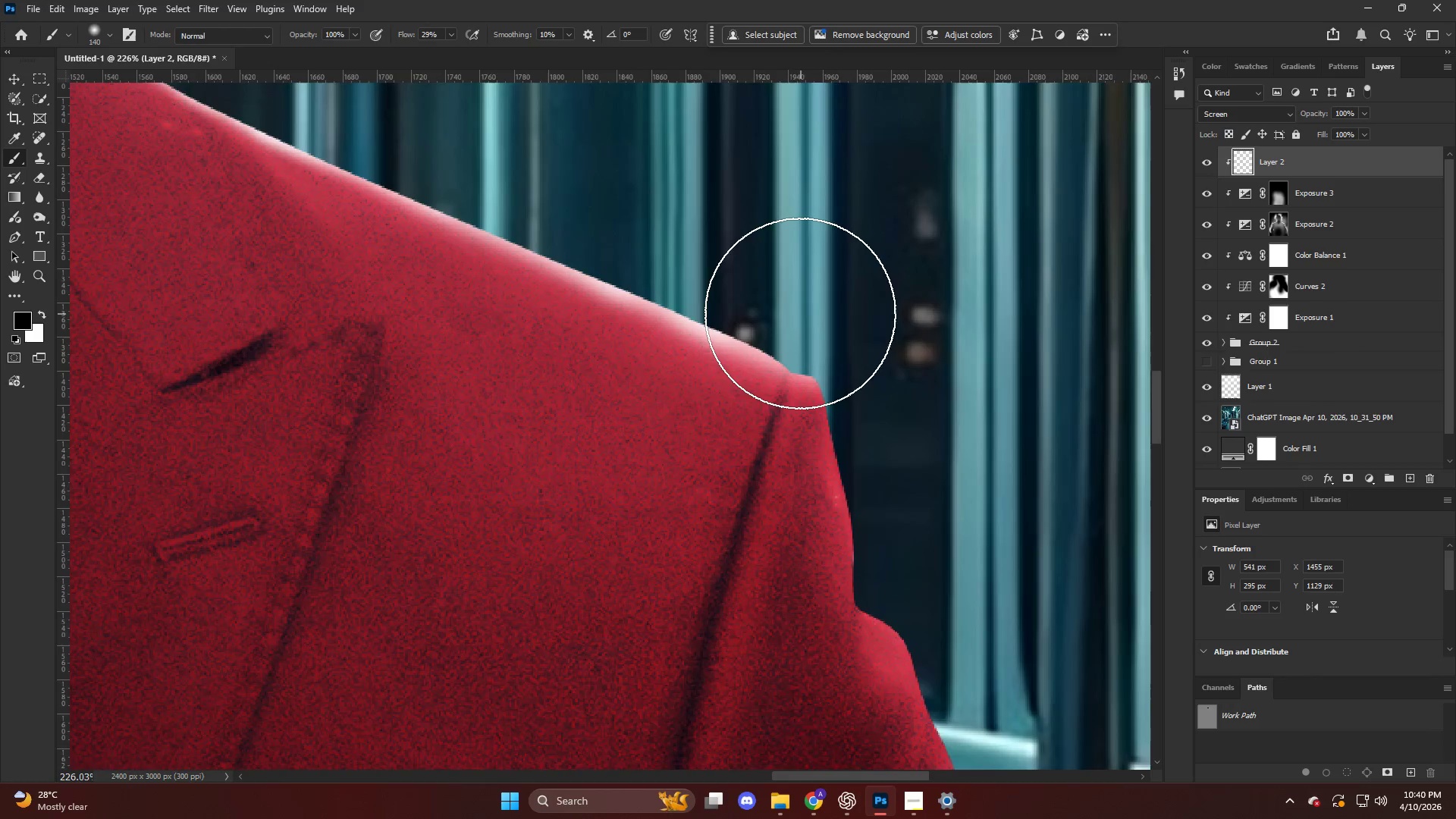 
key(B)
 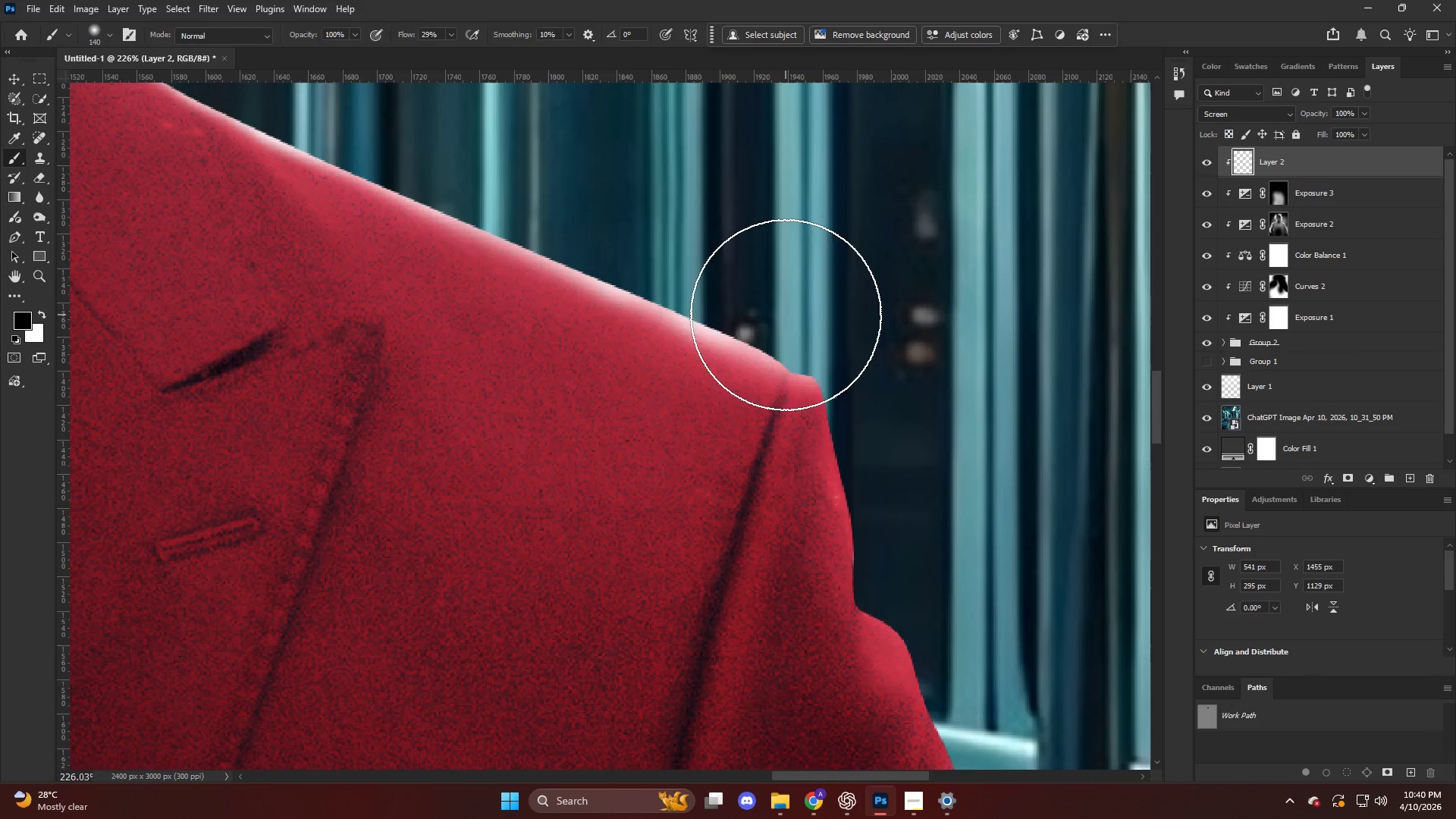 
scroll: coordinate [802, 315], scroll_direction: down, amount: 2.0
 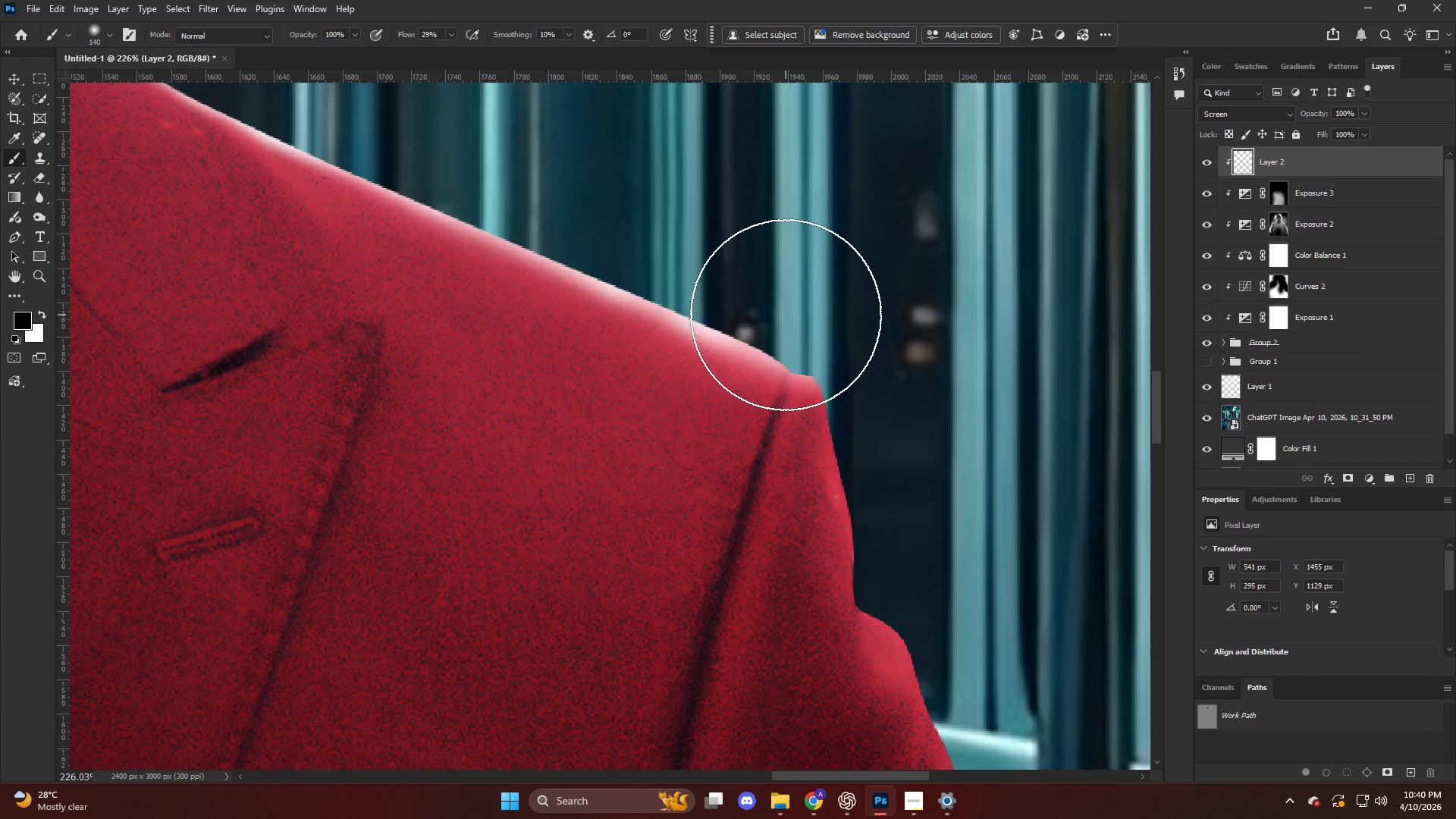 
key(Alt+AltLeft)
 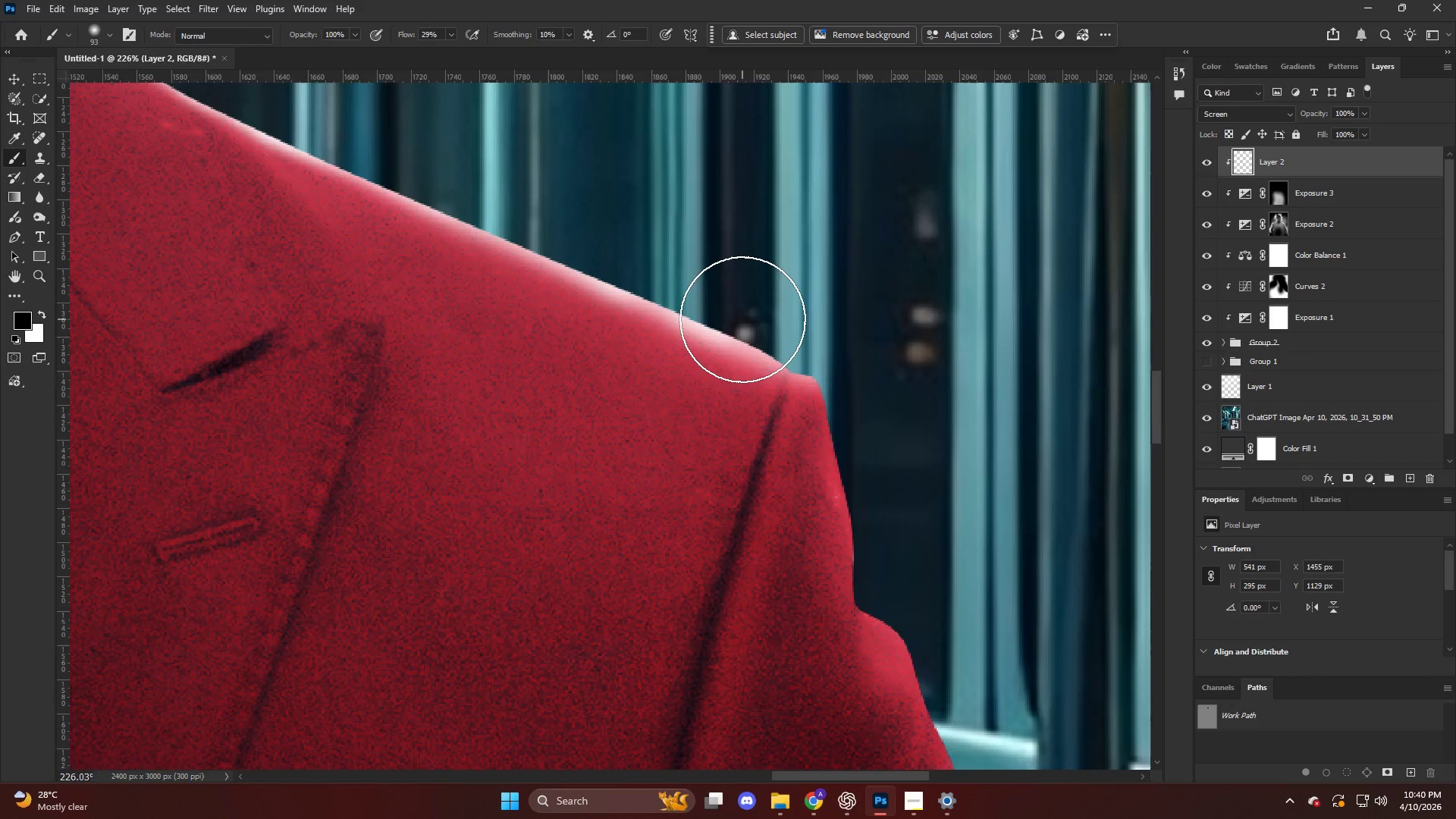 
left_click_drag(start_coordinate=[742, 320], to_coordinate=[853, 348])
 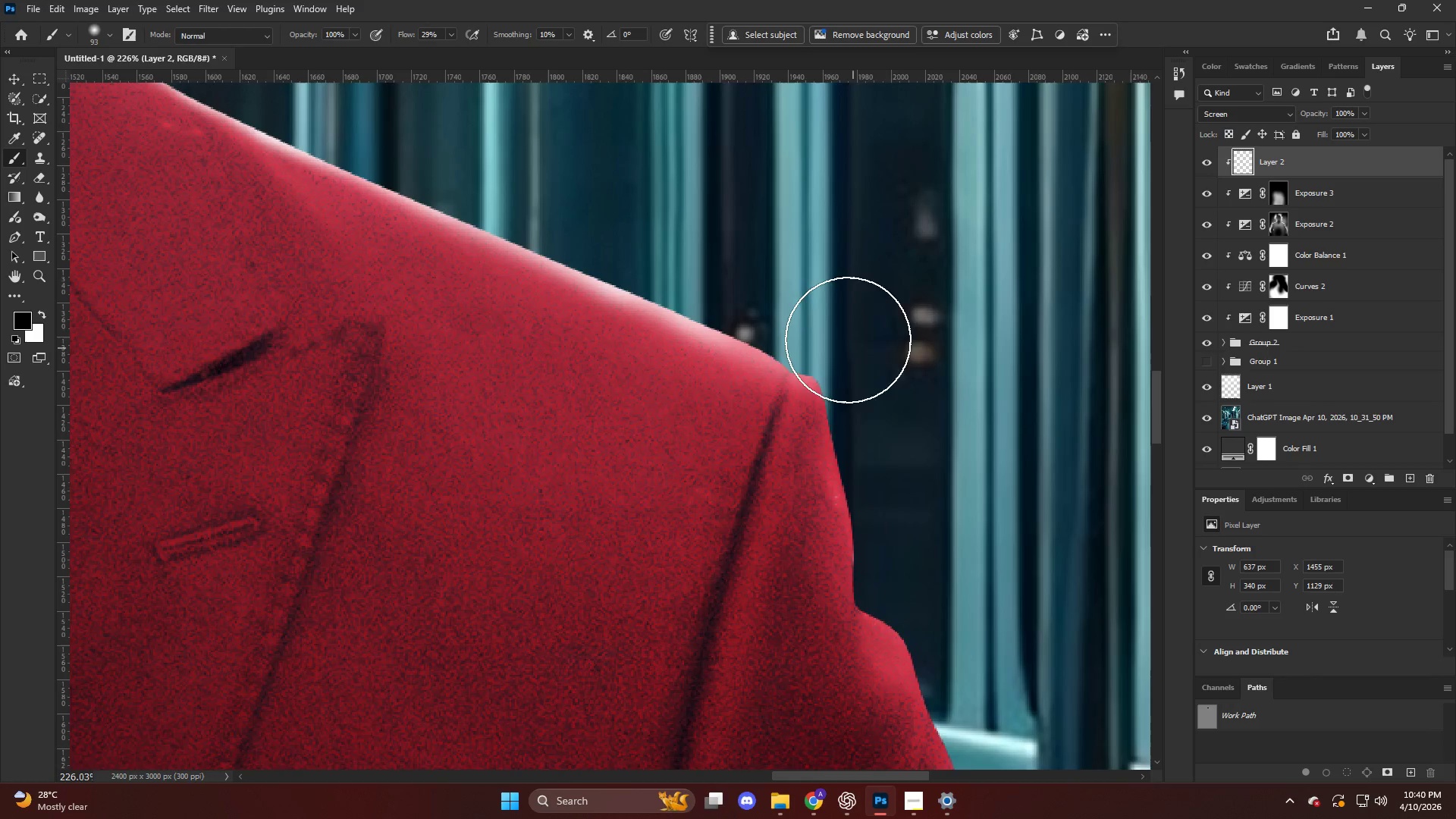 
key(Control+ControlLeft)
 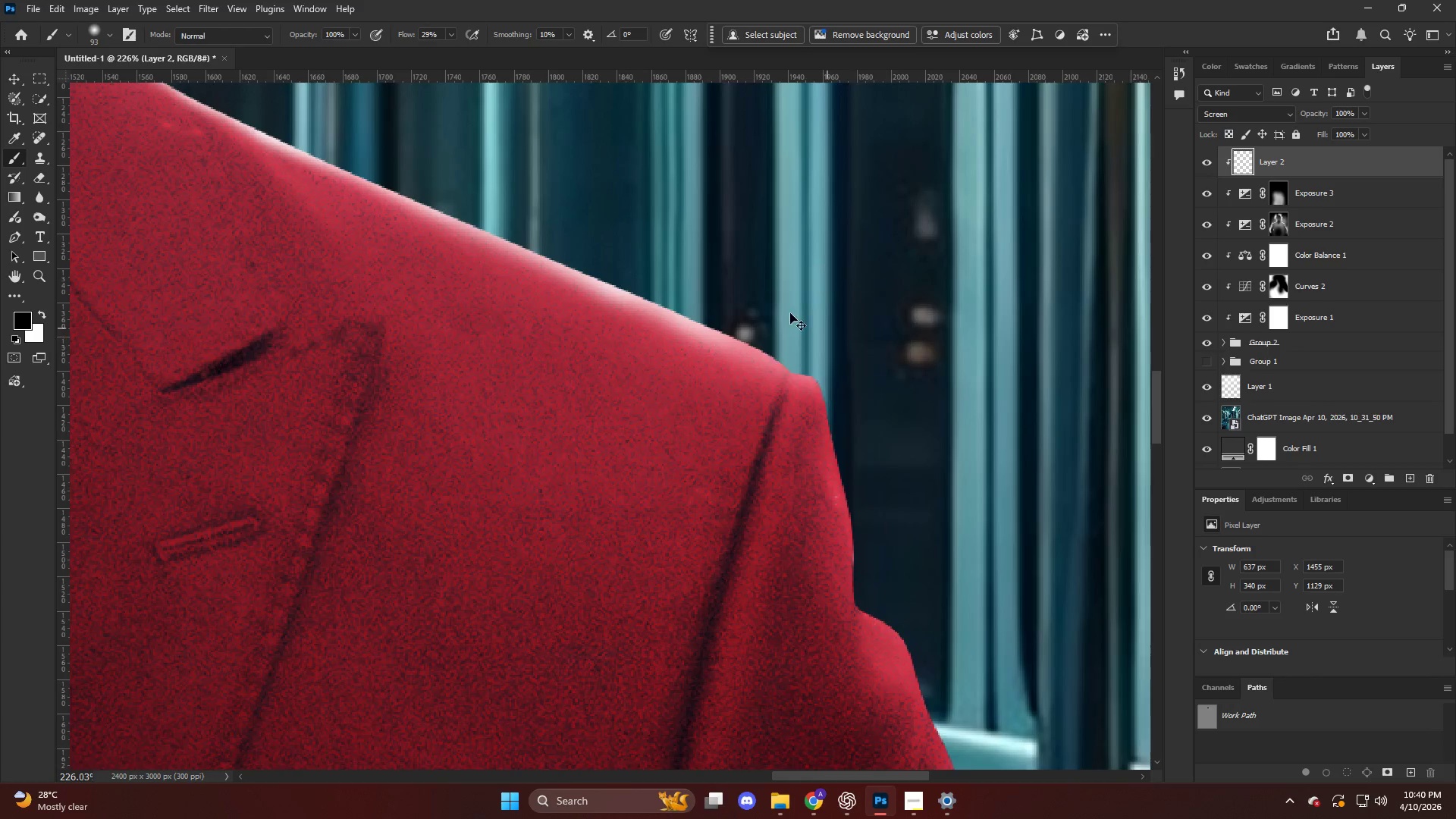 
key(Control+Z)
 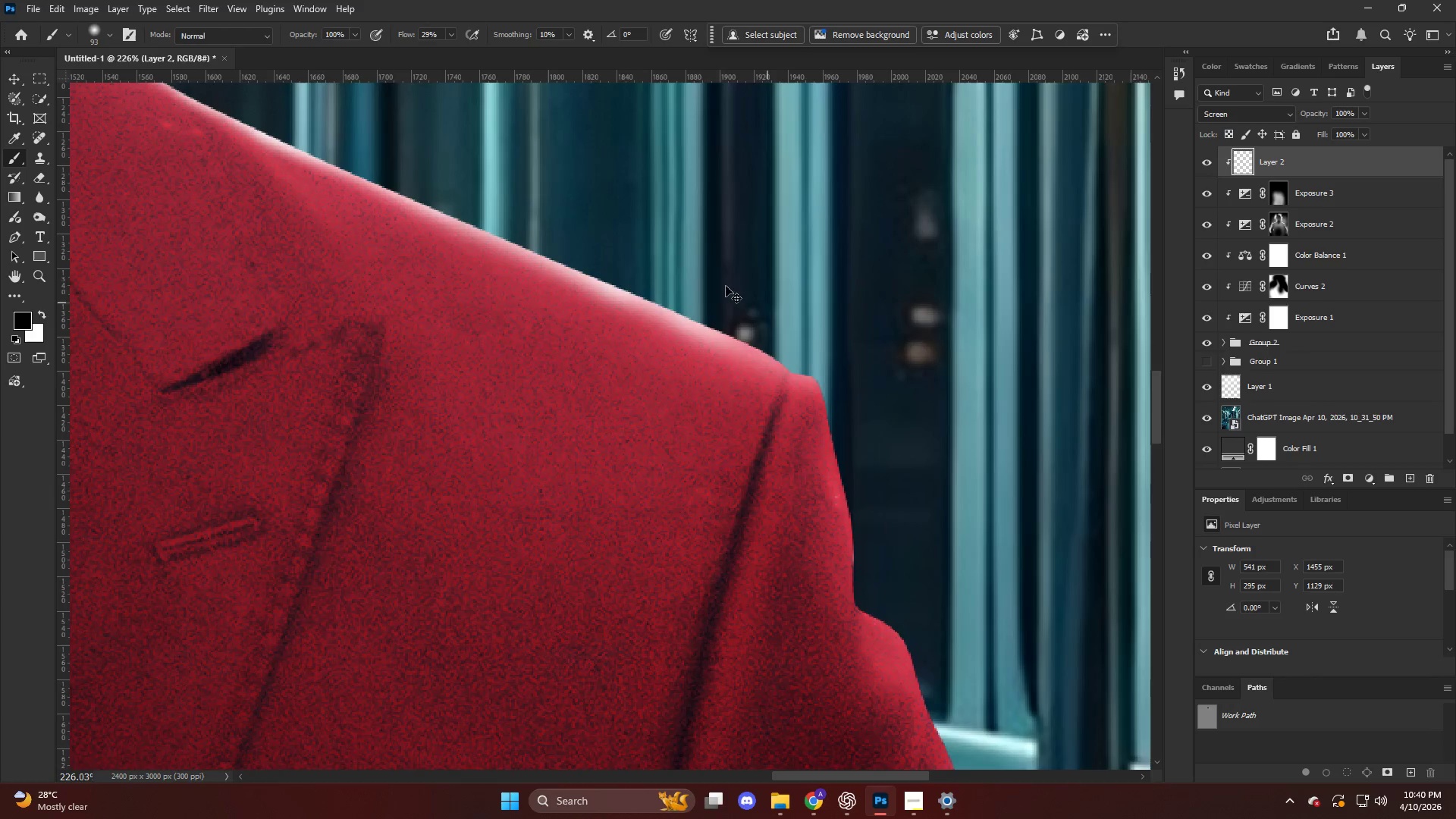 
key(X)
 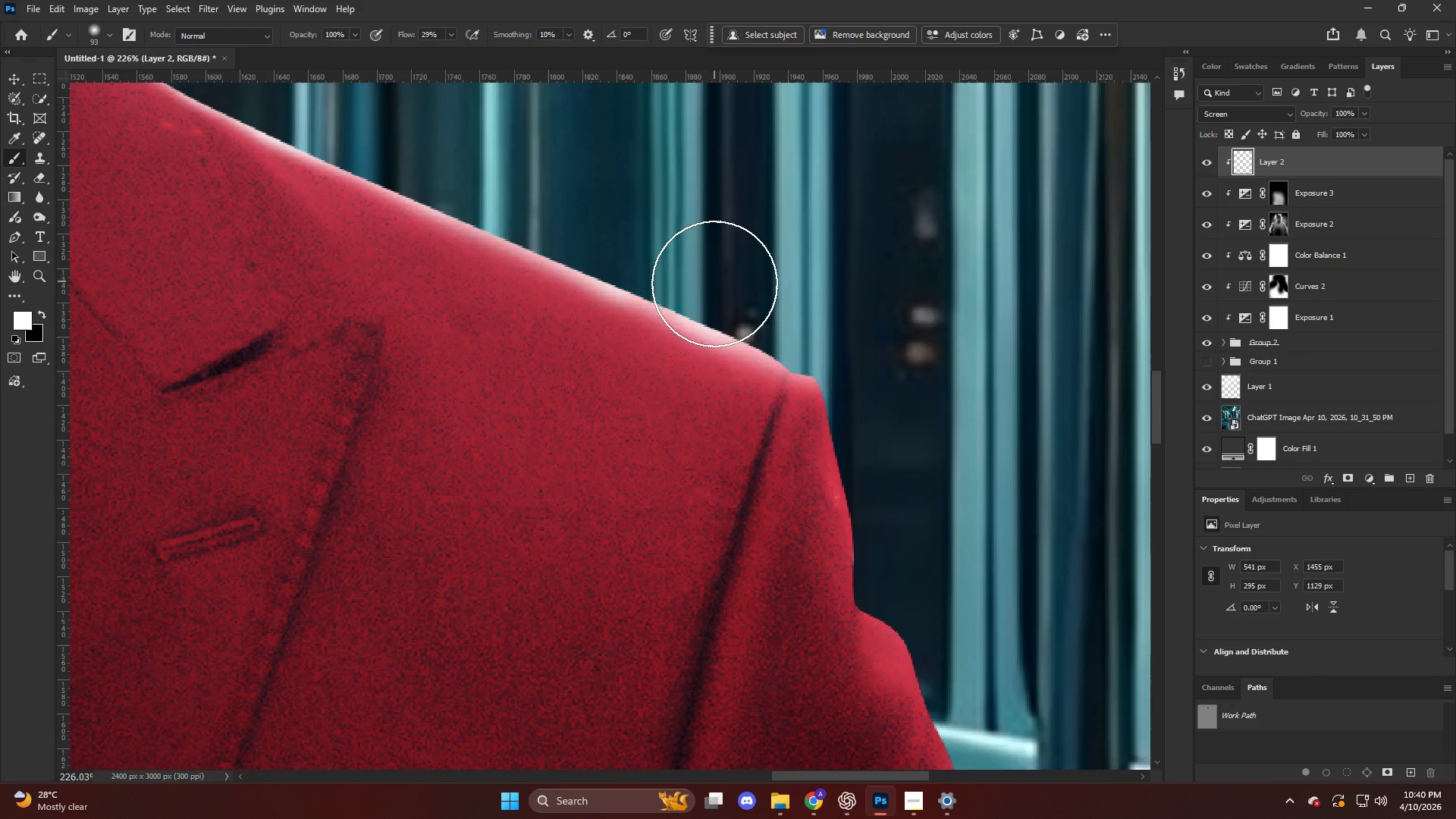 
left_click_drag(start_coordinate=[722, 290], to_coordinate=[877, 359])
 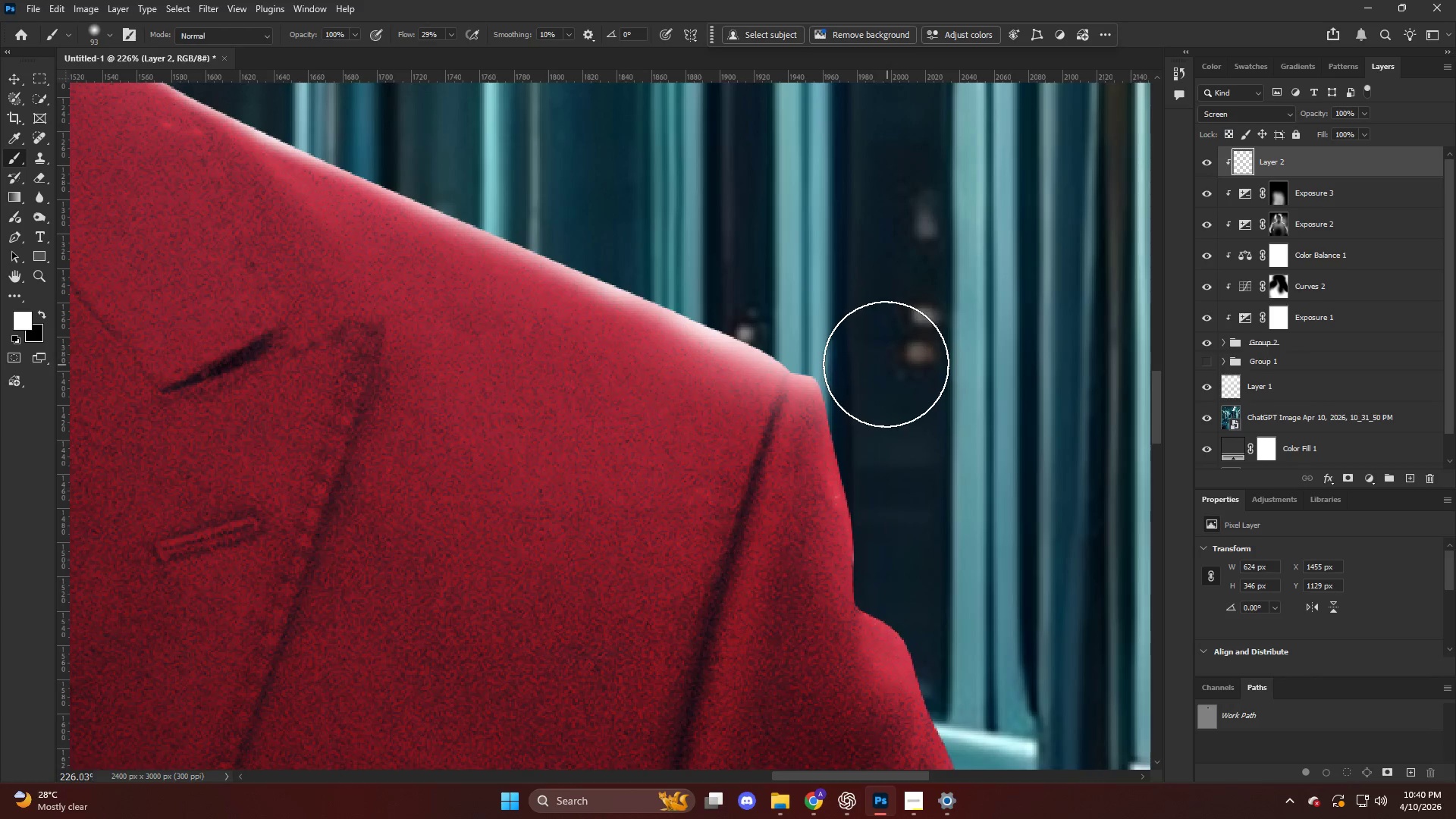 
key(Alt+AltLeft)
 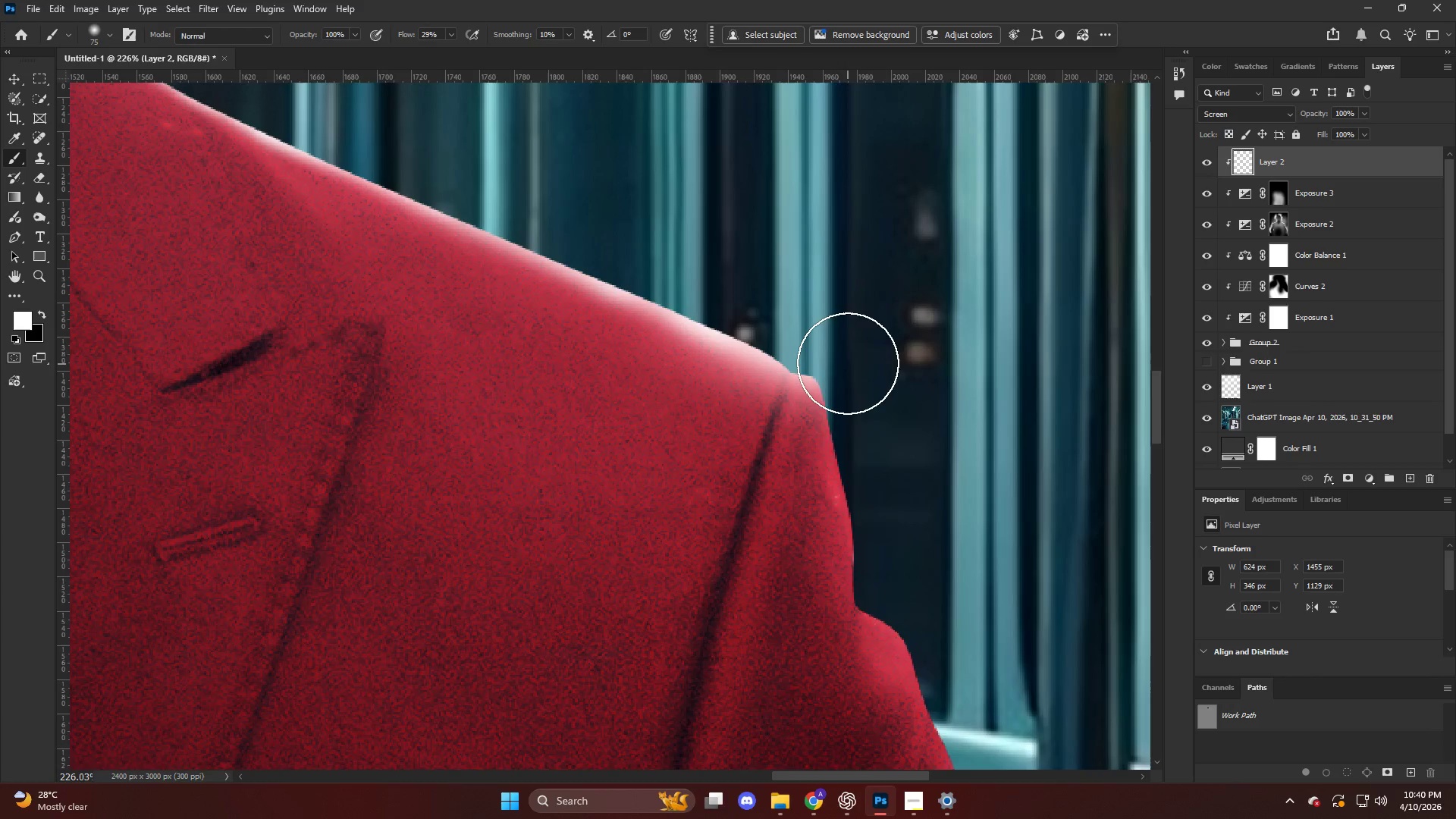 
left_click_drag(start_coordinate=[853, 372], to_coordinate=[874, 419])
 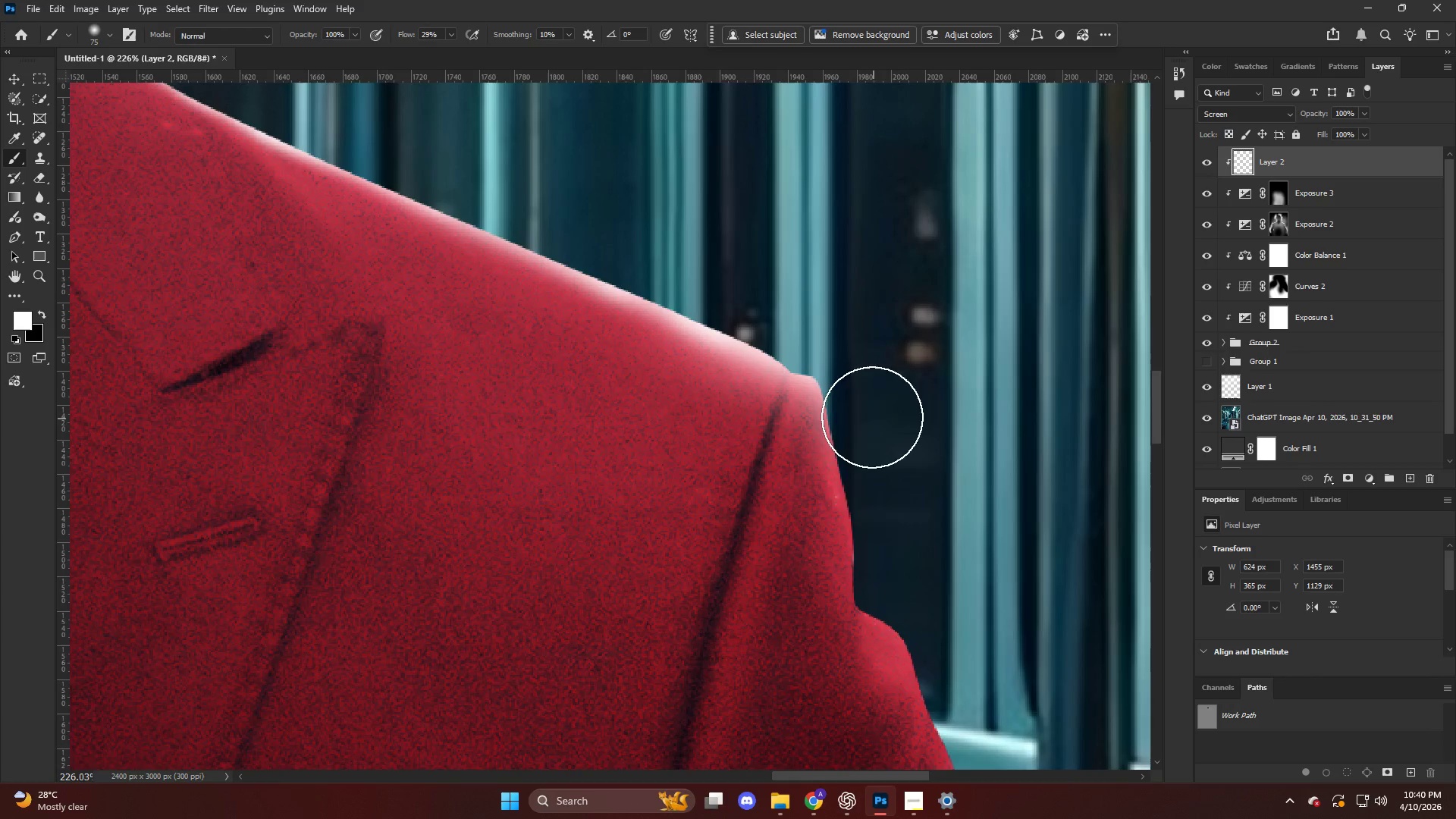 
left_click_drag(start_coordinate=[872, 421], to_coordinate=[877, 460])
 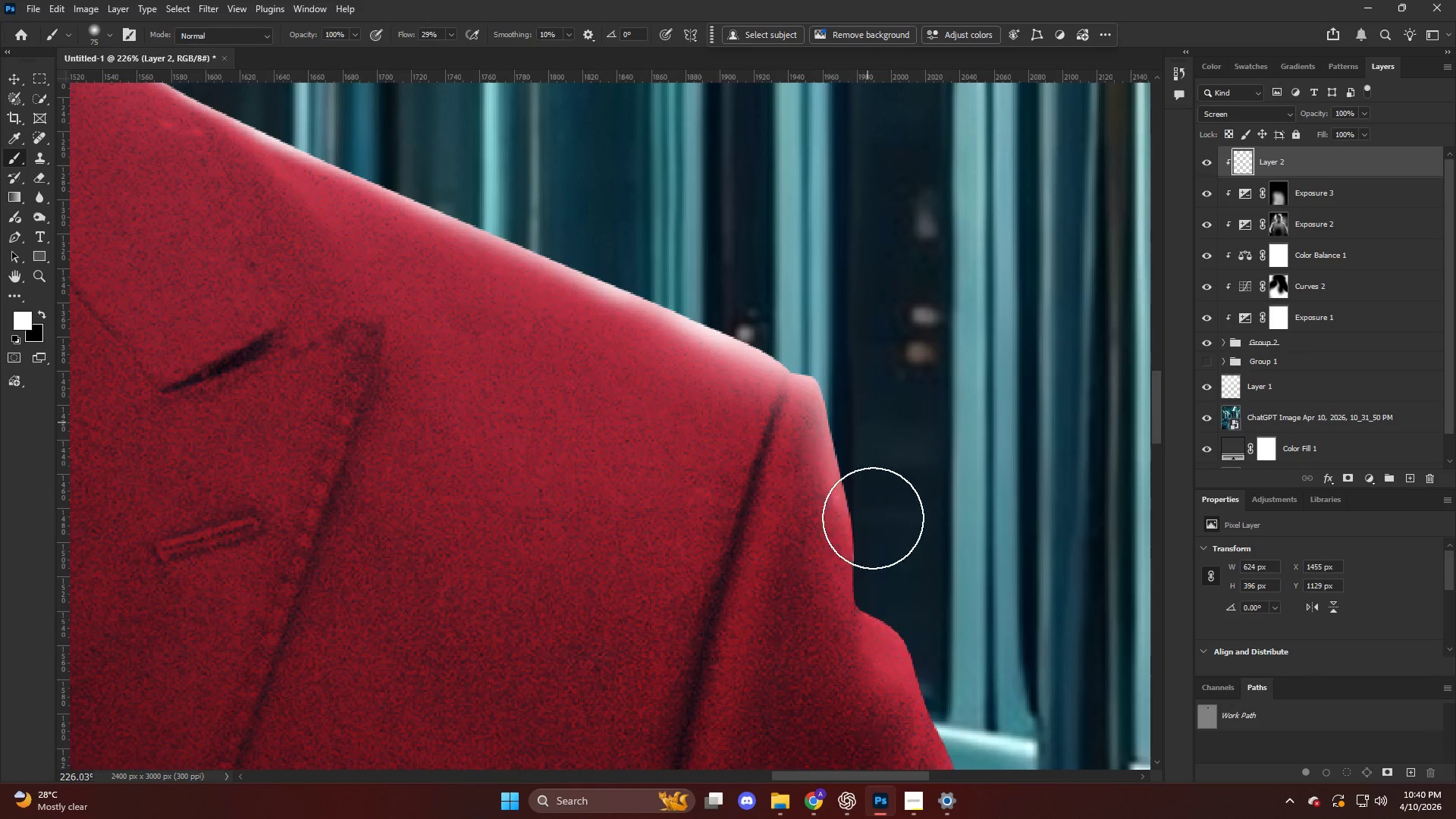 
left_click_drag(start_coordinate=[868, 429], to_coordinate=[868, 525])
 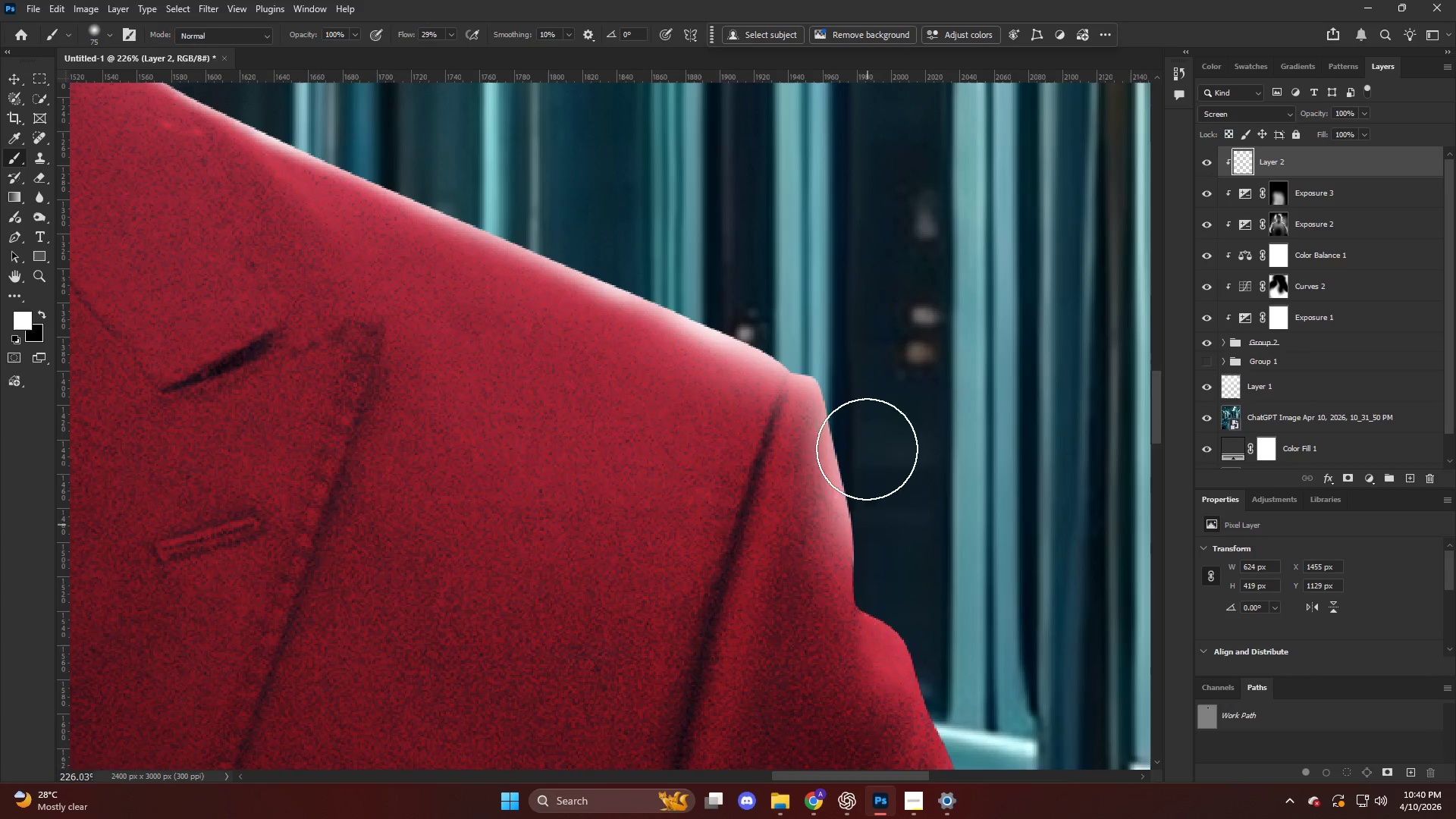 
key(Alt+AltLeft)
 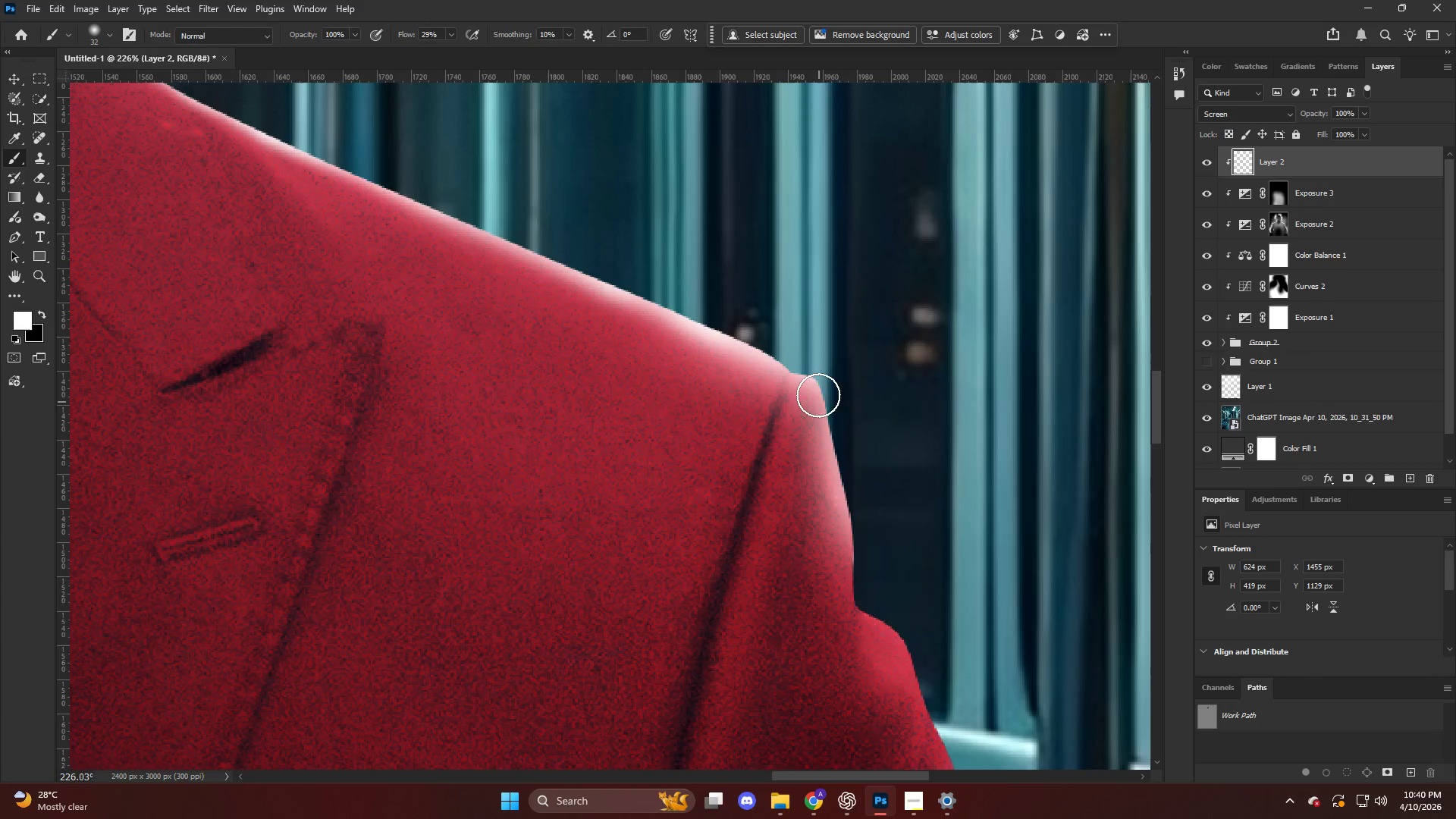 
left_click_drag(start_coordinate=[811, 390], to_coordinate=[856, 450])
 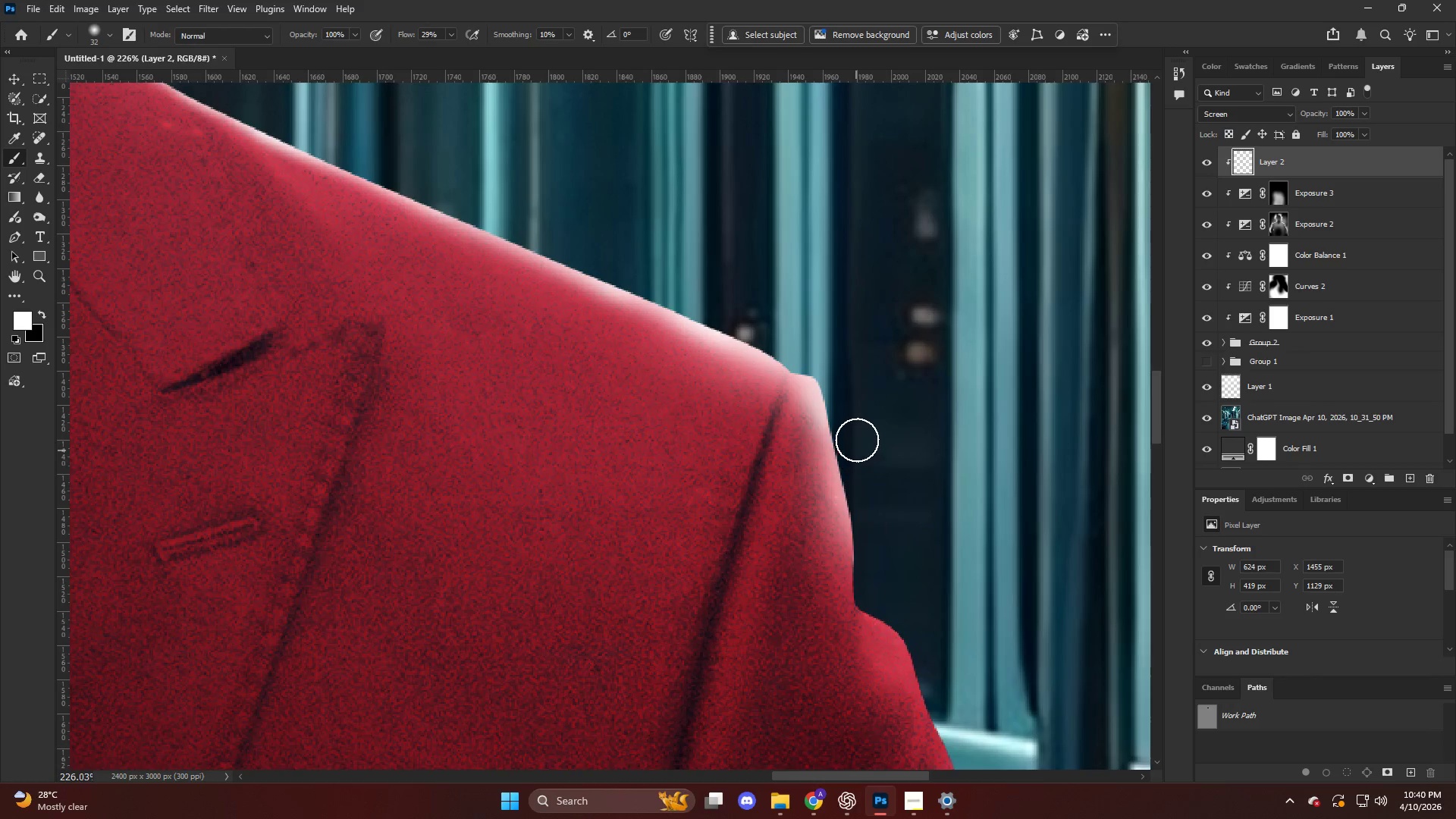 
hold_key(key=AltLeft, duration=0.66)
 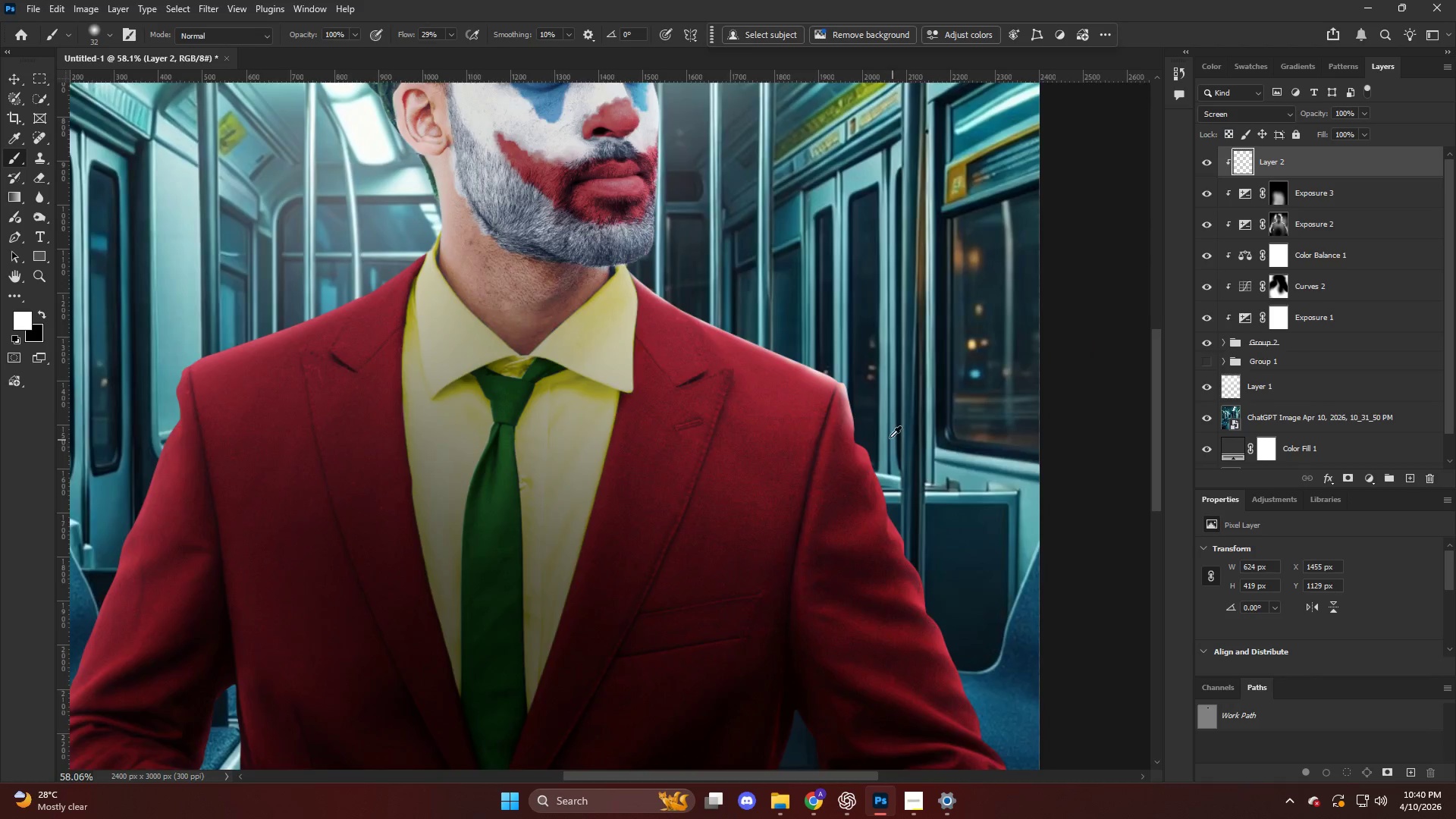 
hold_key(key=AltLeft, duration=0.52)
 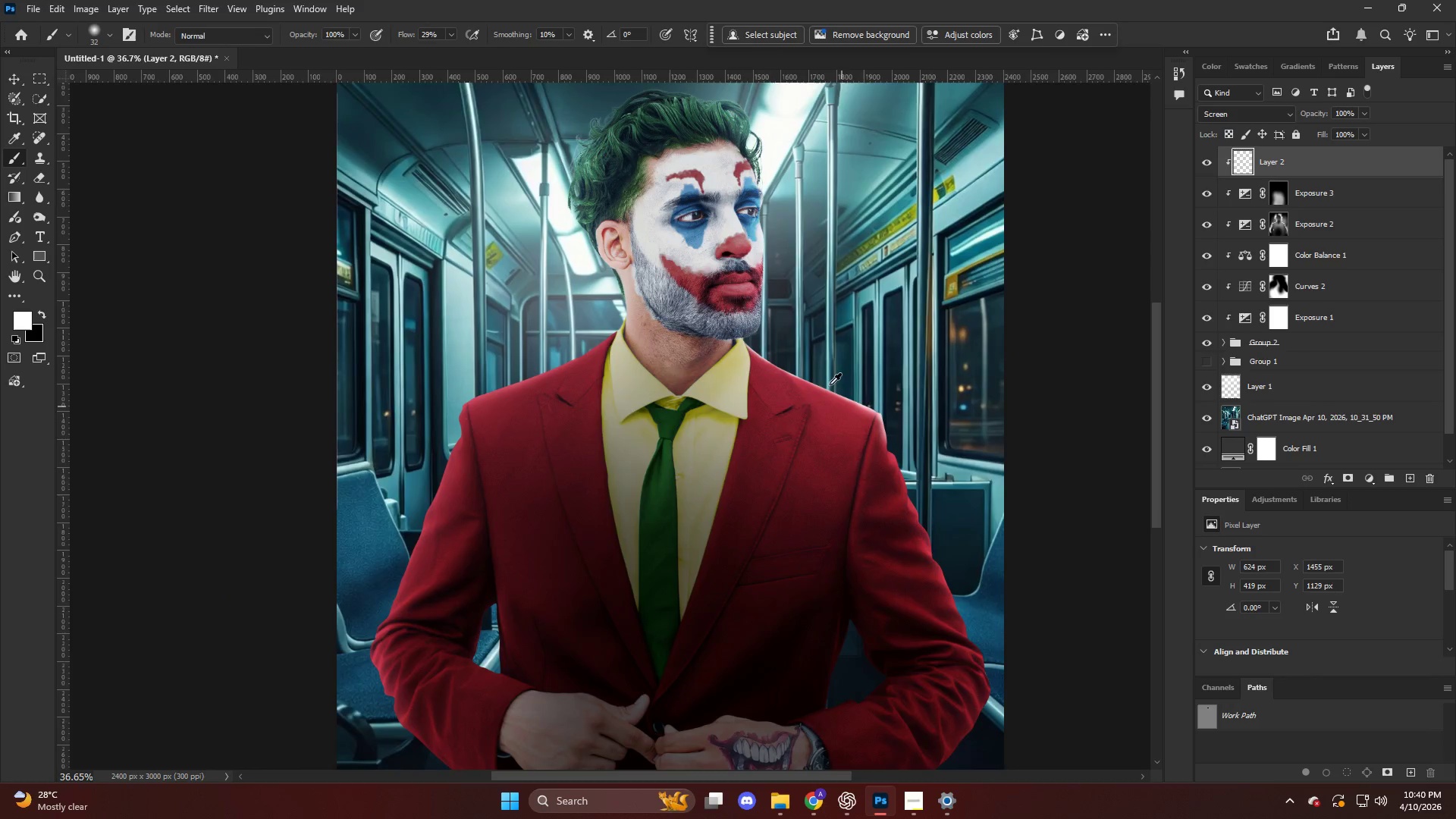 
scroll: coordinate [854, 416], scroll_direction: down, amount: 18.0
 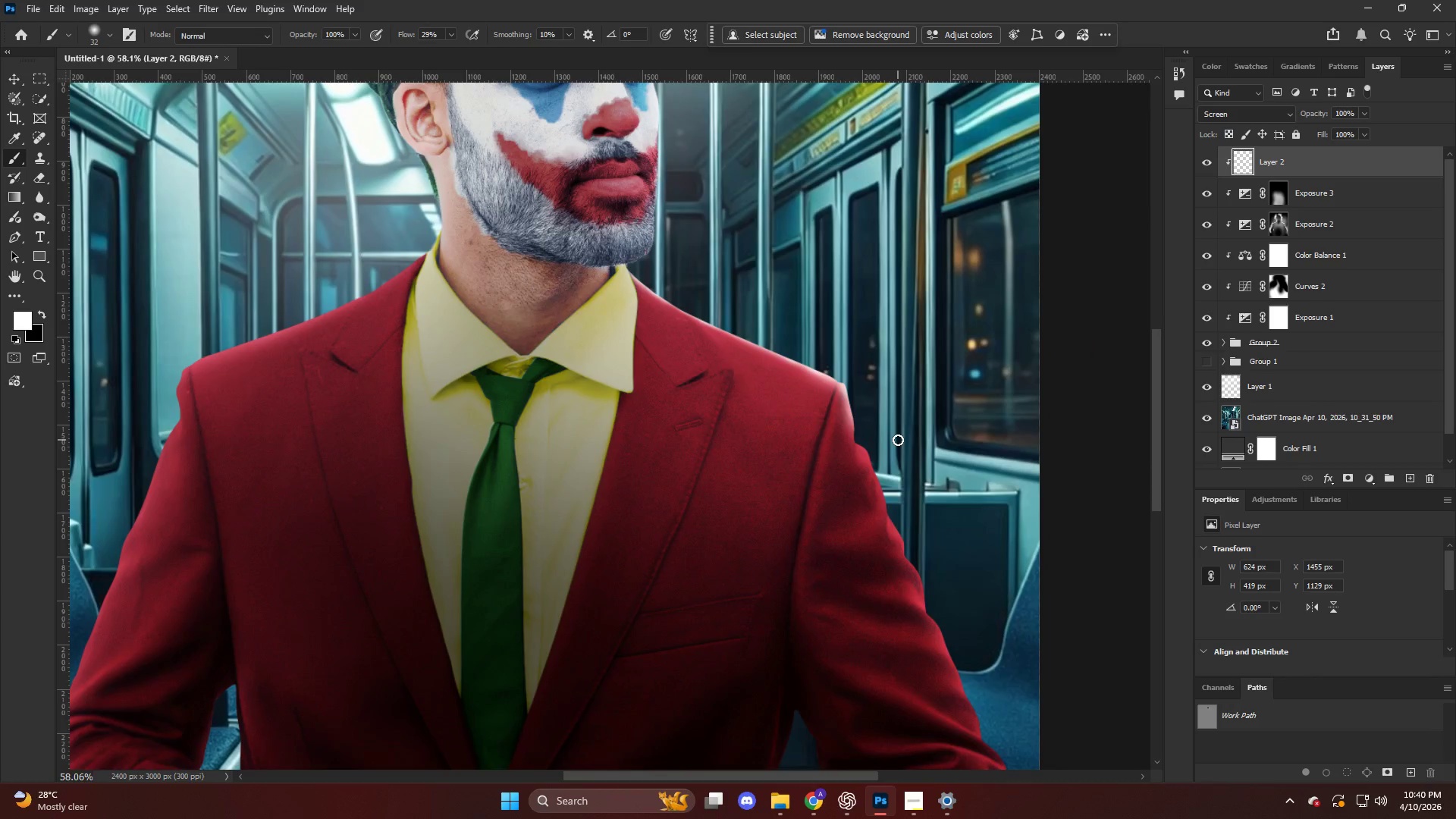 
hold_key(key=AltLeft, duration=0.8)
scroll: coordinate [812, 360], scroll_direction: down, amount: 1.0
 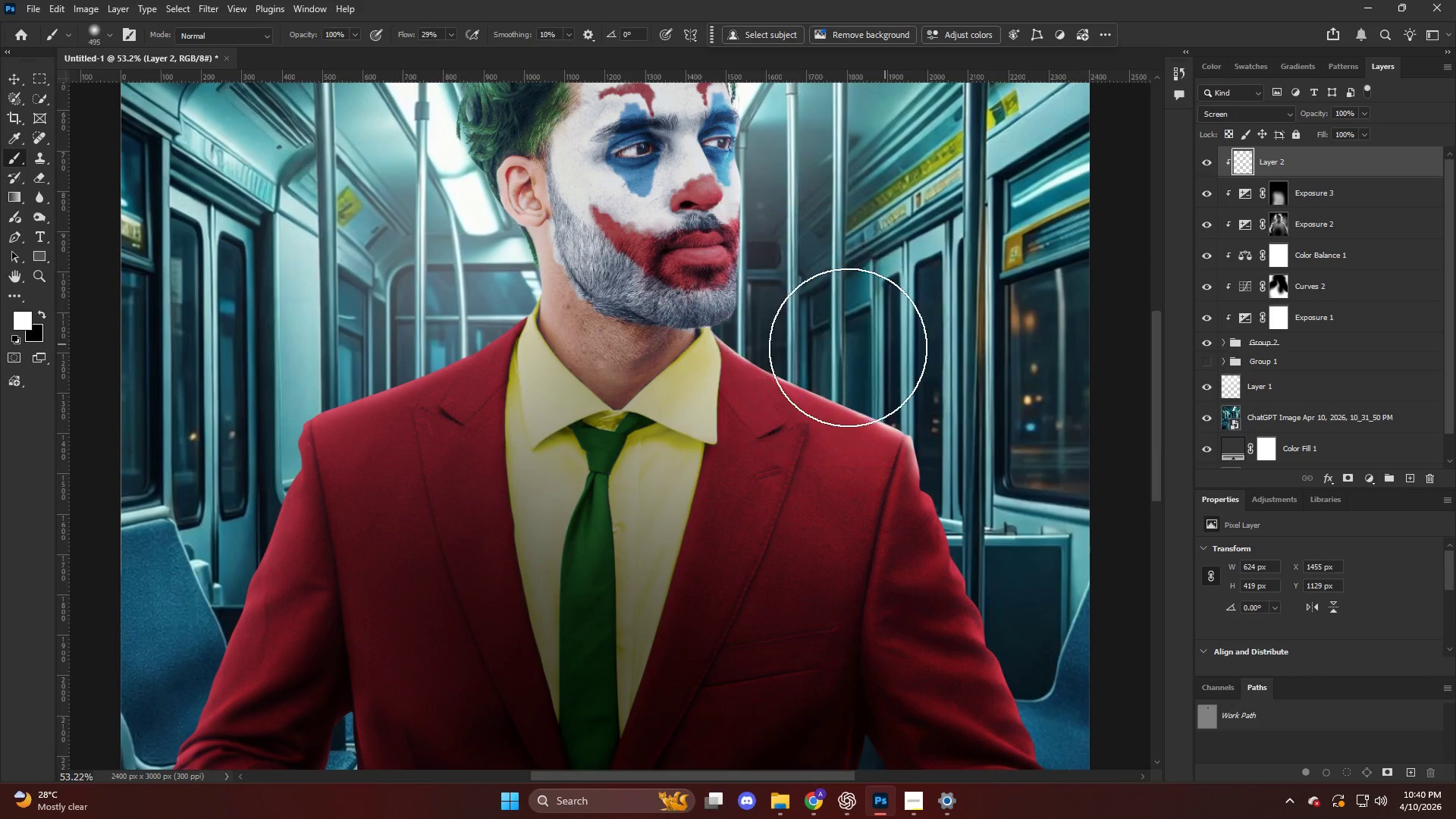 
left_click_drag(start_coordinate=[845, 348], to_coordinate=[807, 360])
 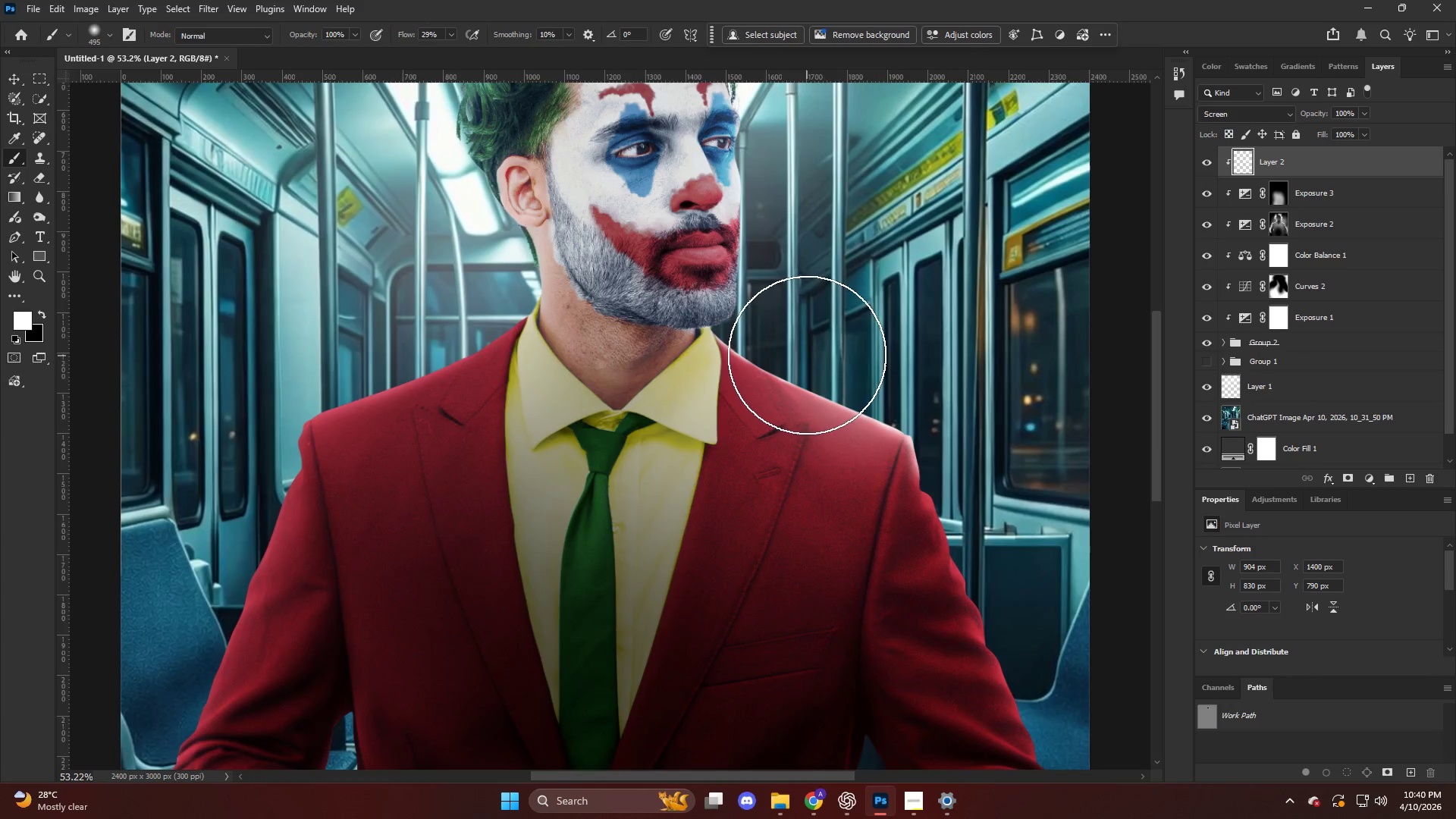 
key(Alt+AltLeft)
 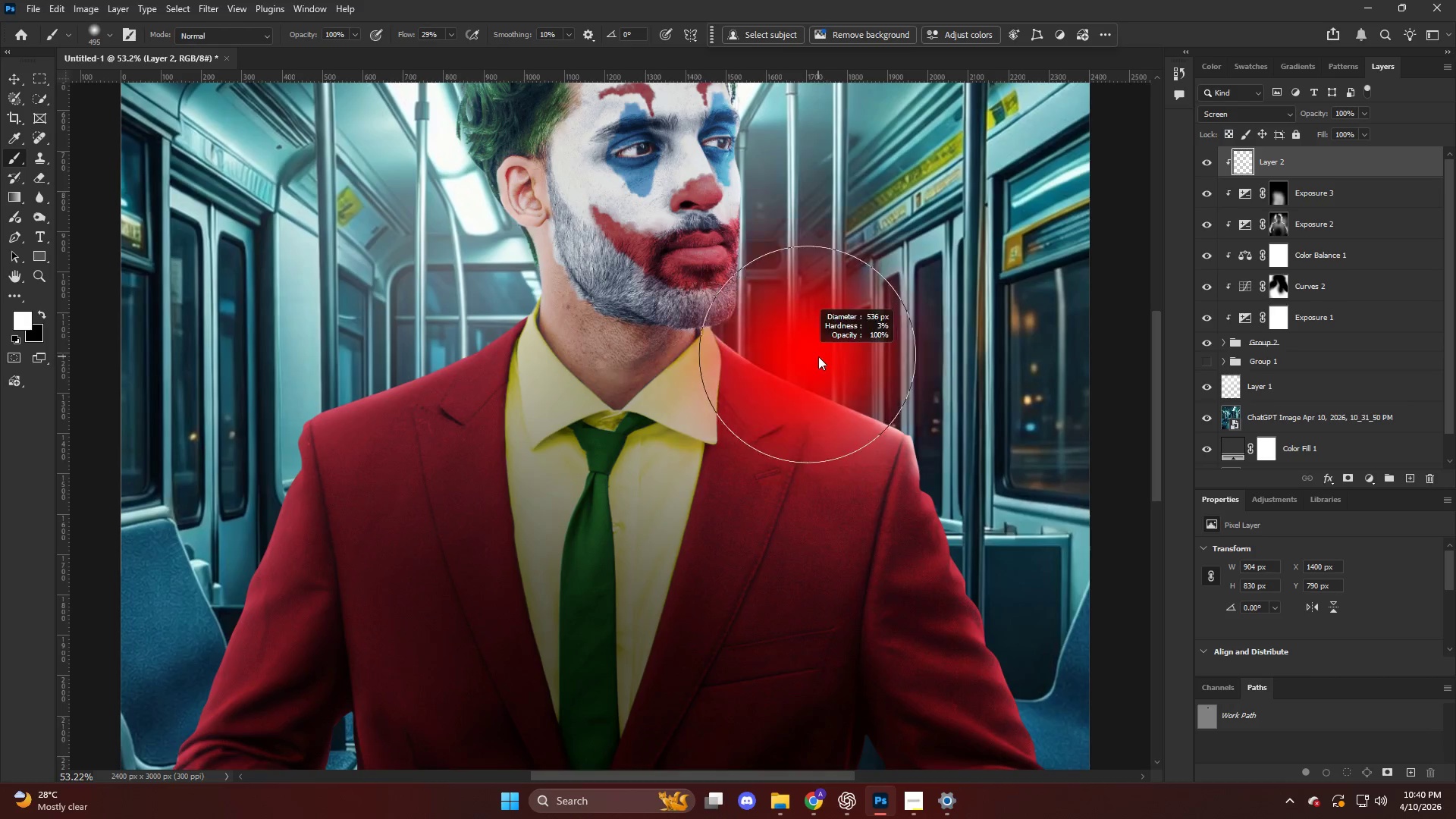 
left_click([792, 339])
 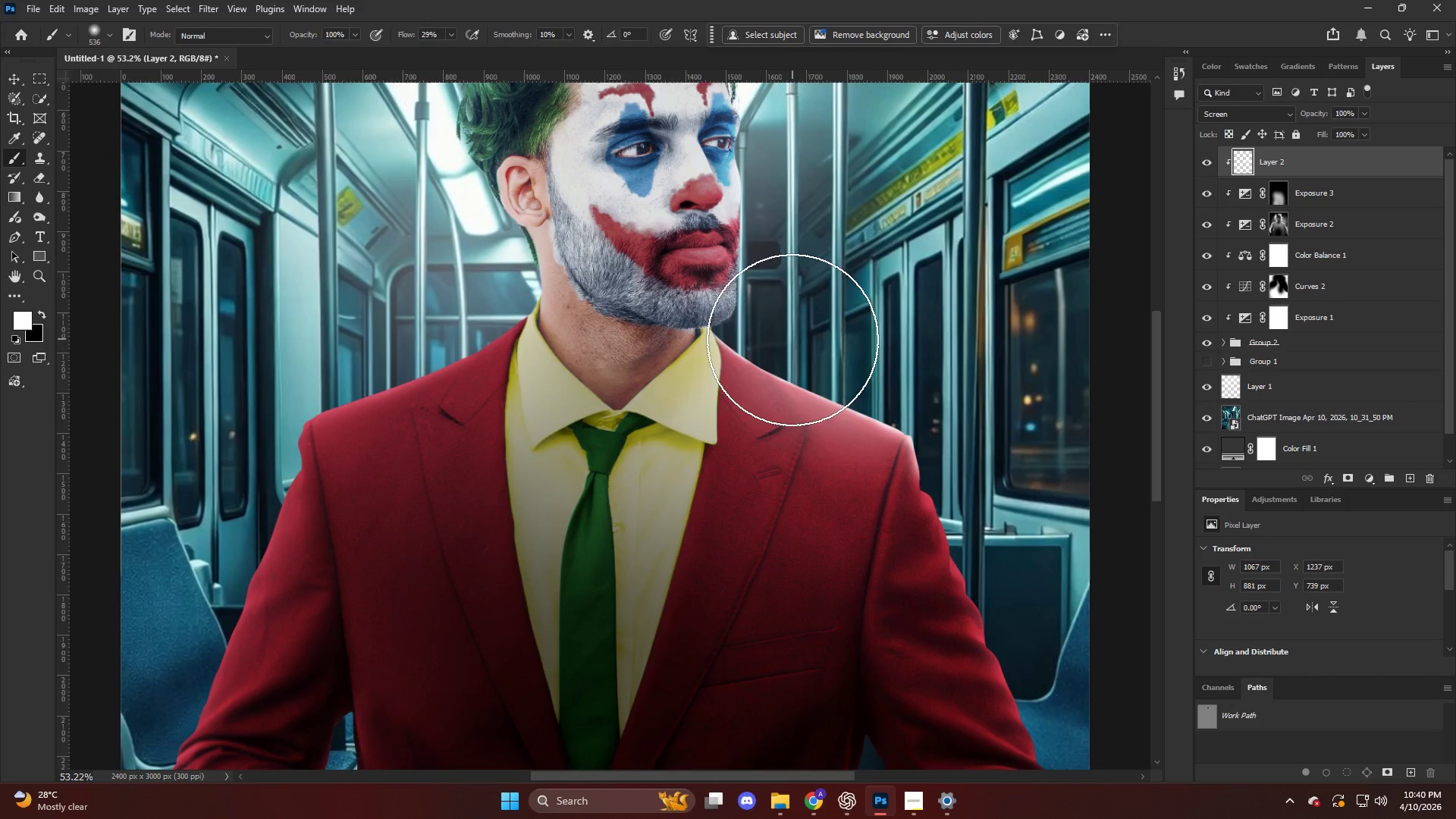 
key(Alt+AltLeft)
 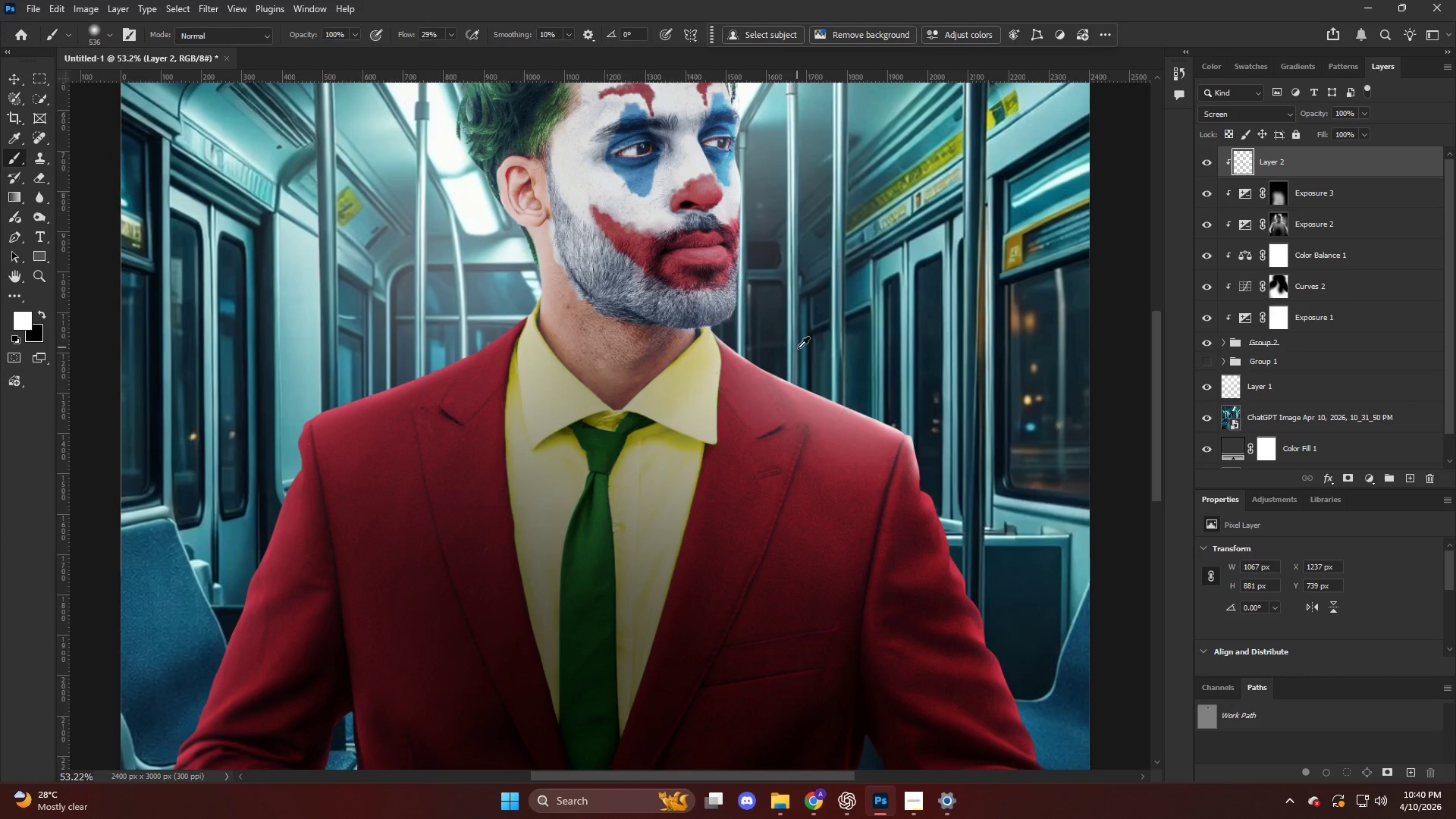 
hold_key(key=AltLeft, duration=1.33)
scroll: coordinate [880, 410], scroll_direction: up, amount: 4.0
 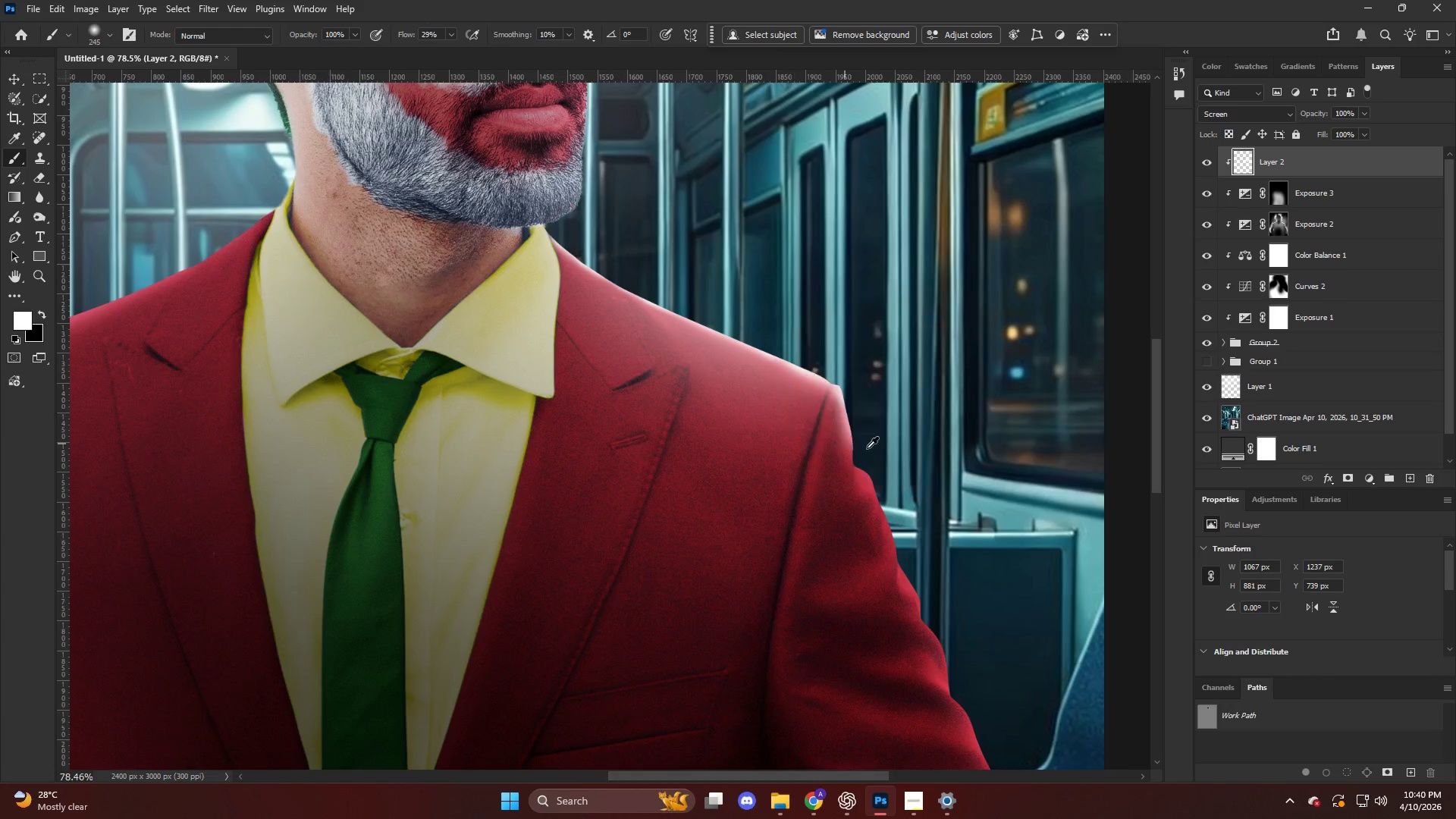 
hold_key(key=AltLeft, duration=0.97)
scroll: coordinate [964, 444], scroll_direction: up, amount: 12.0
 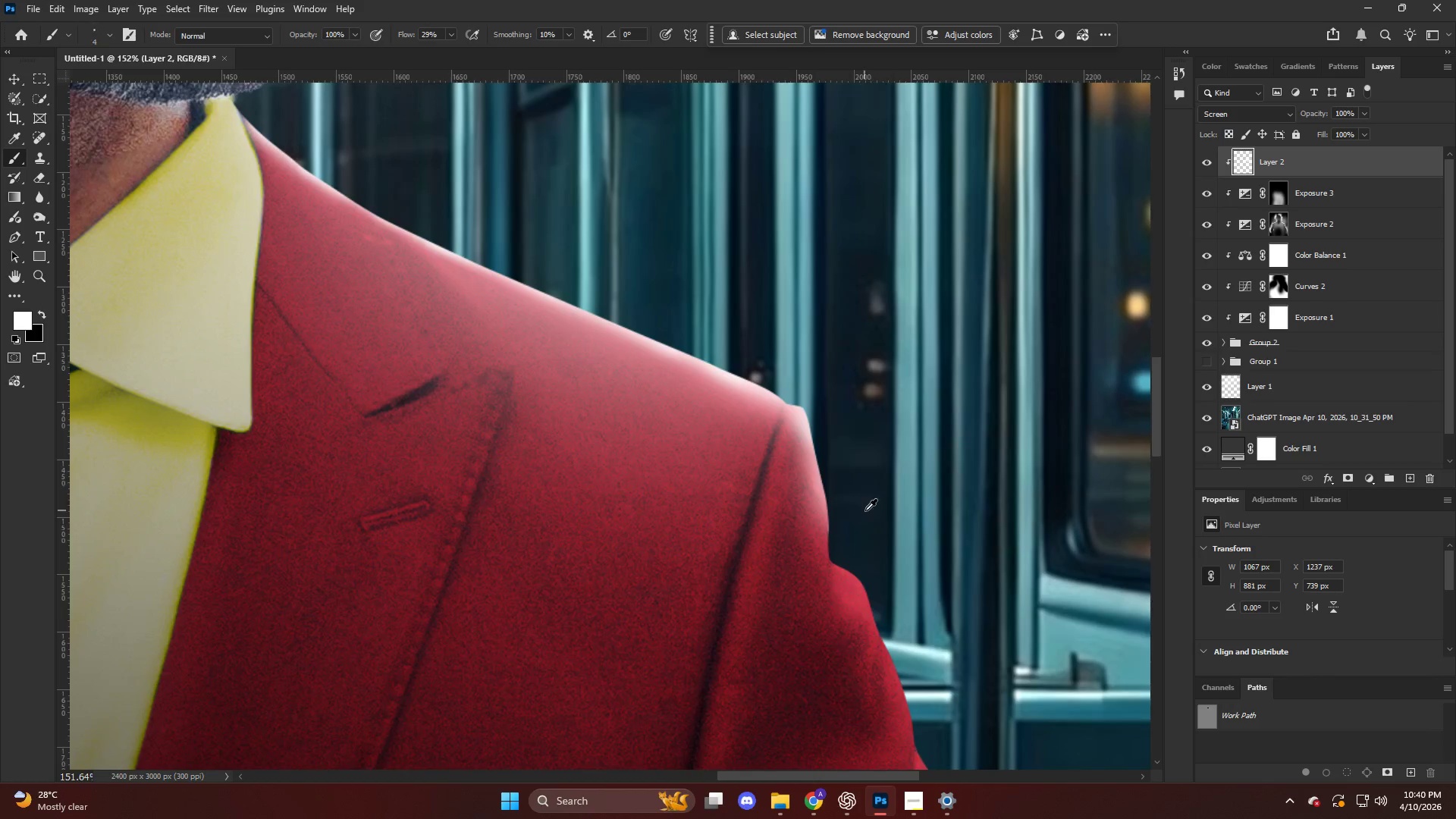 
hold_key(key=AltLeft, duration=0.56)
scroll: coordinate [844, 508], scroll_direction: up, amount: 3.0
 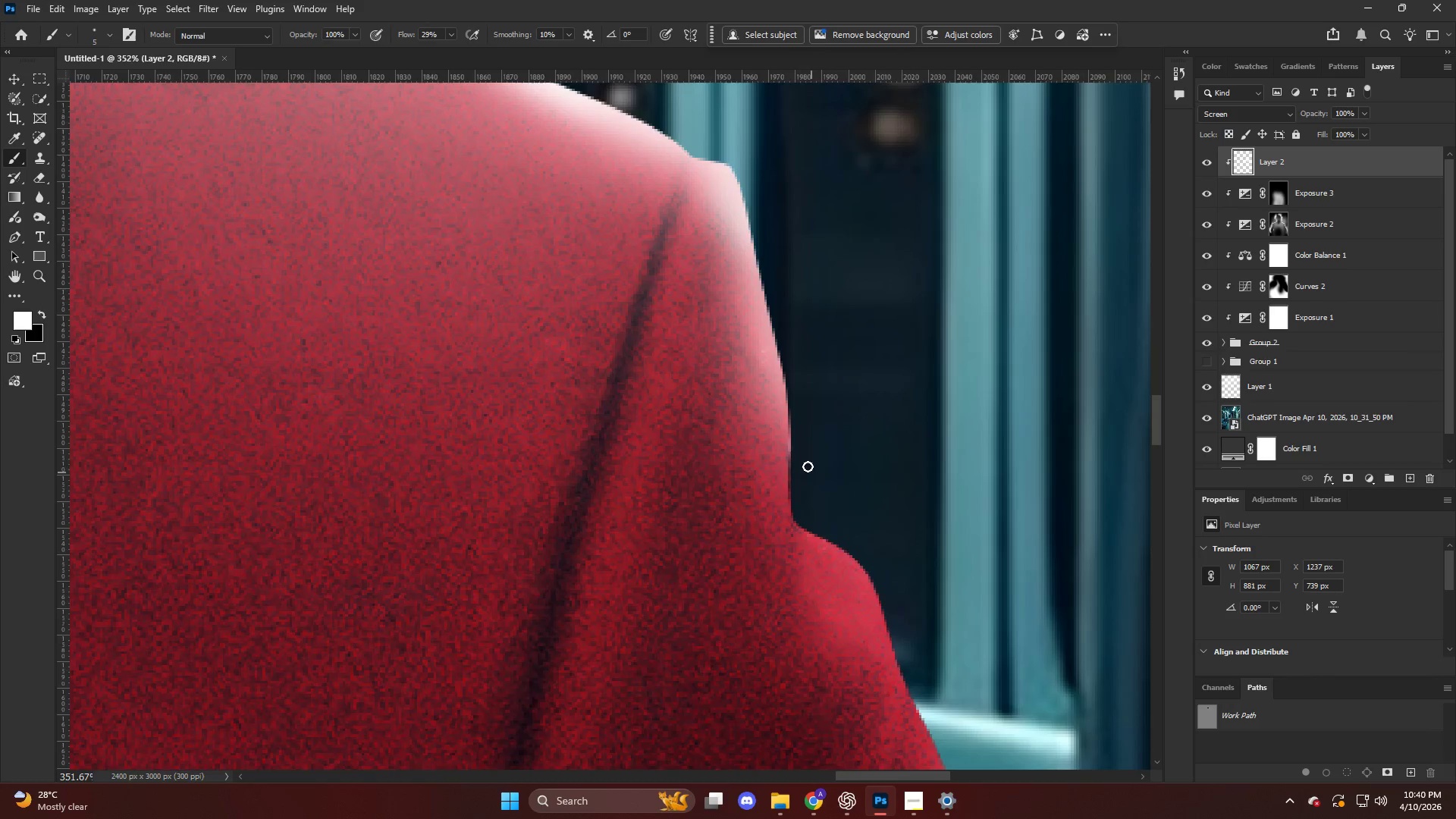 
hold_key(key=AltLeft, duration=0.31)
 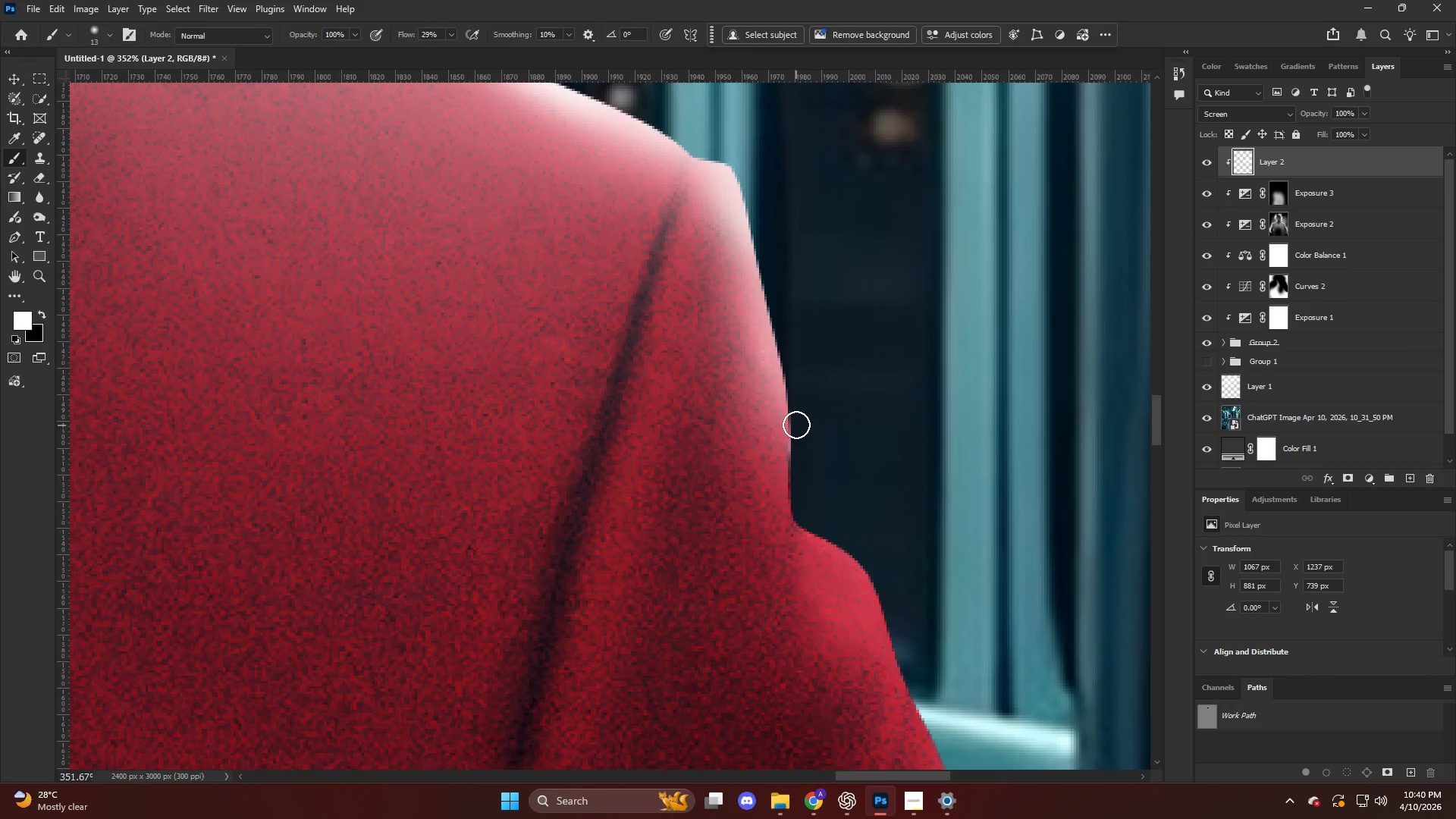 
left_click_drag(start_coordinate=[798, 428], to_coordinate=[808, 496])
 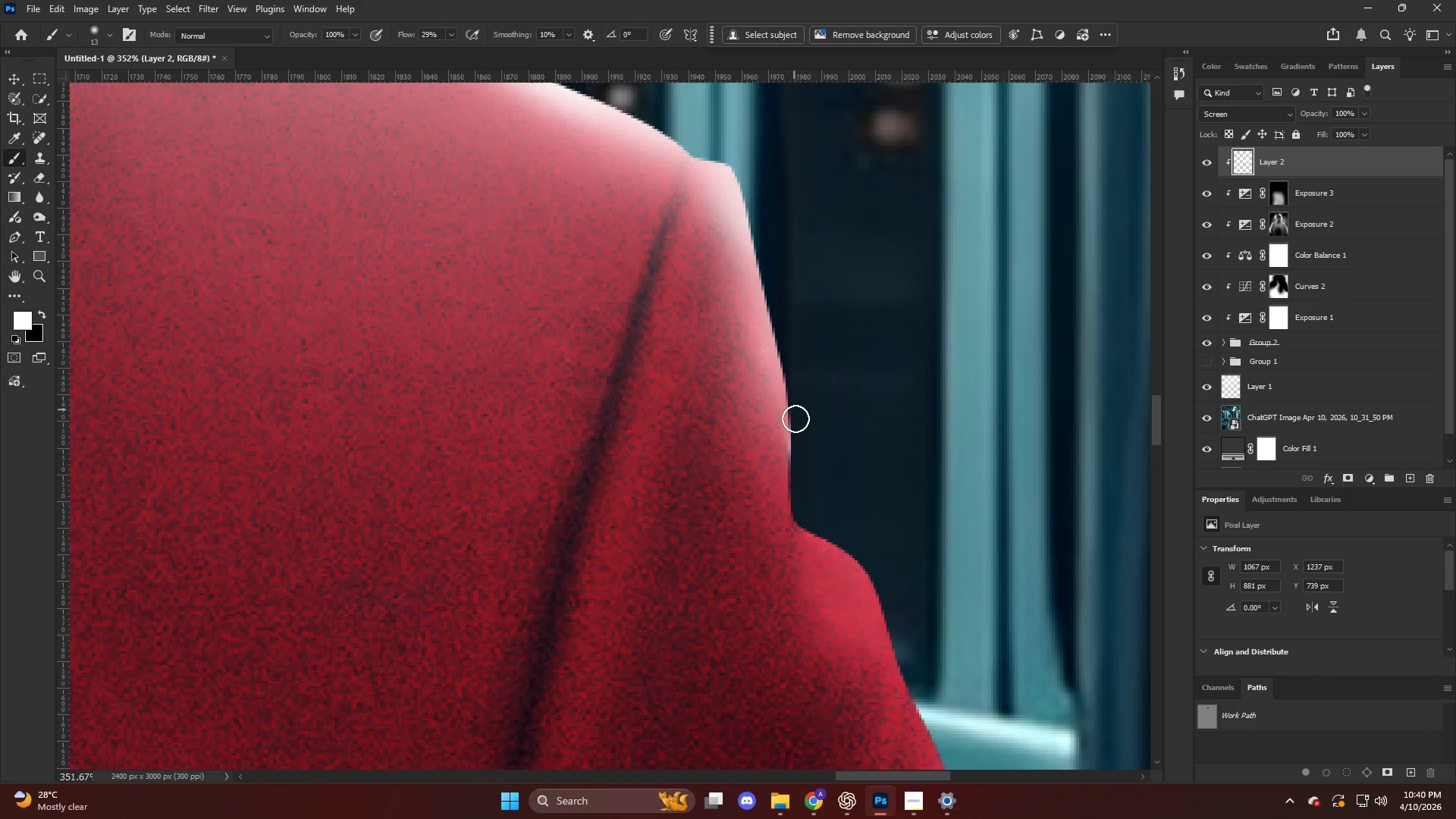 
left_click_drag(start_coordinate=[797, 424], to_coordinate=[803, 472])
 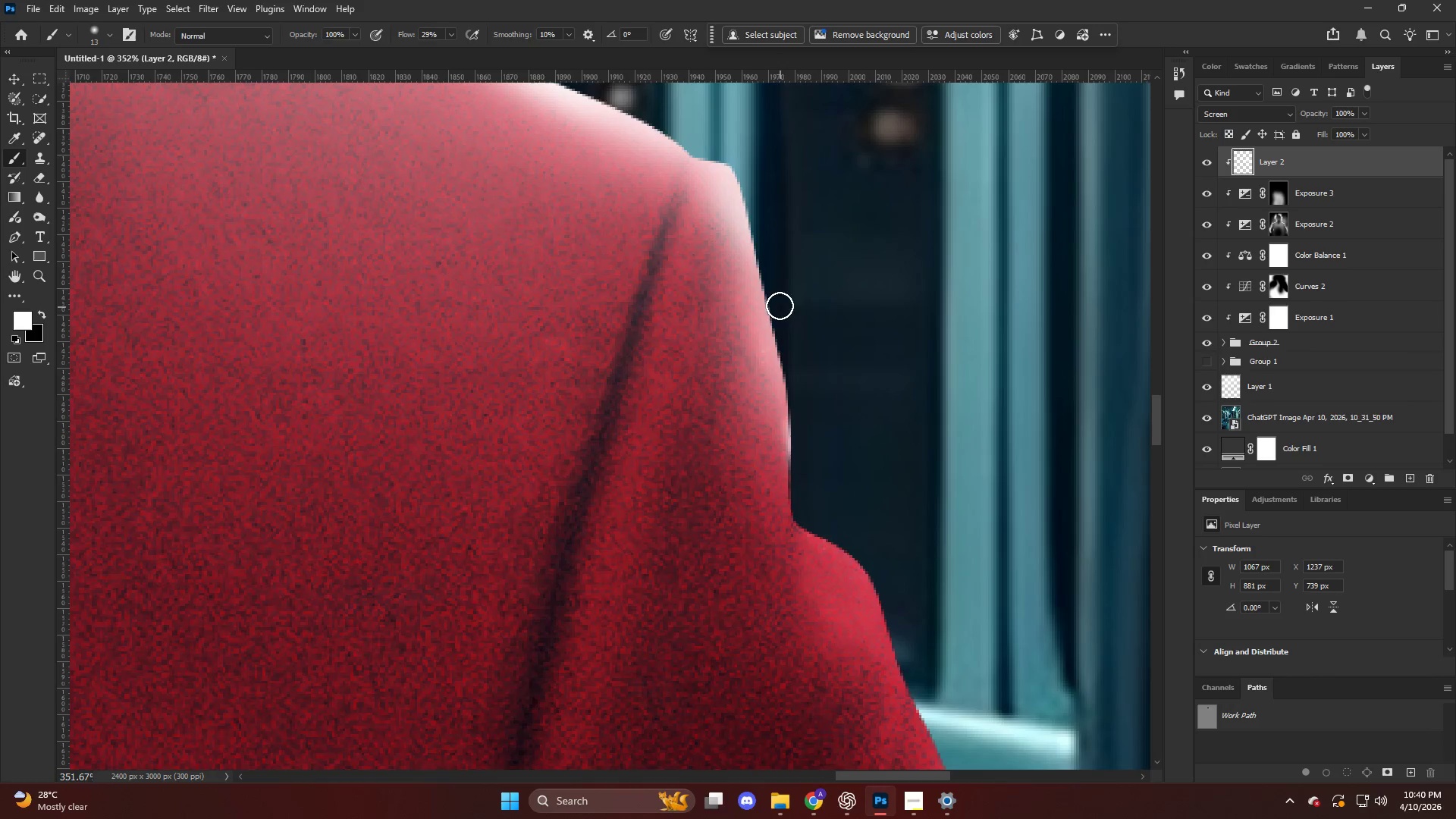 
left_click_drag(start_coordinate=[783, 310], to_coordinate=[809, 461])
 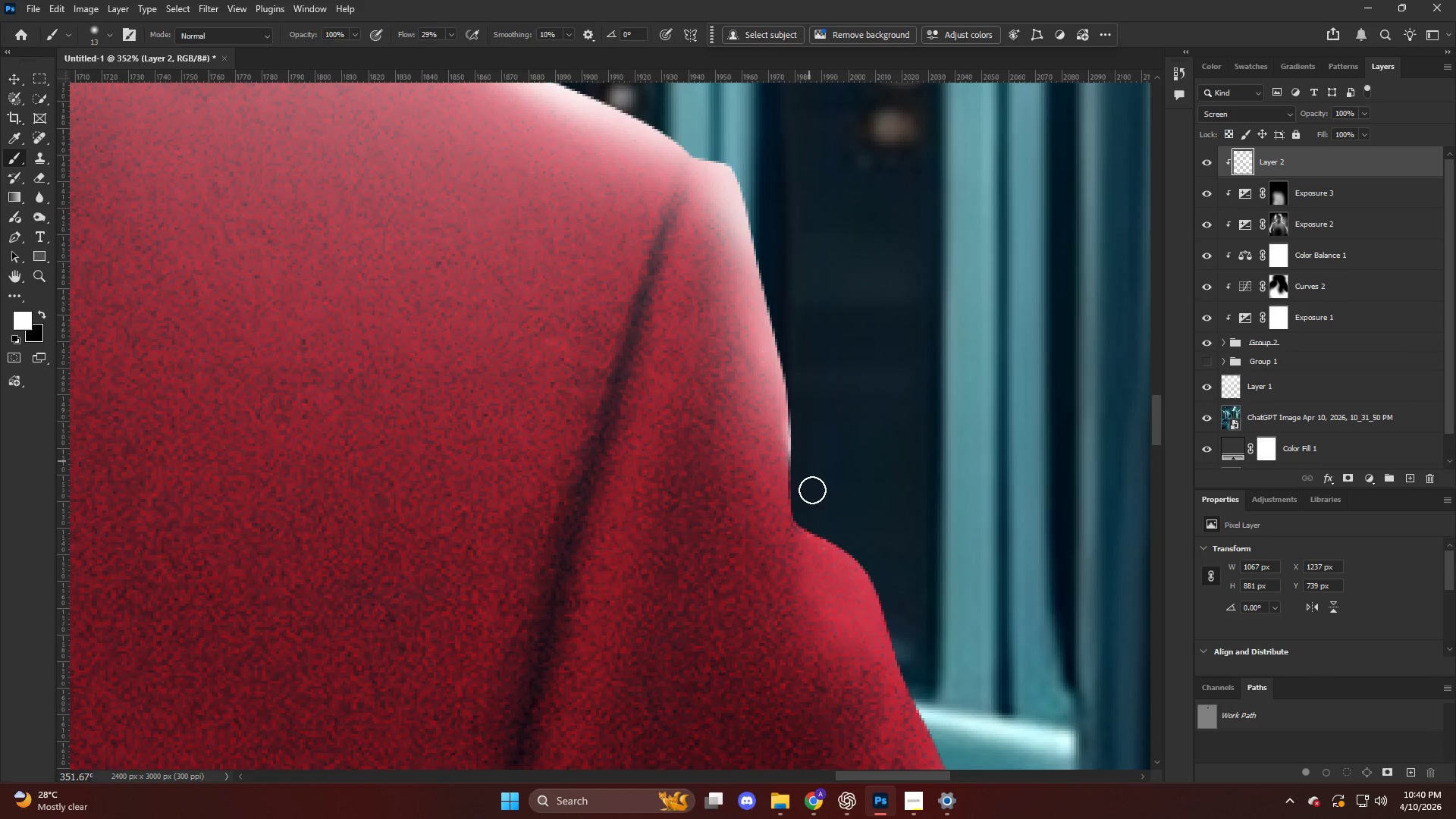 
key(Alt+AltLeft)
 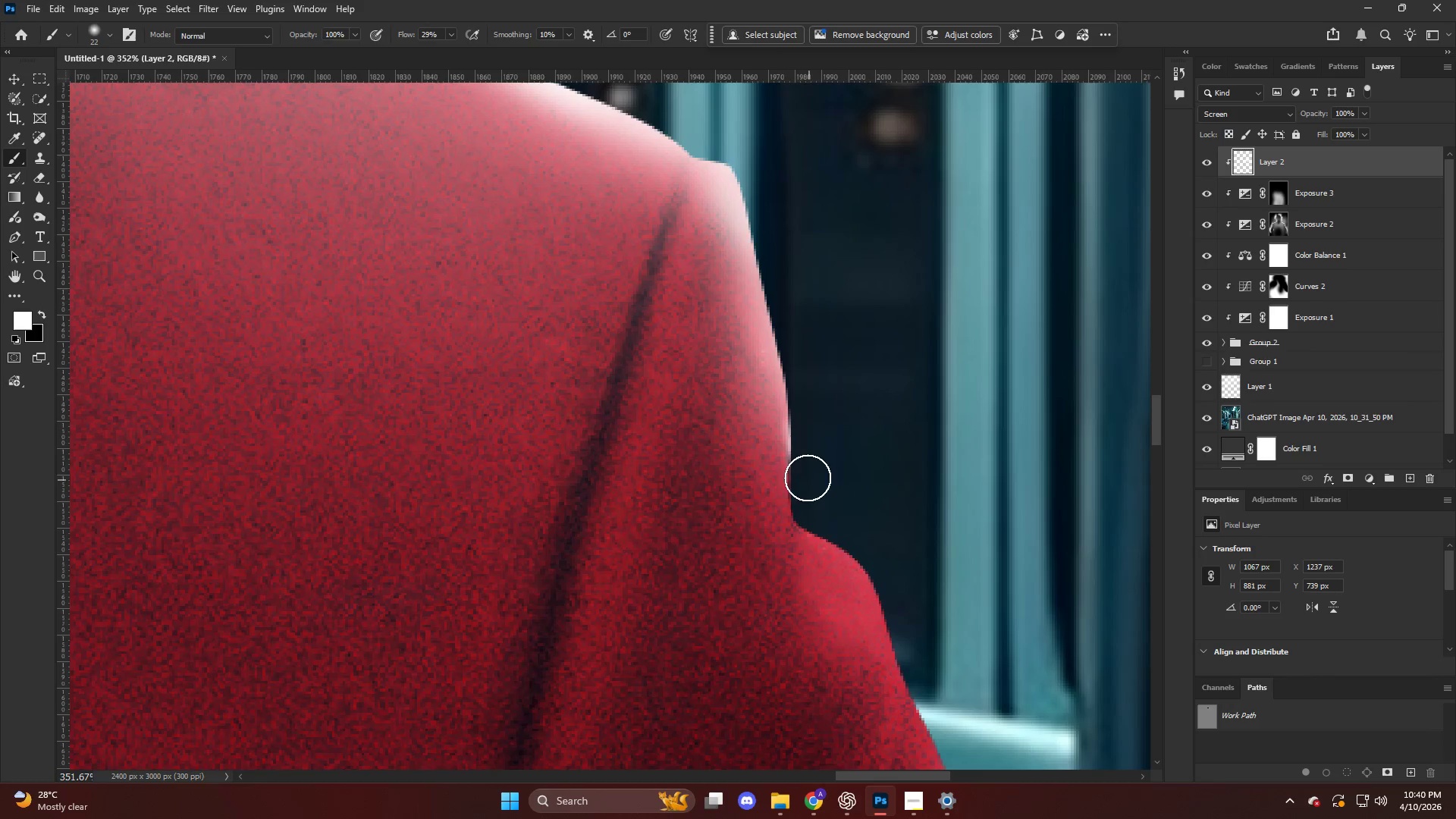 
left_click_drag(start_coordinate=[806, 490], to_coordinate=[865, 538])
 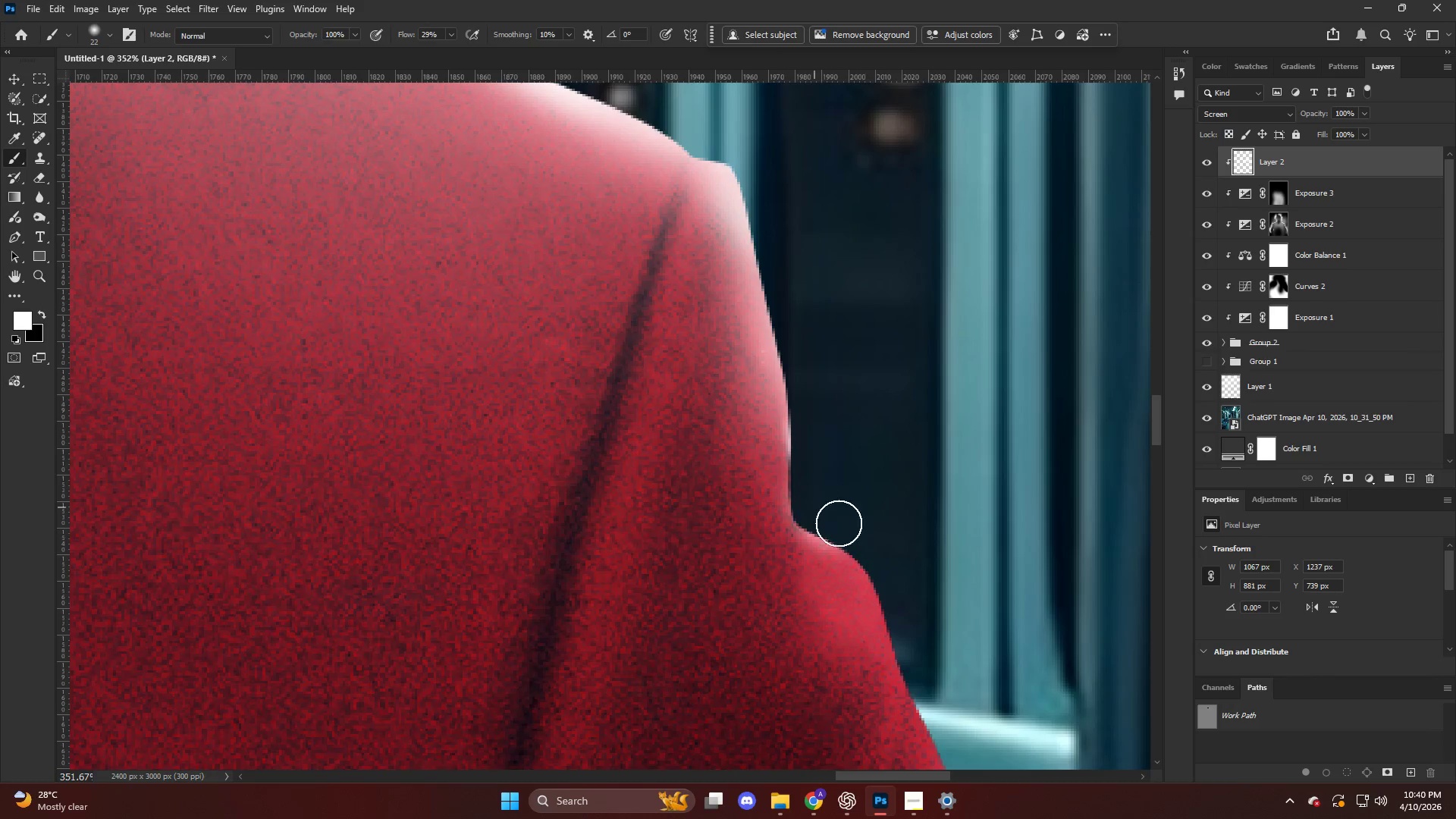 
left_click_drag(start_coordinate=[824, 514], to_coordinate=[905, 559])
 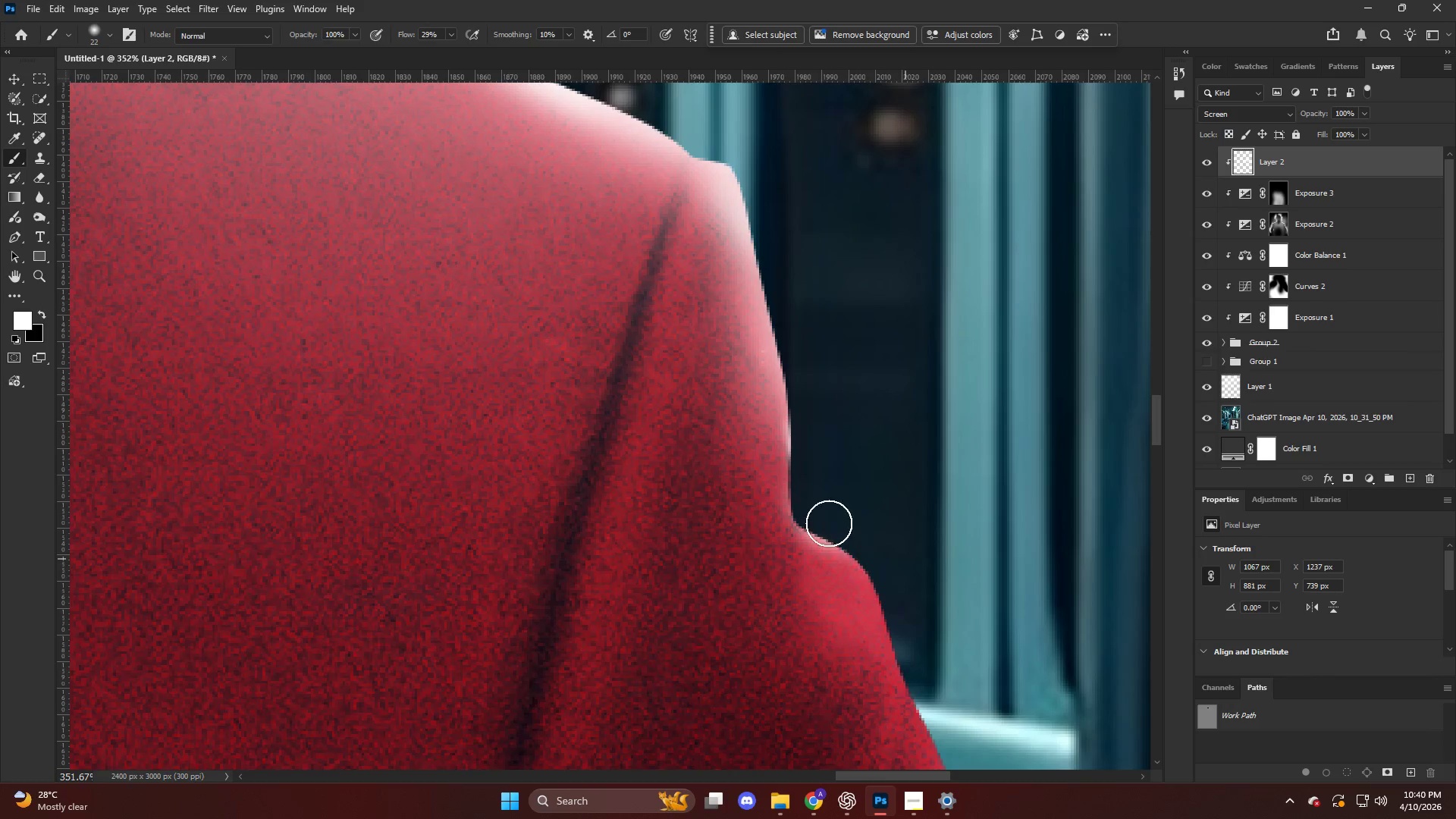 
left_click_drag(start_coordinate=[844, 543], to_coordinate=[919, 613])
 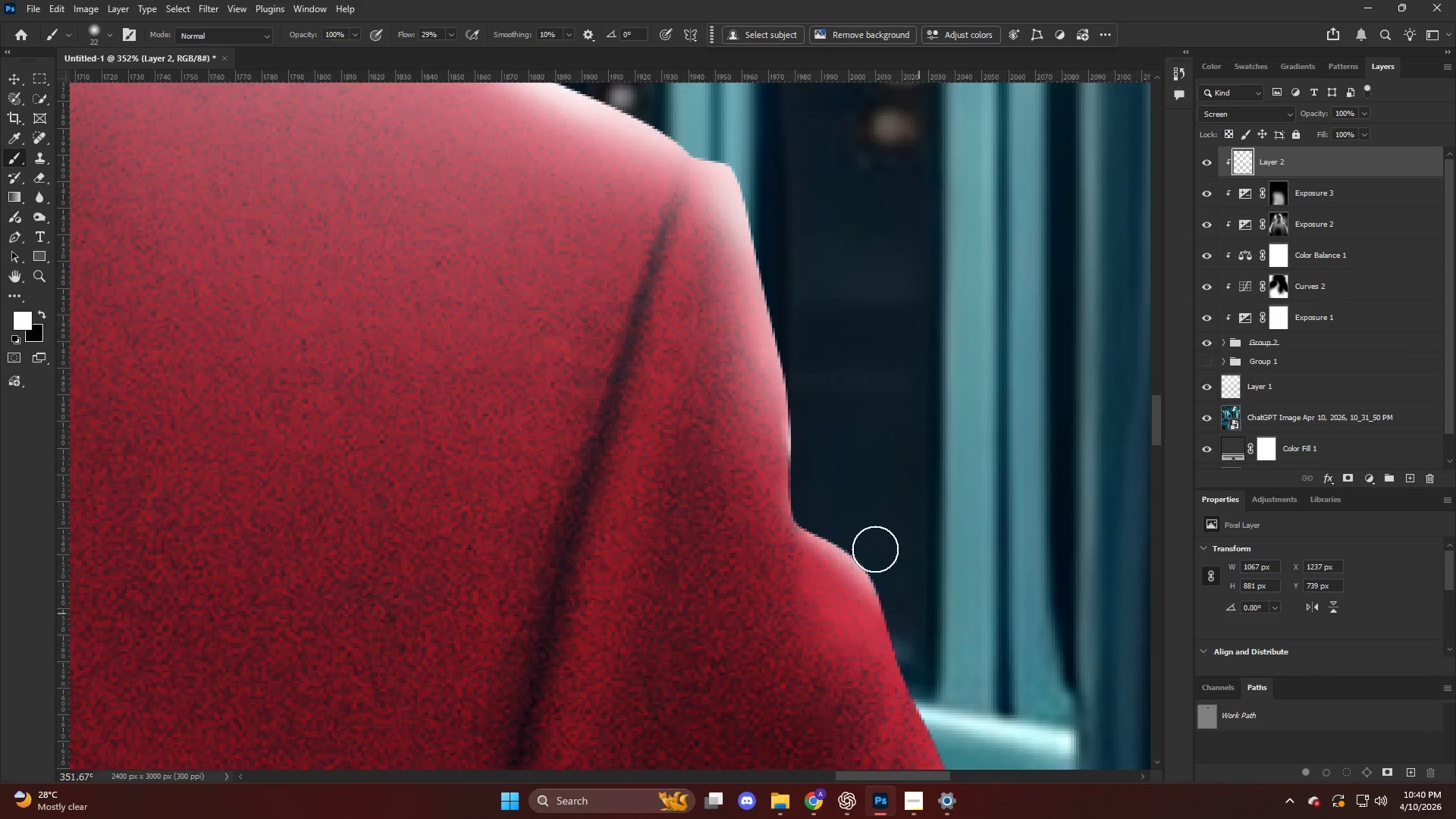 
key(Alt+AltLeft)
 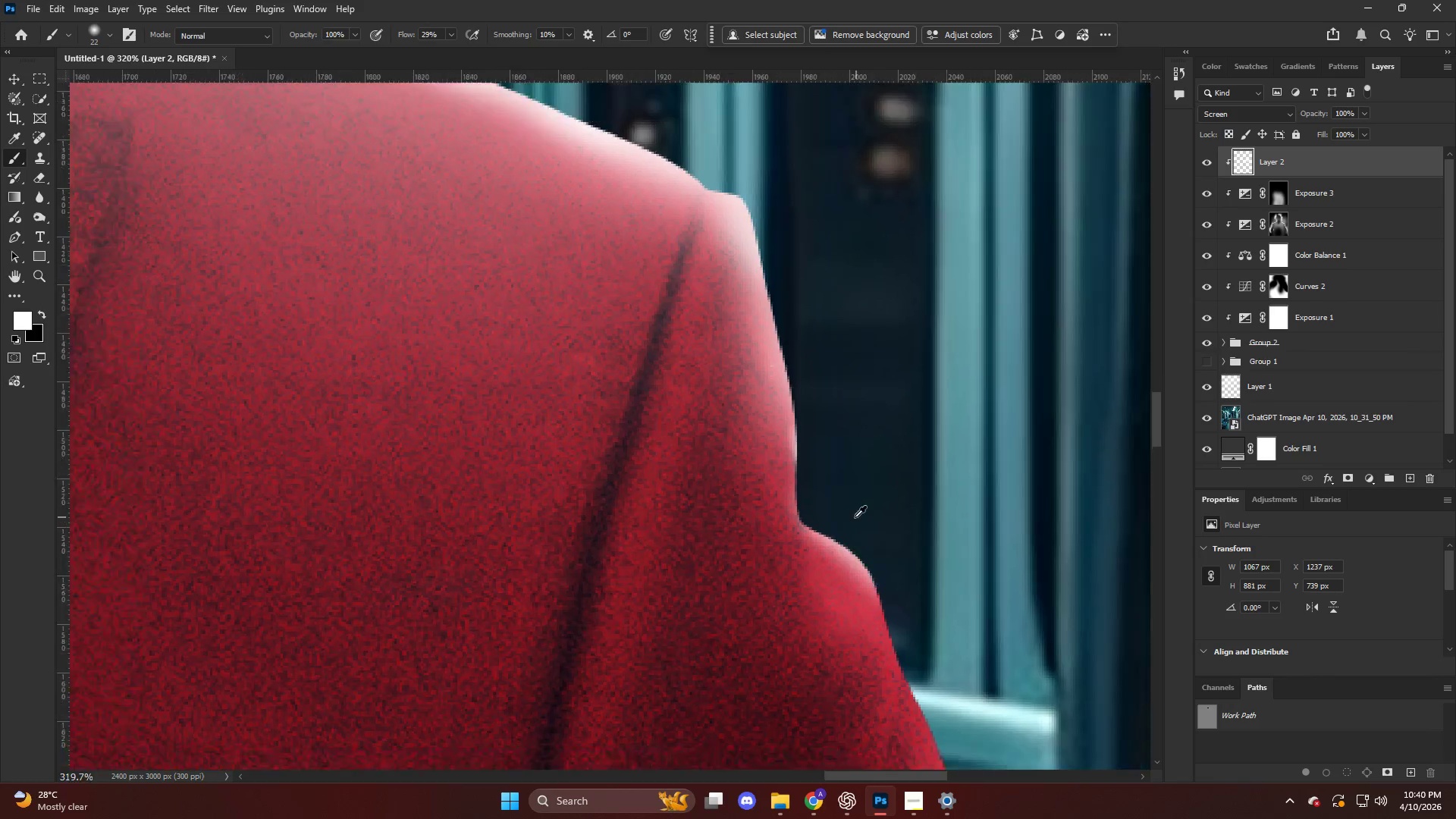 
key(Alt+AltLeft)
 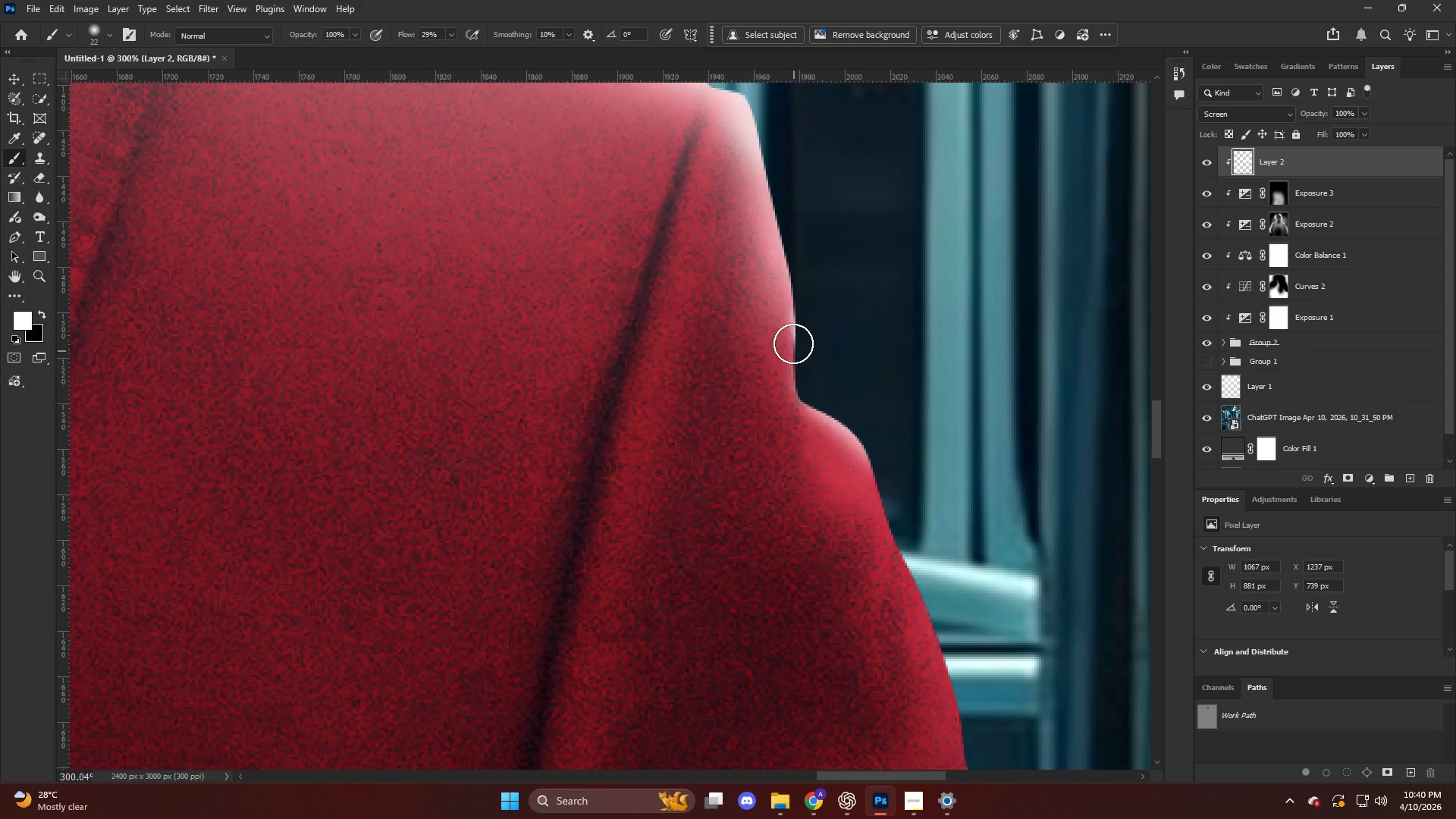 
scroll: coordinate [864, 510], scroll_direction: down, amount: 9.0
 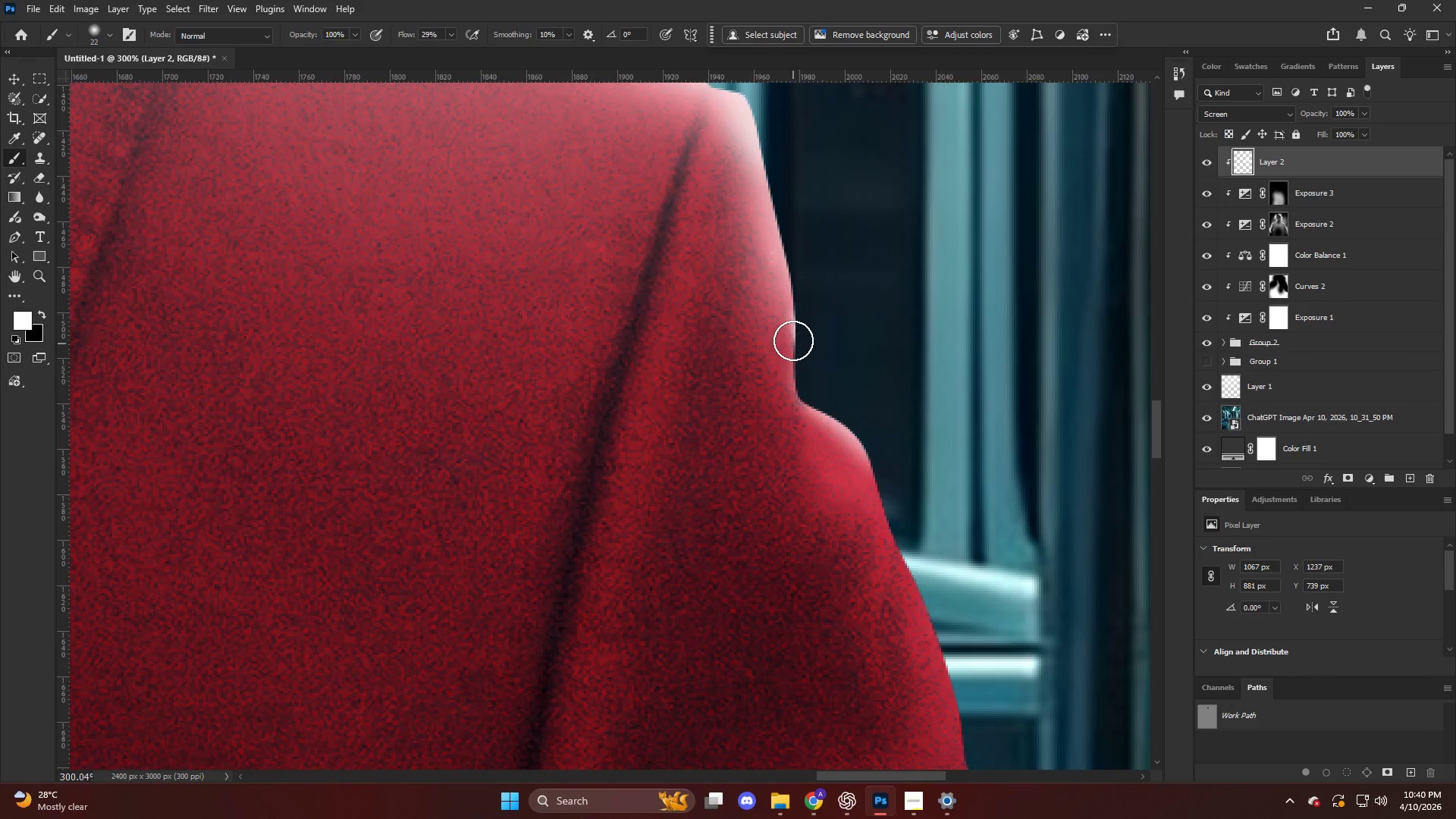 
left_click_drag(start_coordinate=[795, 349], to_coordinate=[811, 425])
 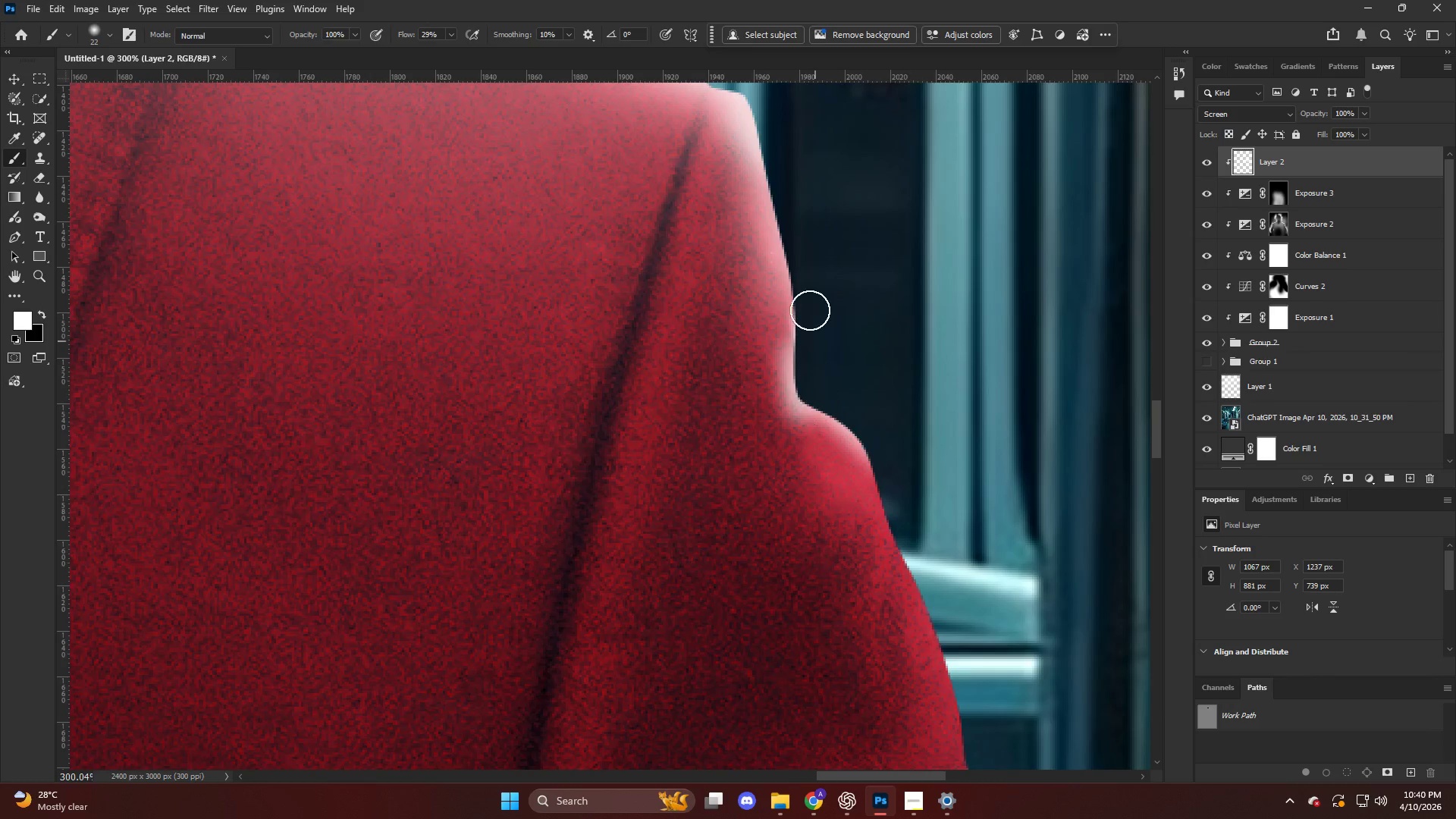 
key(Control+ControlLeft)
 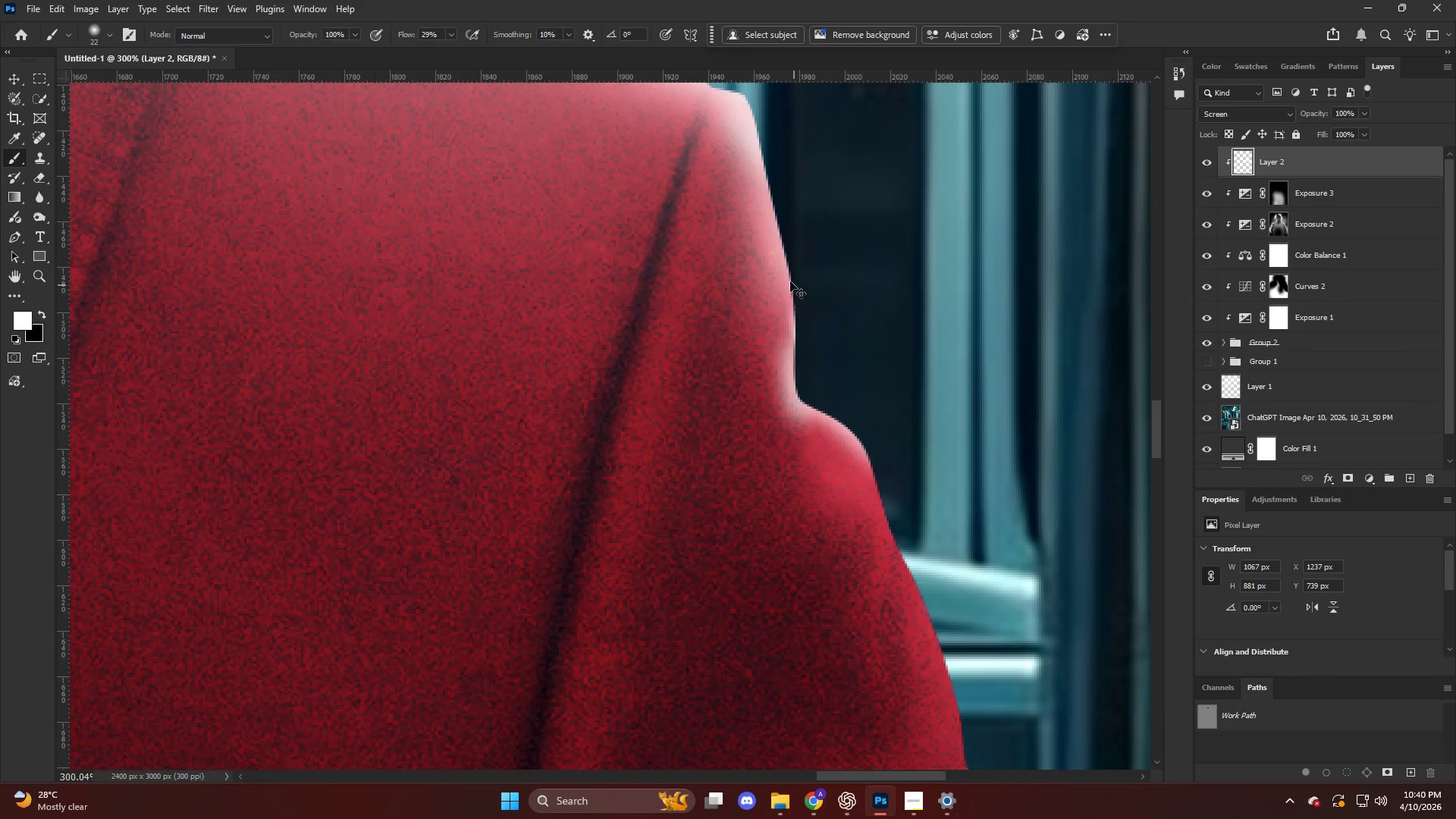 
key(Control+Z)
 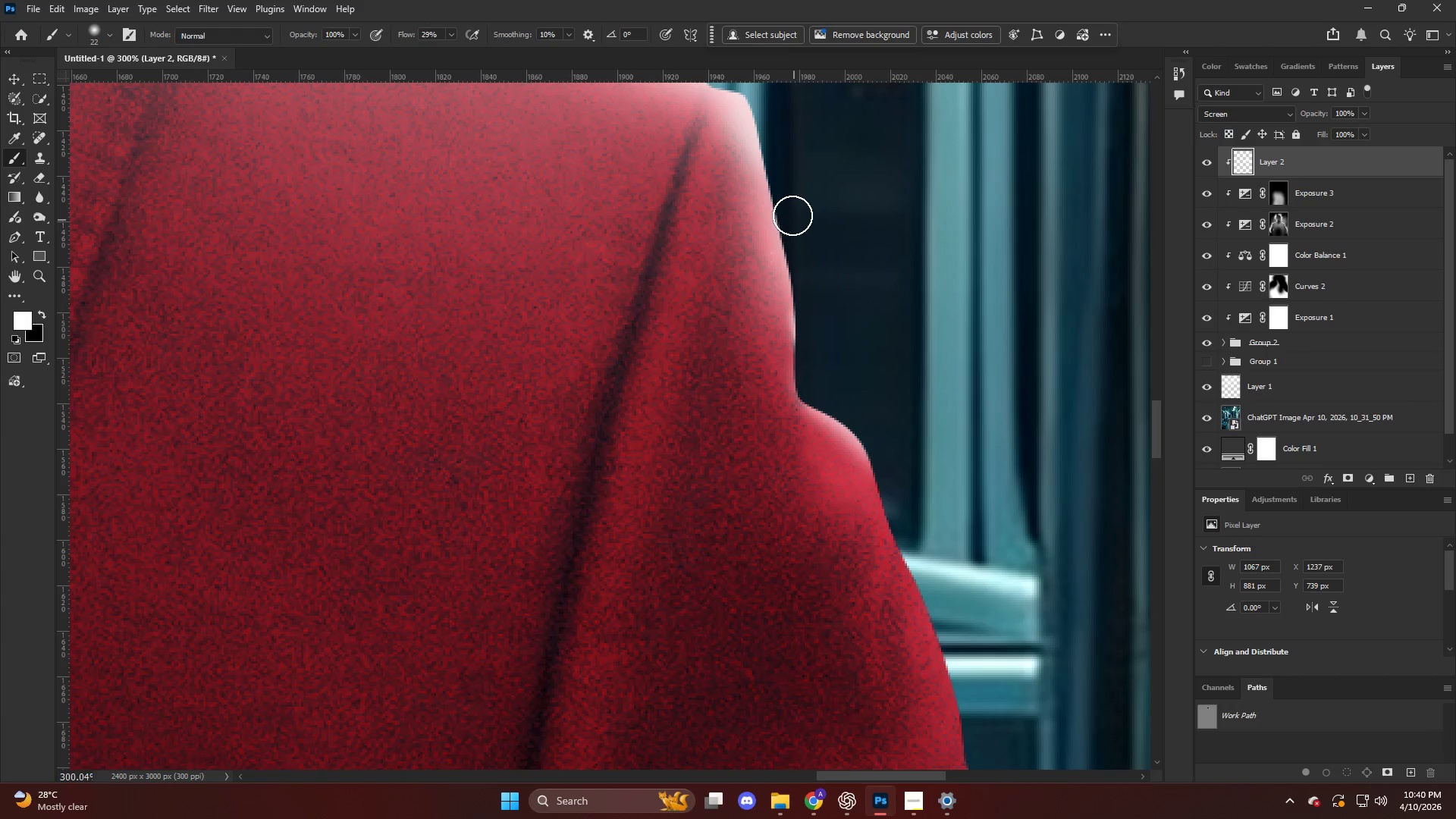 
left_click_drag(start_coordinate=[793, 216], to_coordinate=[803, 309])
 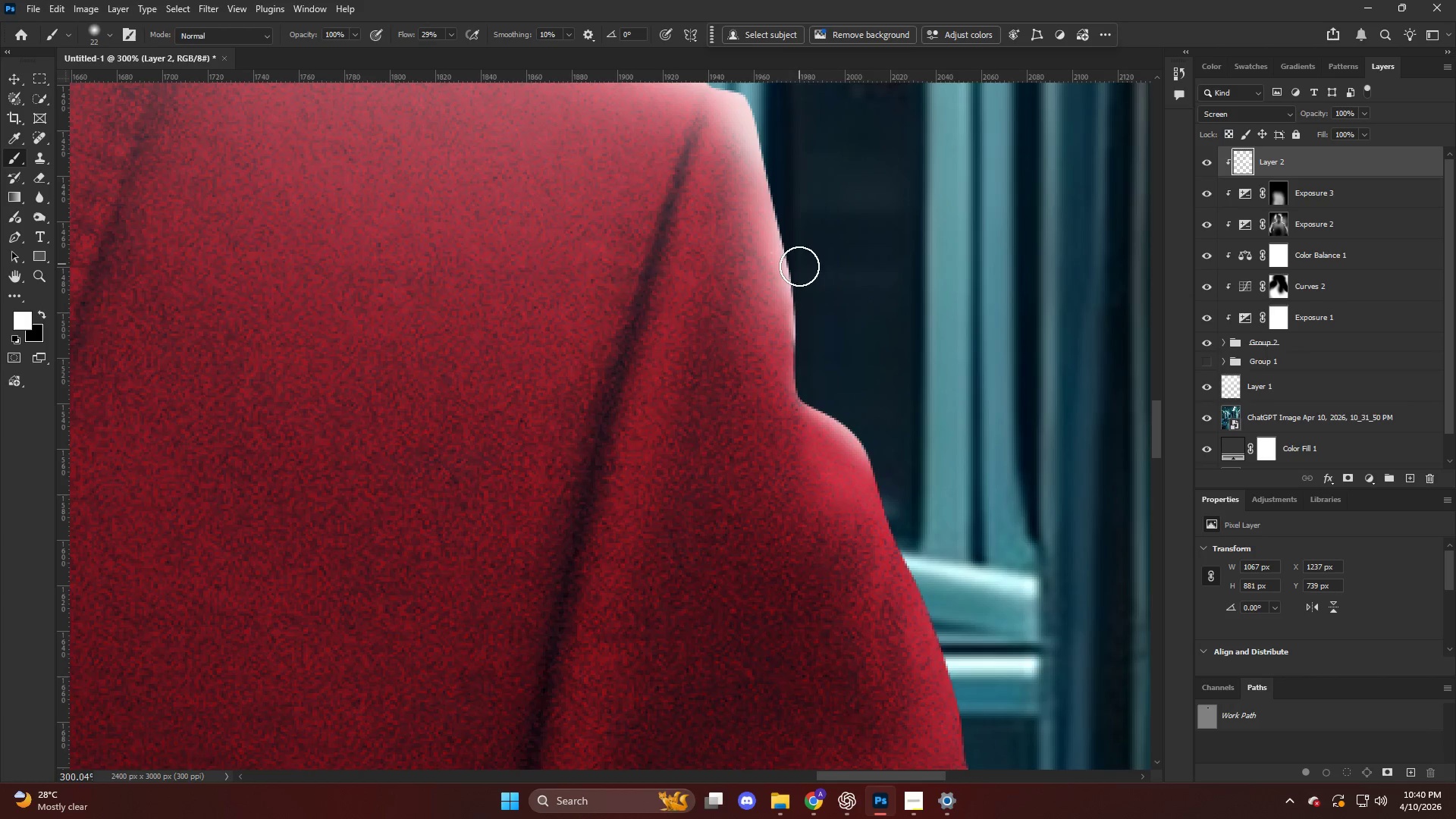 
left_click_drag(start_coordinate=[804, 304], to_coordinate=[812, 429])
 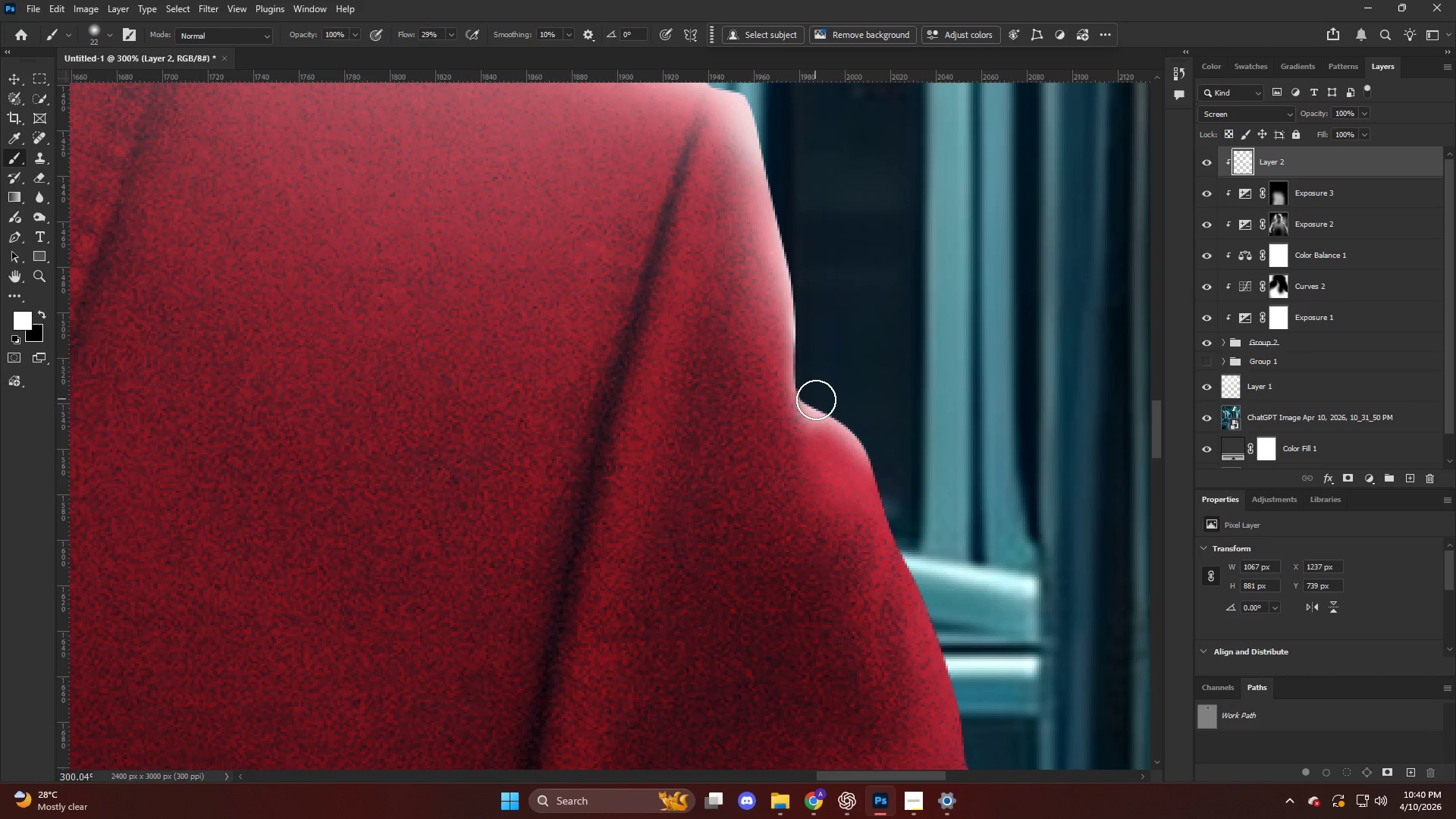 
left_click_drag(start_coordinate=[833, 413], to_coordinate=[921, 513])
 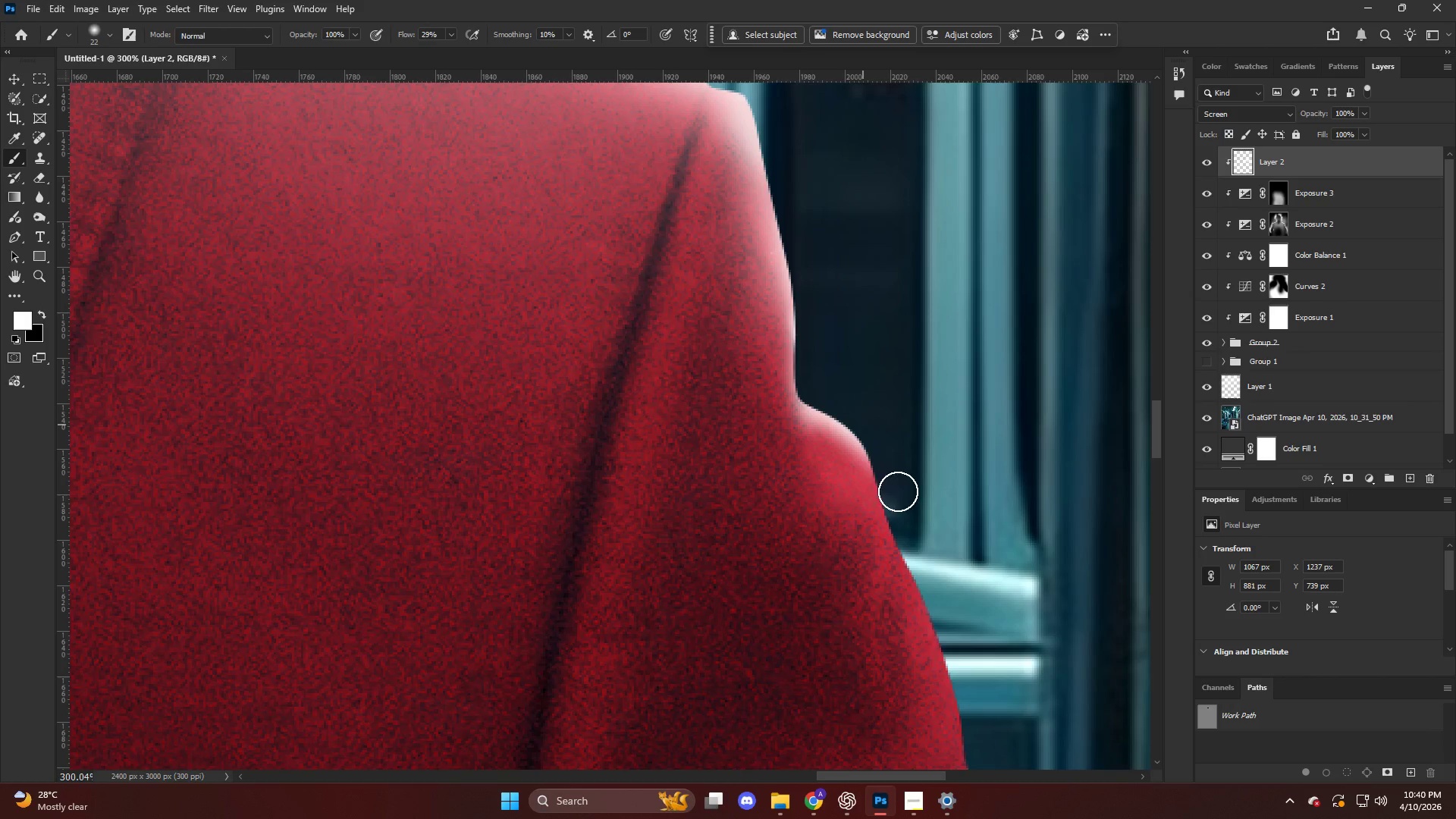 
left_click_drag(start_coordinate=[893, 482], to_coordinate=[940, 557])
 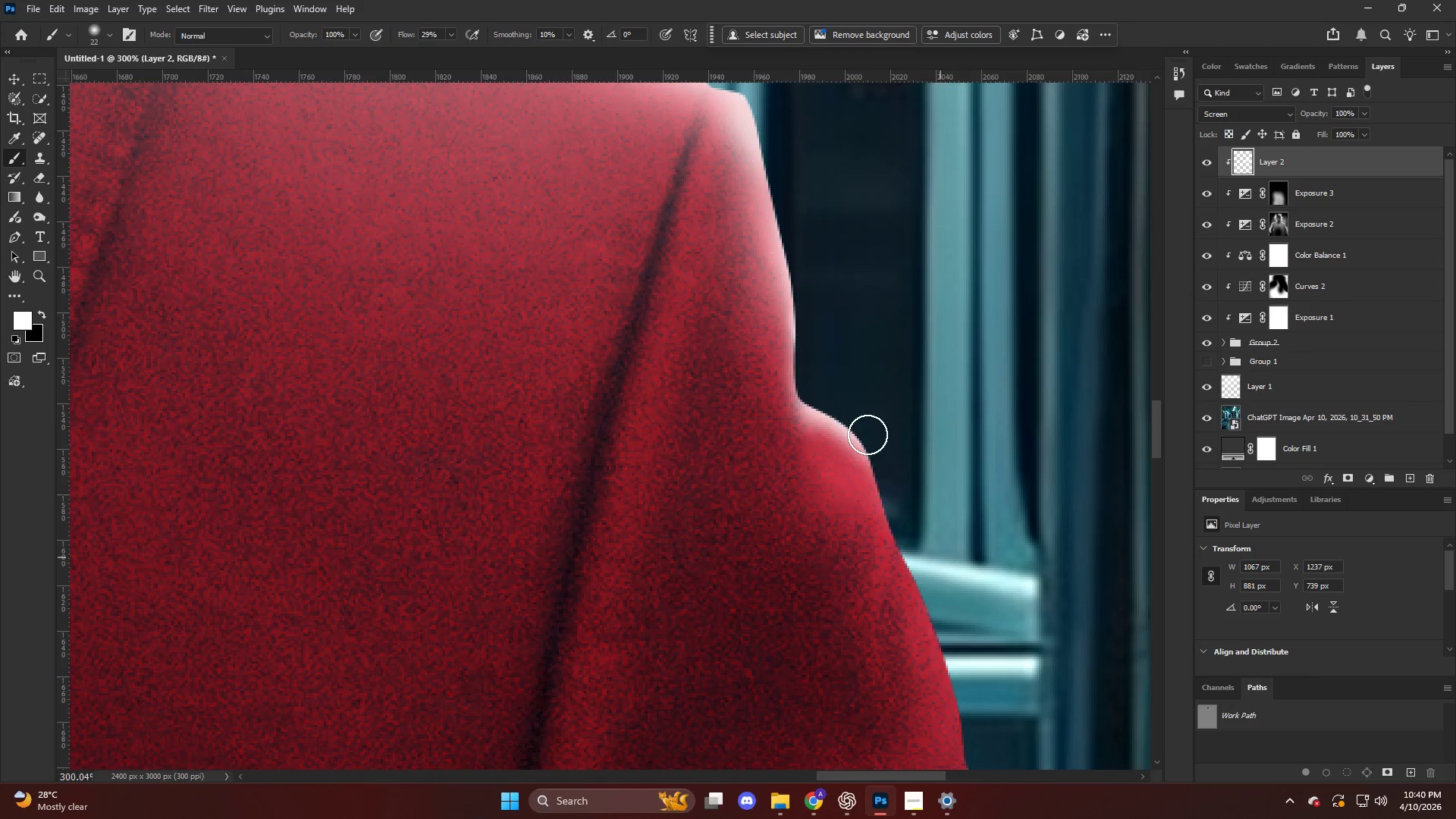 
left_click_drag(start_coordinate=[879, 460], to_coordinate=[940, 591])
 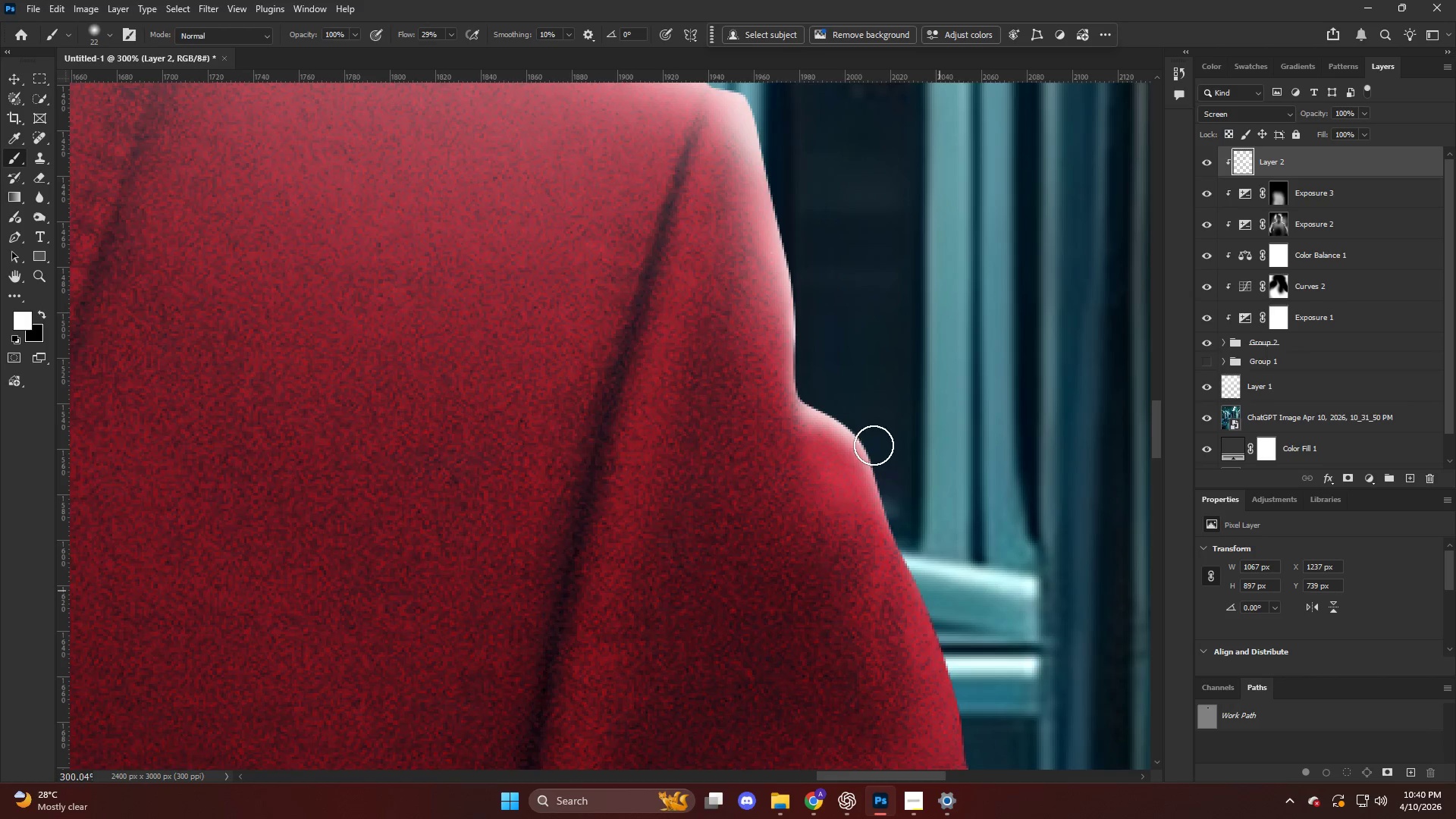 
left_click_drag(start_coordinate=[892, 483], to_coordinate=[946, 653])
 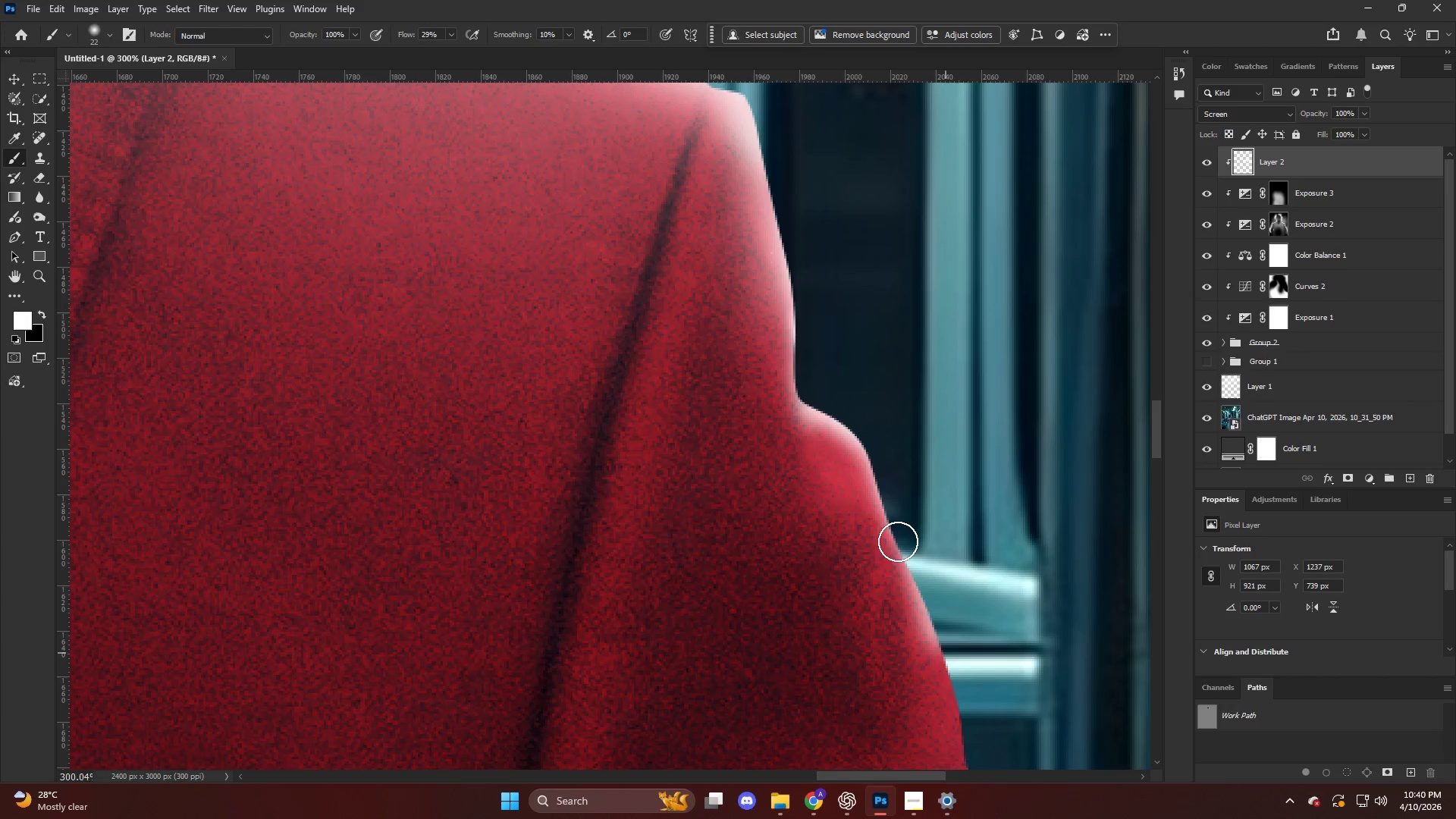 
left_click_drag(start_coordinate=[912, 570], to_coordinate=[952, 682])
 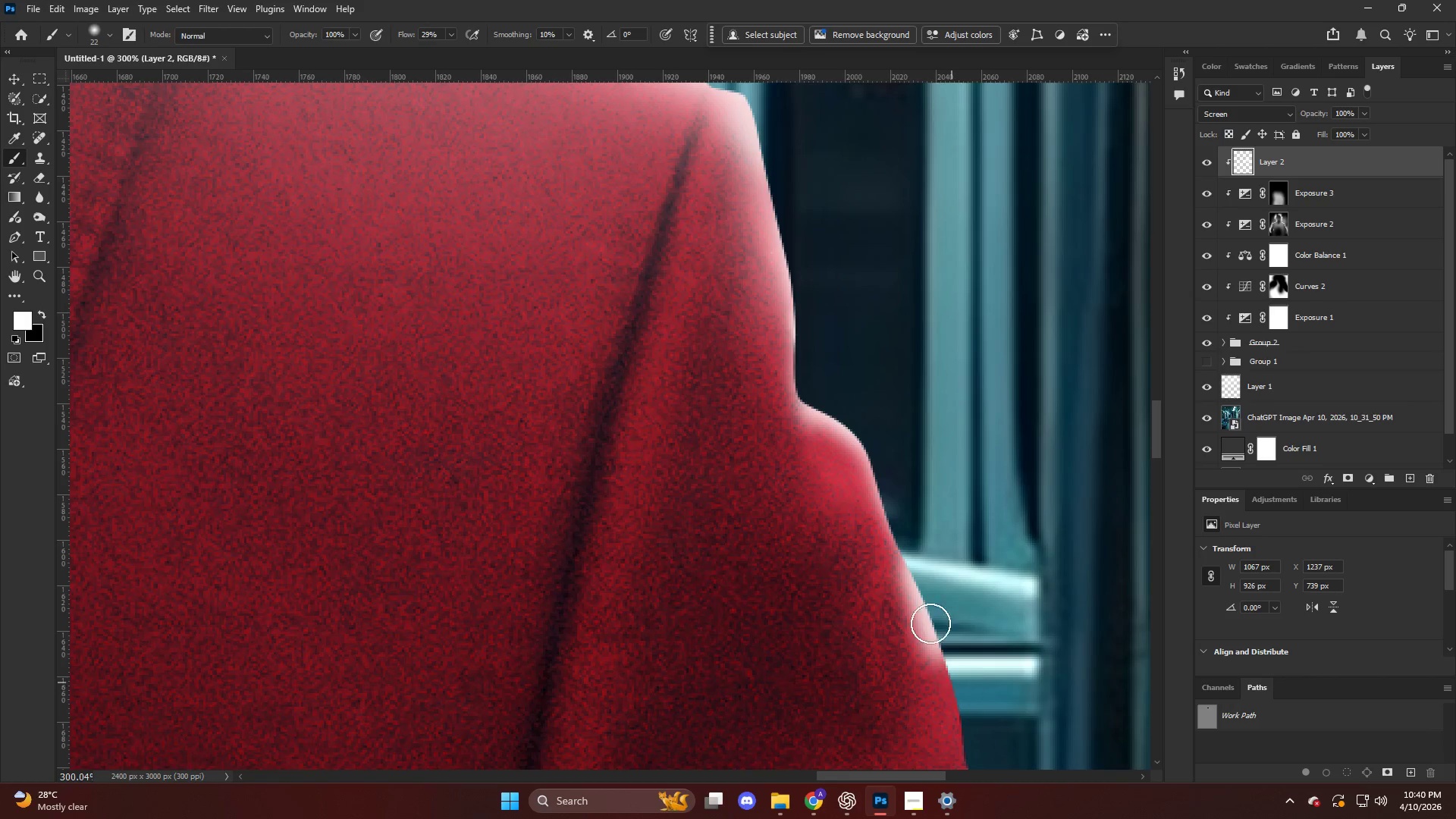 
key(Alt+AltLeft)
 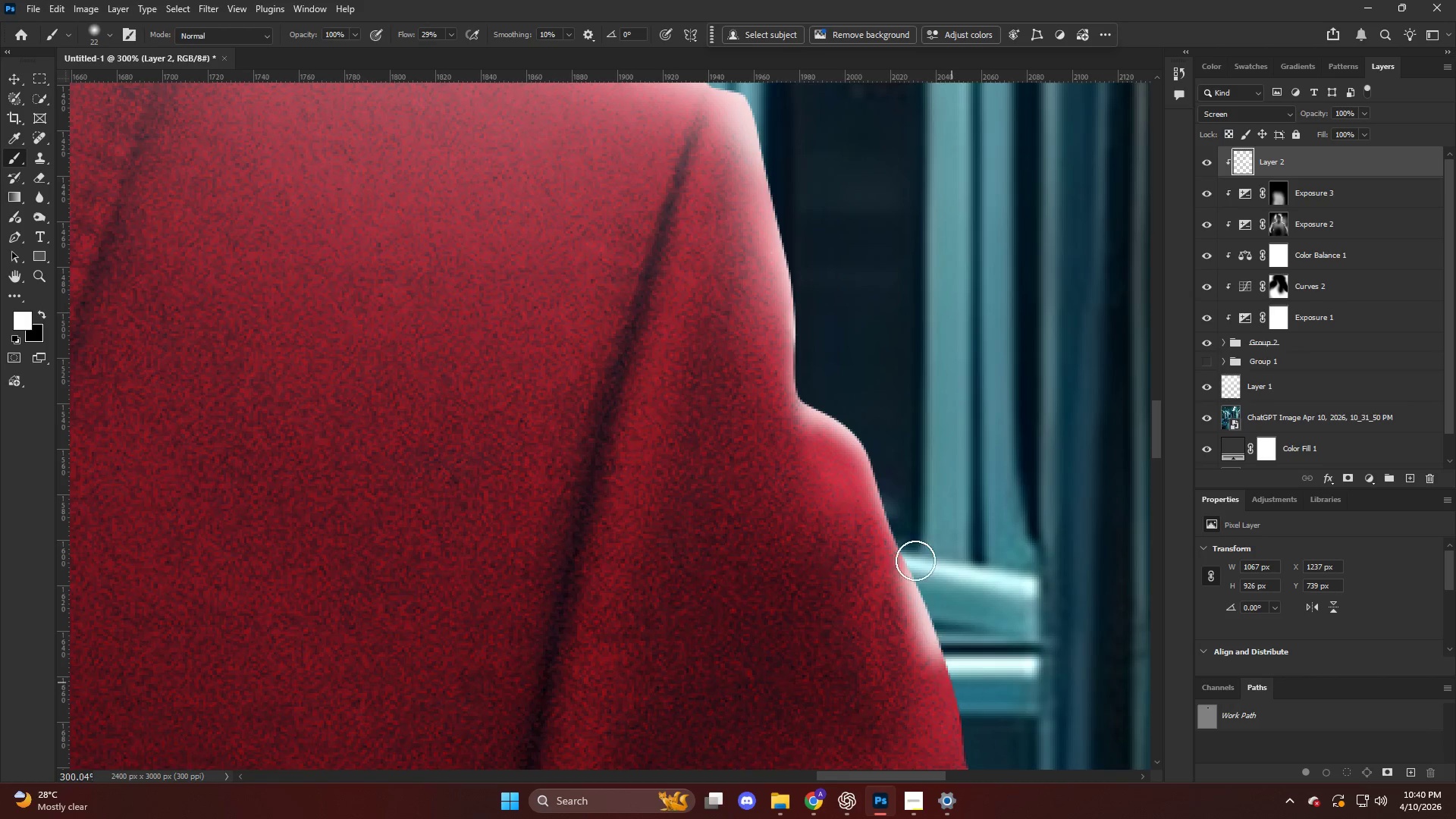 
hold_key(key=AltLeft, duration=0.45)
 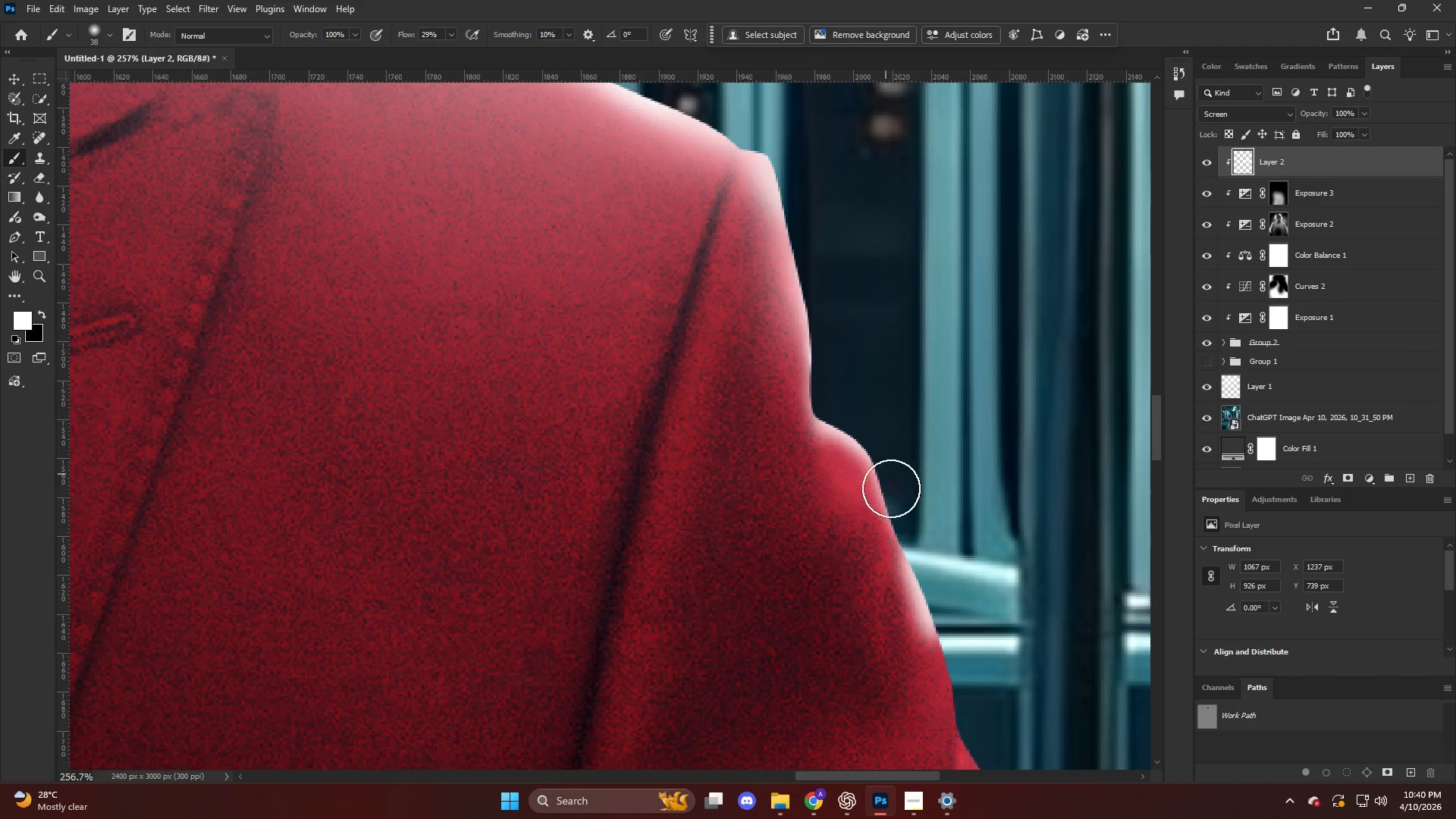 
left_click_drag(start_coordinate=[891, 488], to_coordinate=[933, 579])
 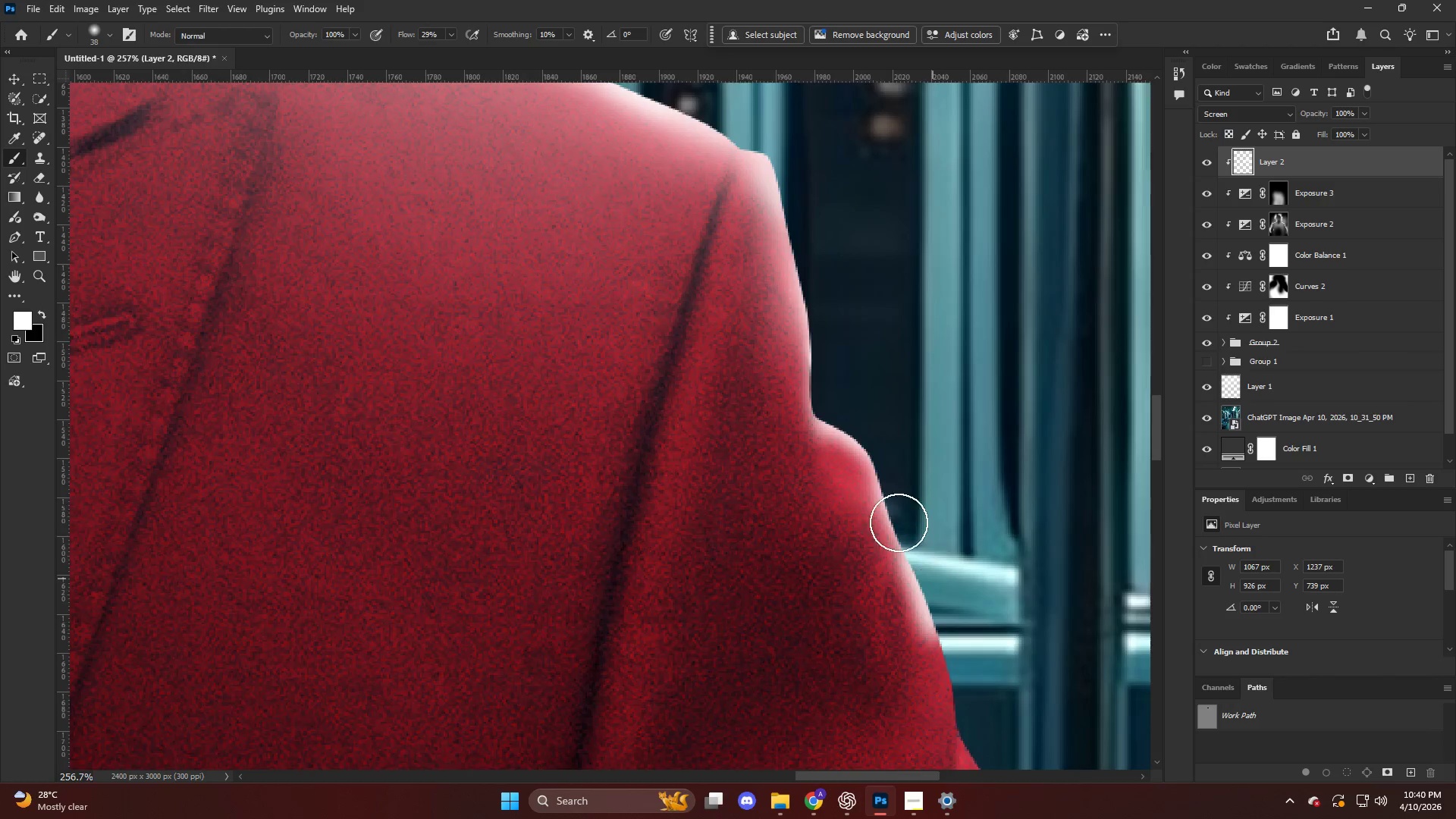 
scroll: coordinate [896, 522], scroll_direction: down, amount: 3.0
 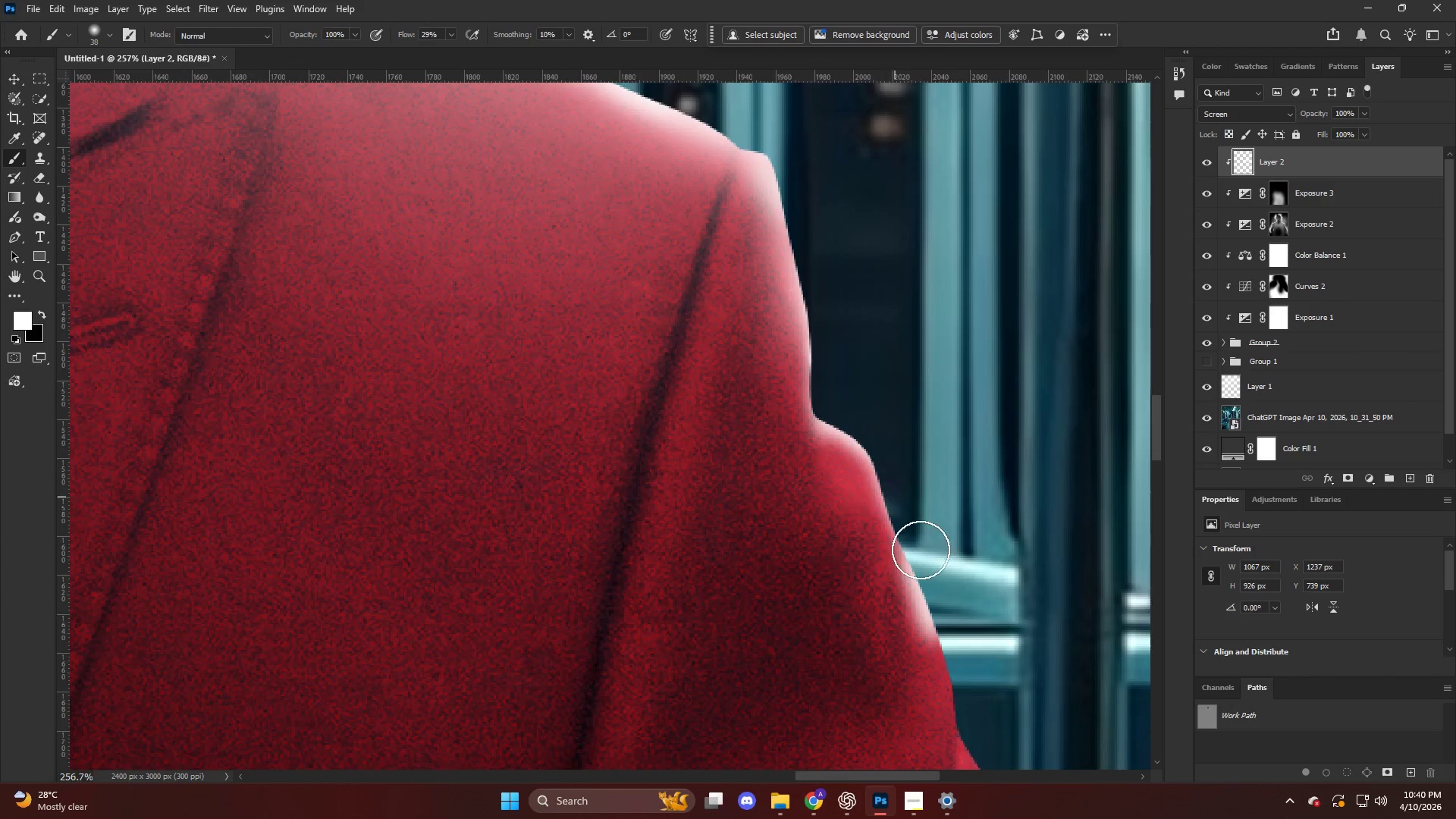 
key(Alt+AltLeft)
 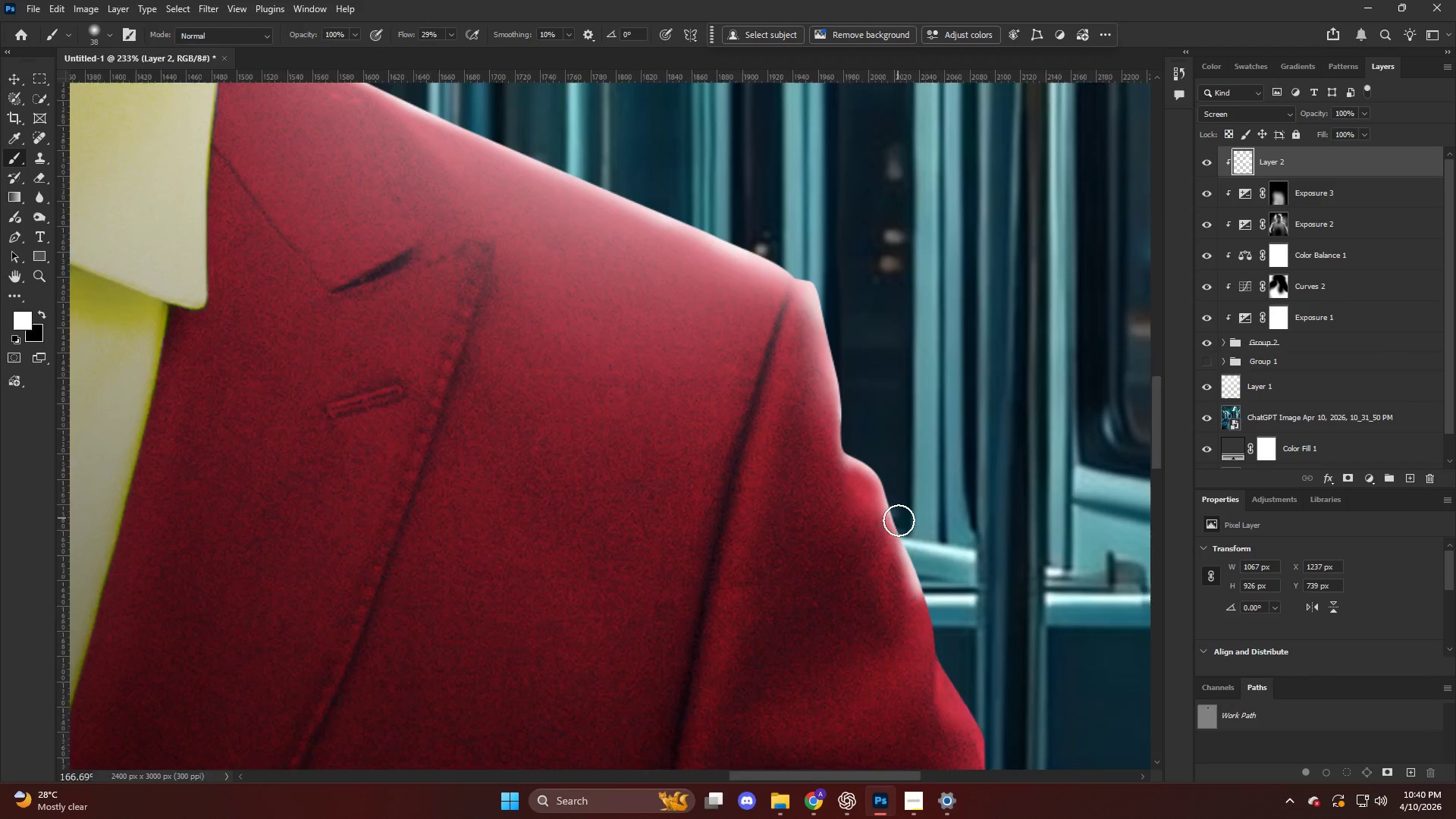 
left_click_drag(start_coordinate=[877, 509], to_coordinate=[906, 560])
 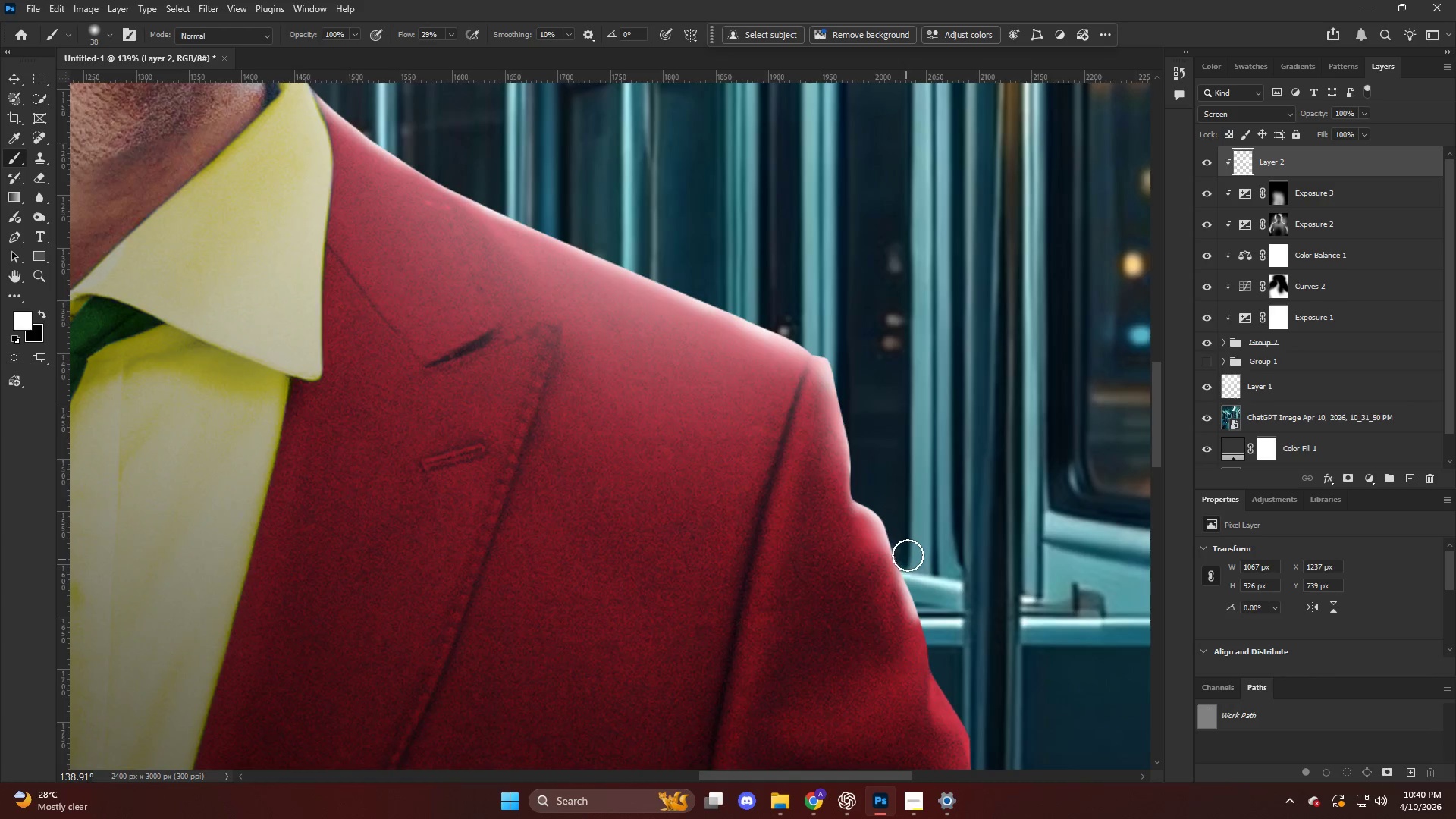 
scroll: coordinate [887, 477], scroll_direction: down, amount: 4.0
 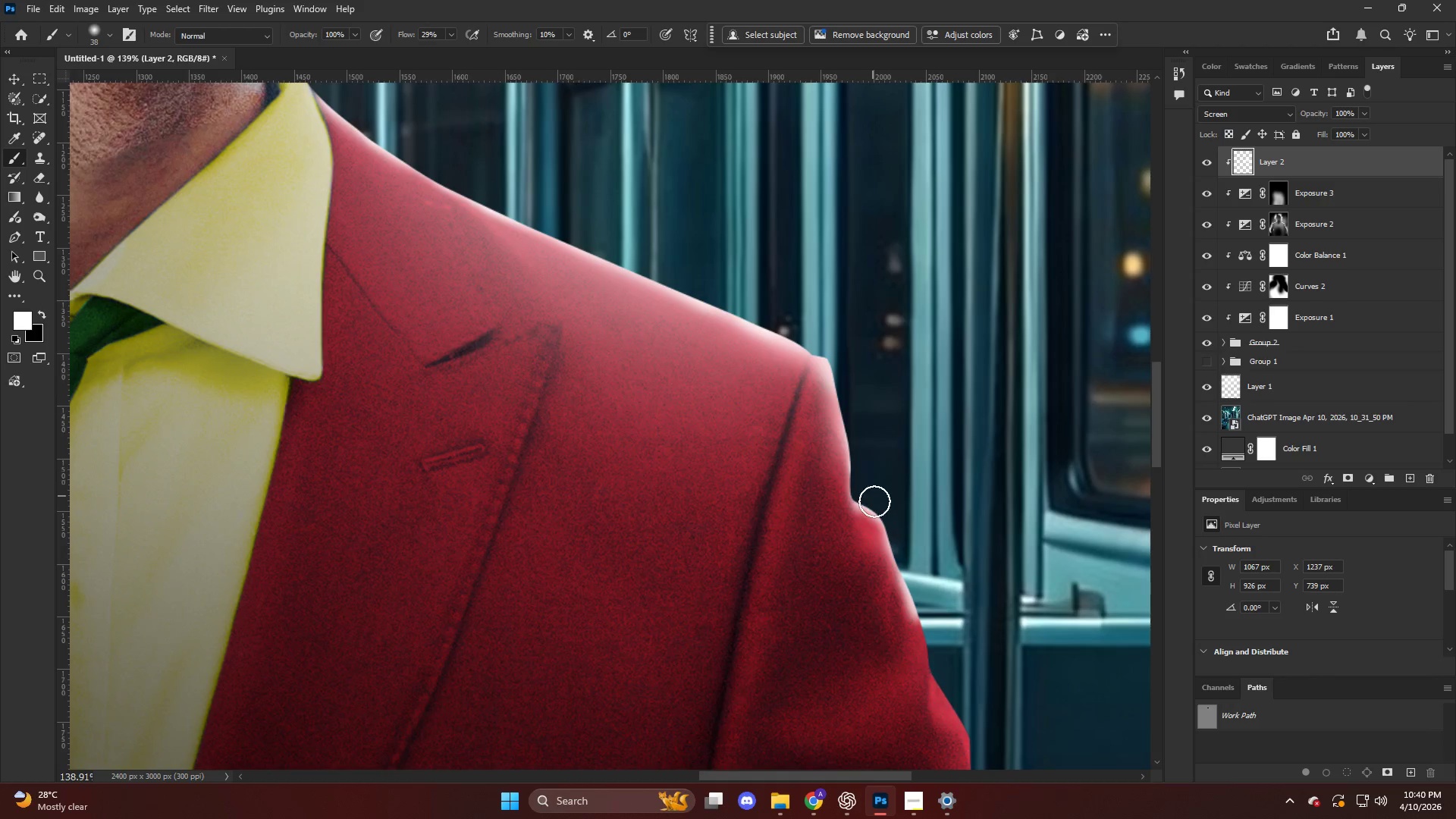 
key(Alt+AltLeft)
 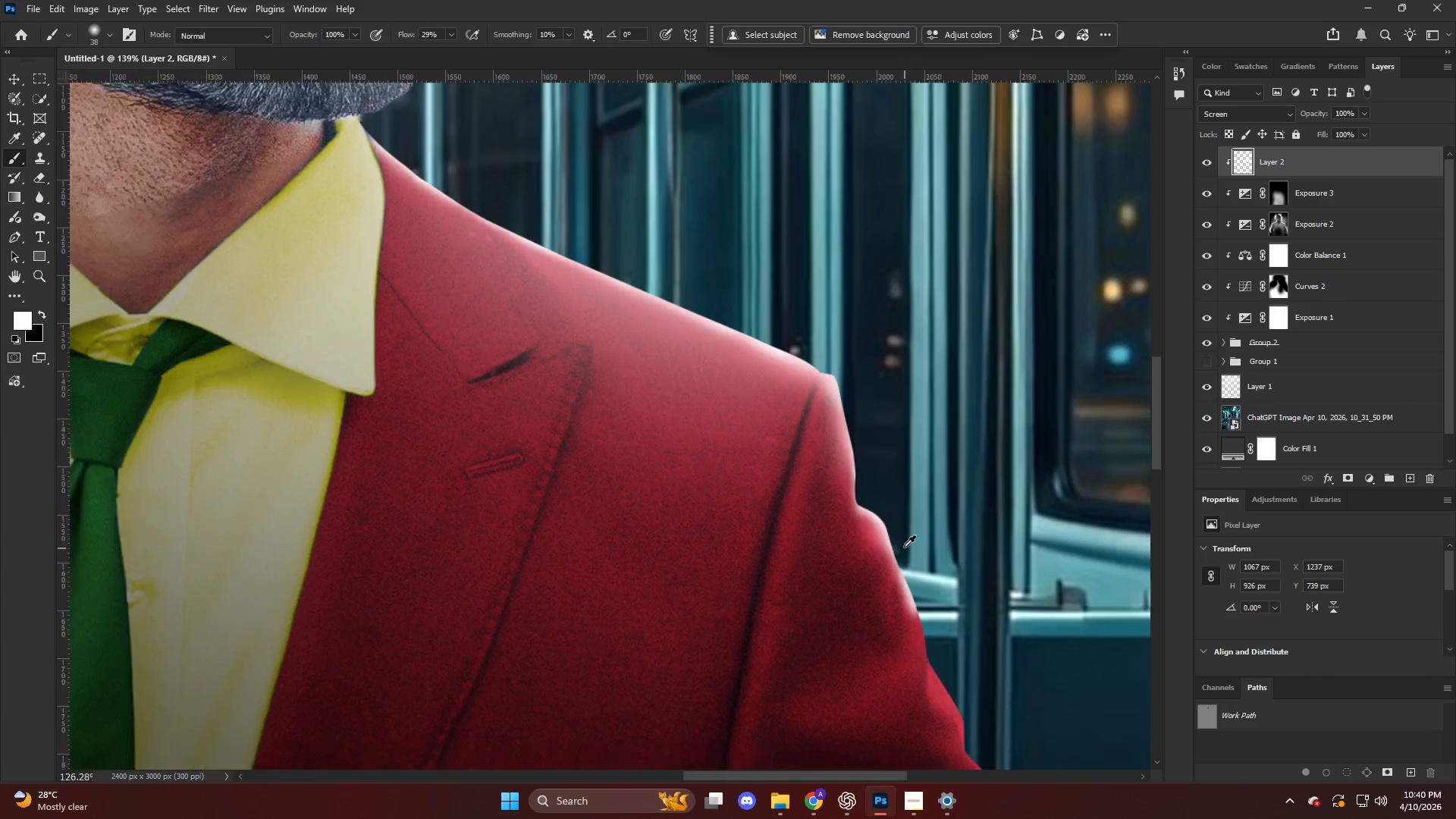 
hold_key(key=AltLeft, duration=0.64)
scroll: coordinate [923, 531], scroll_direction: down, amount: 3.0
 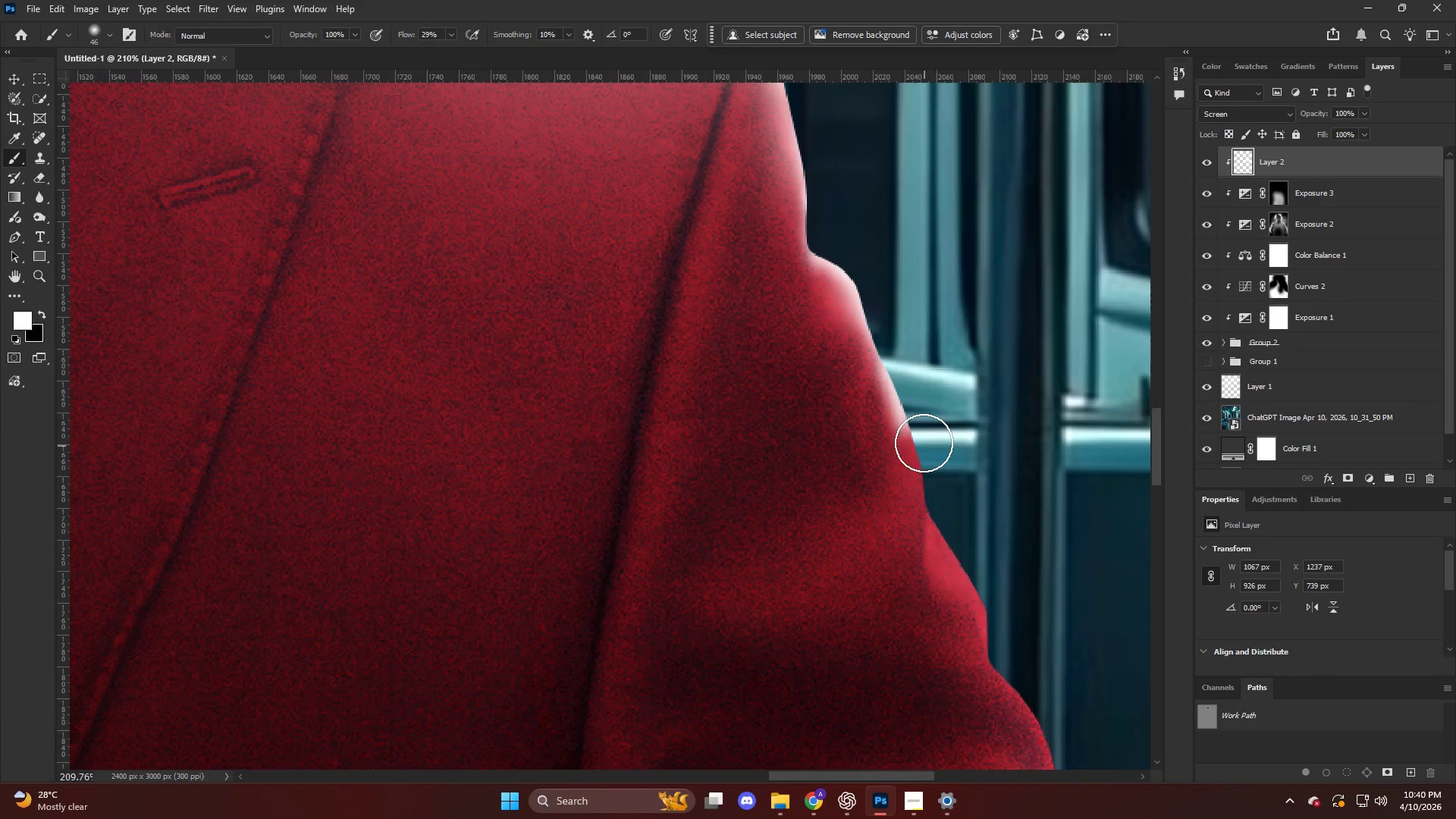 
key(Alt+AltLeft)
 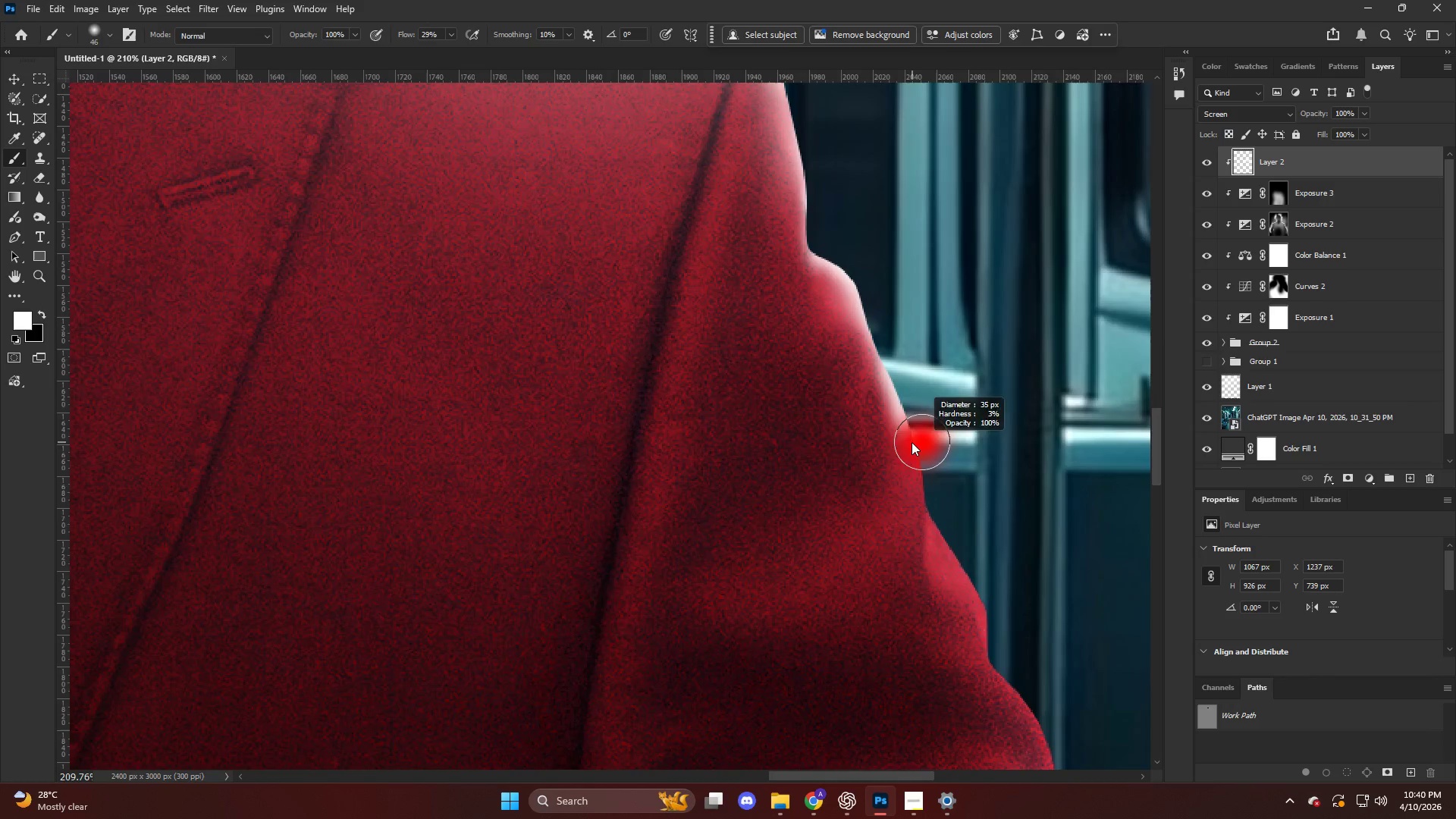 
left_click_drag(start_coordinate=[917, 443], to_coordinate=[956, 545])
 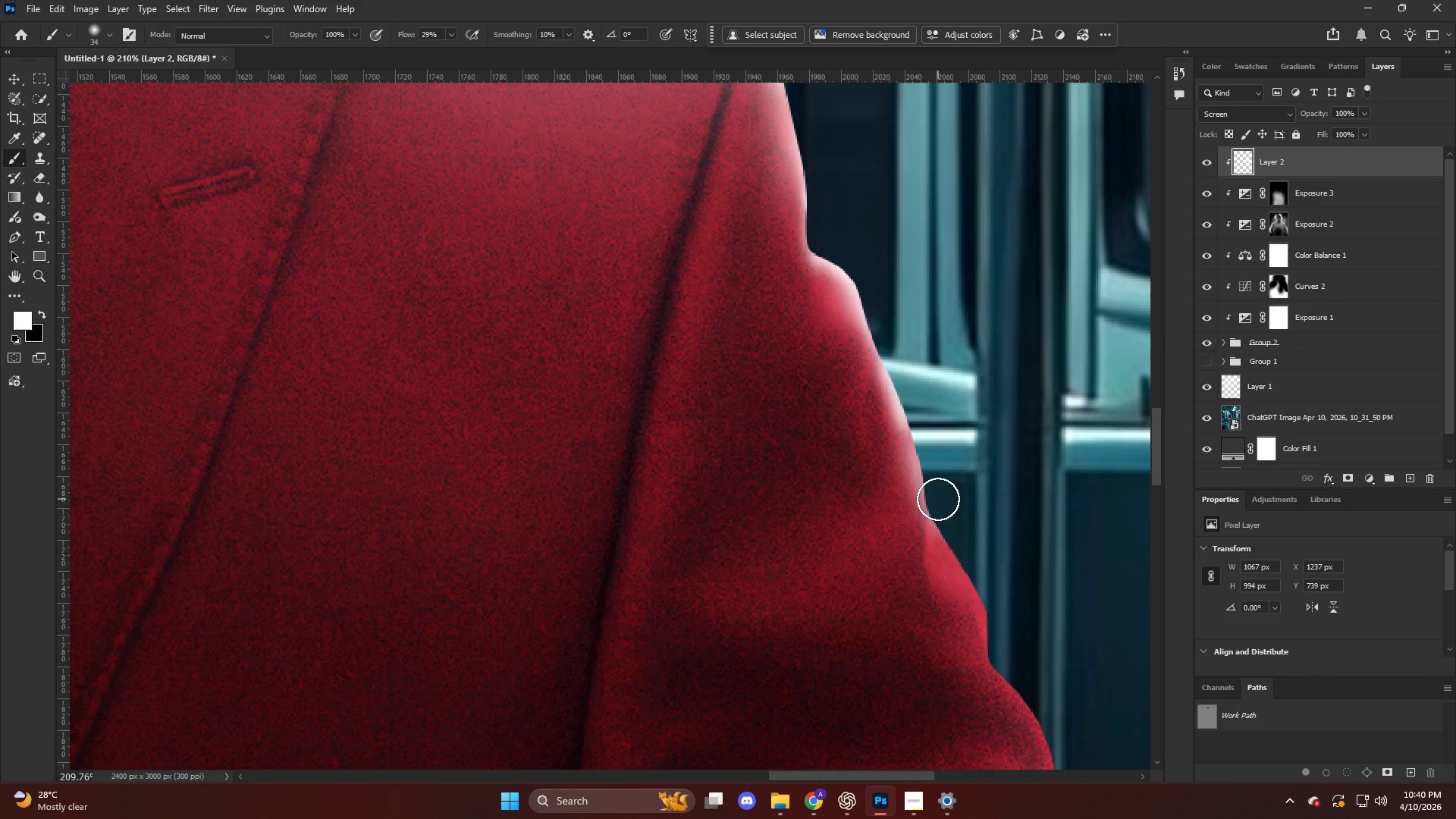 
left_click_drag(start_coordinate=[949, 527], to_coordinate=[987, 606])
 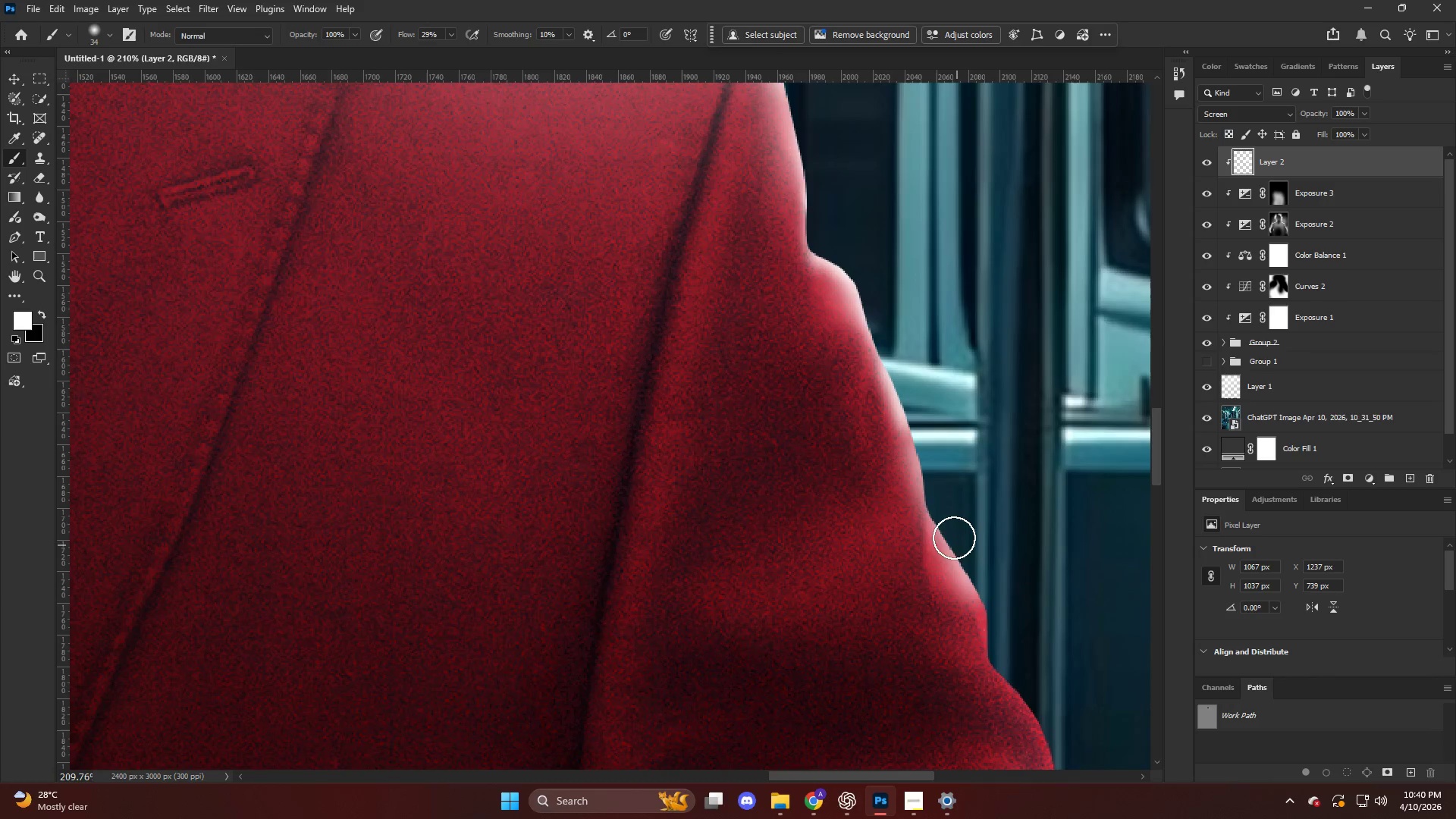 
left_click_drag(start_coordinate=[965, 549], to_coordinate=[1032, 670])
 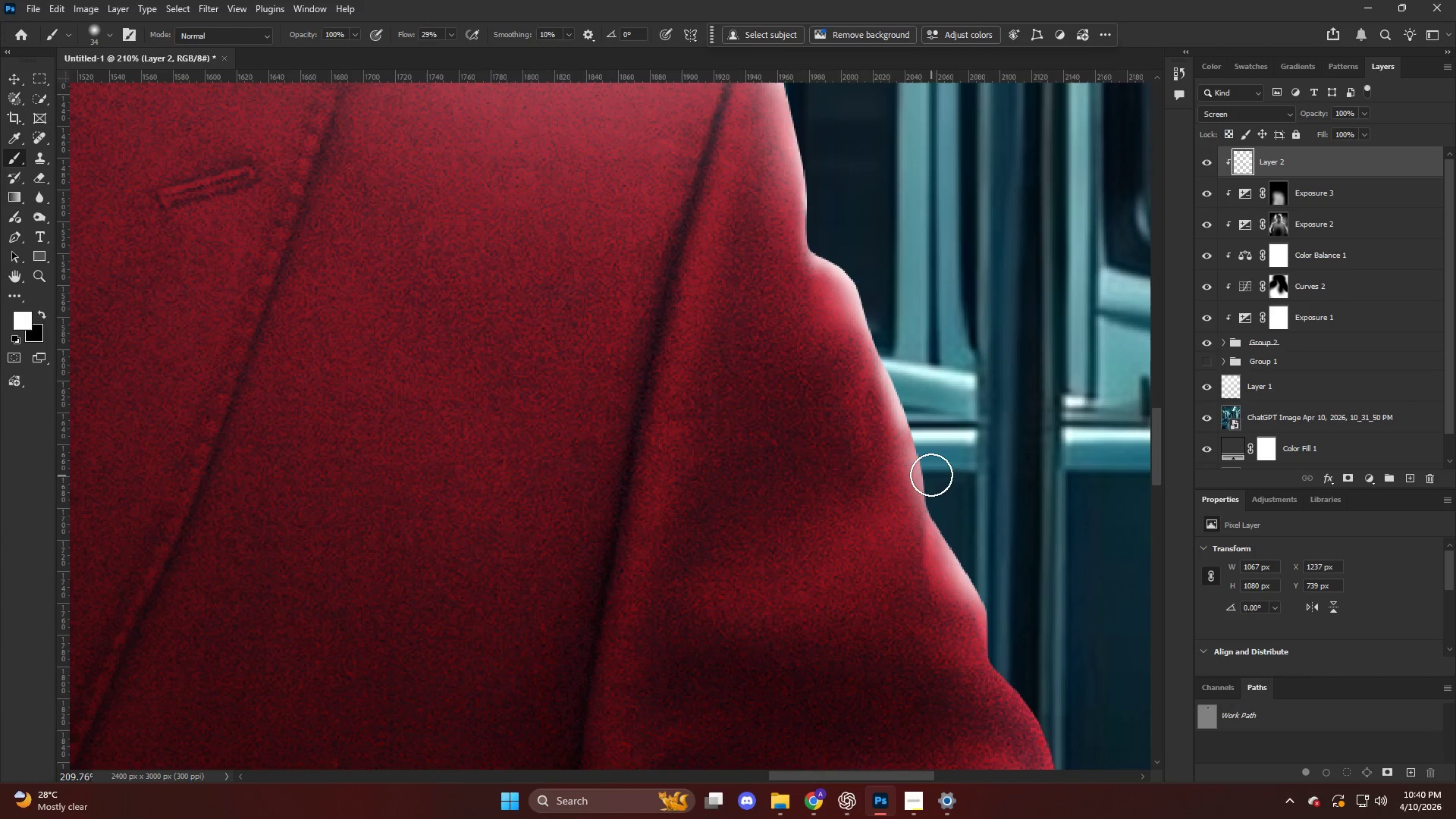 
left_click_drag(start_coordinate=[936, 484], to_coordinate=[988, 593])
 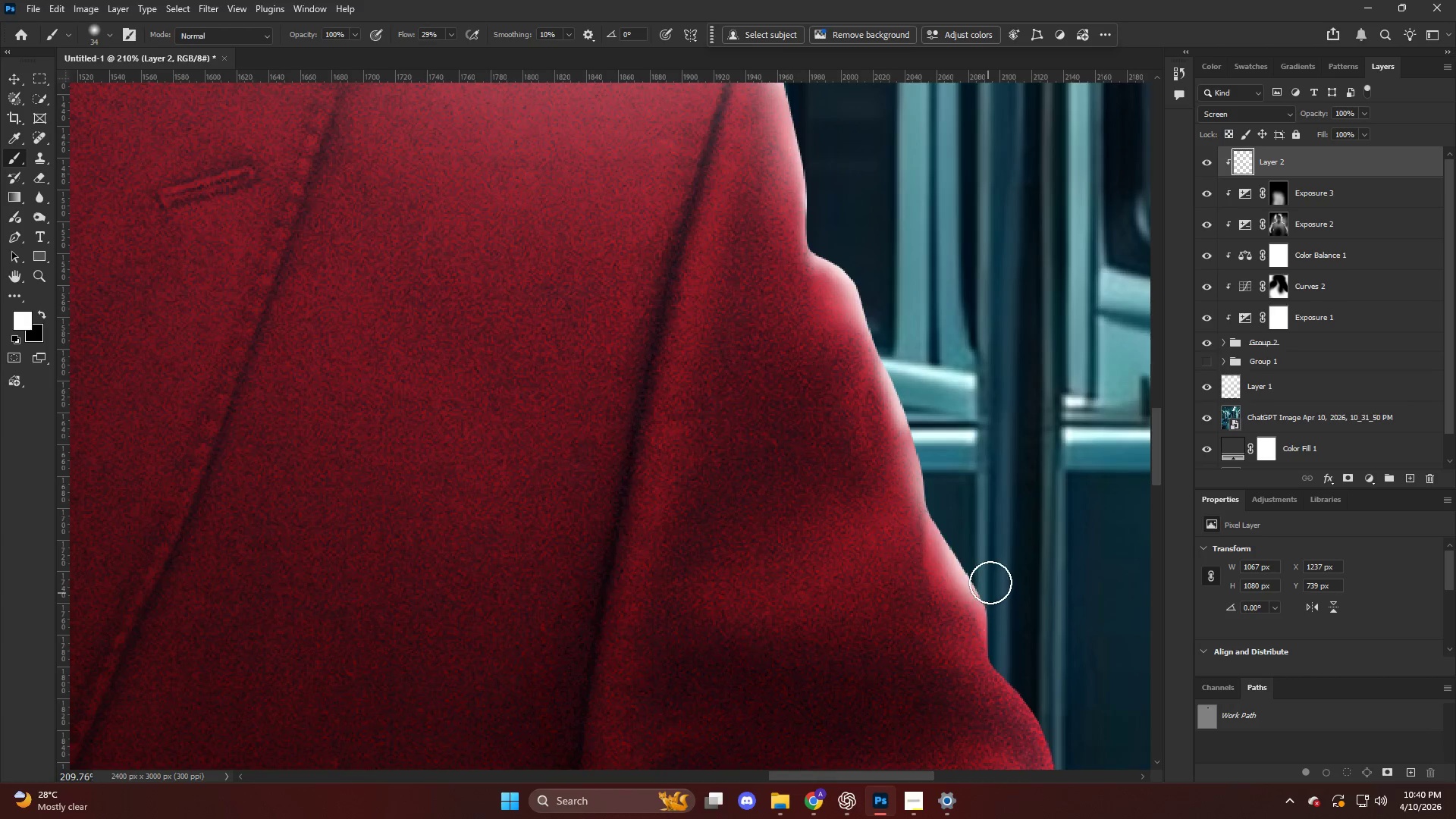 
key(Alt+AltLeft)
 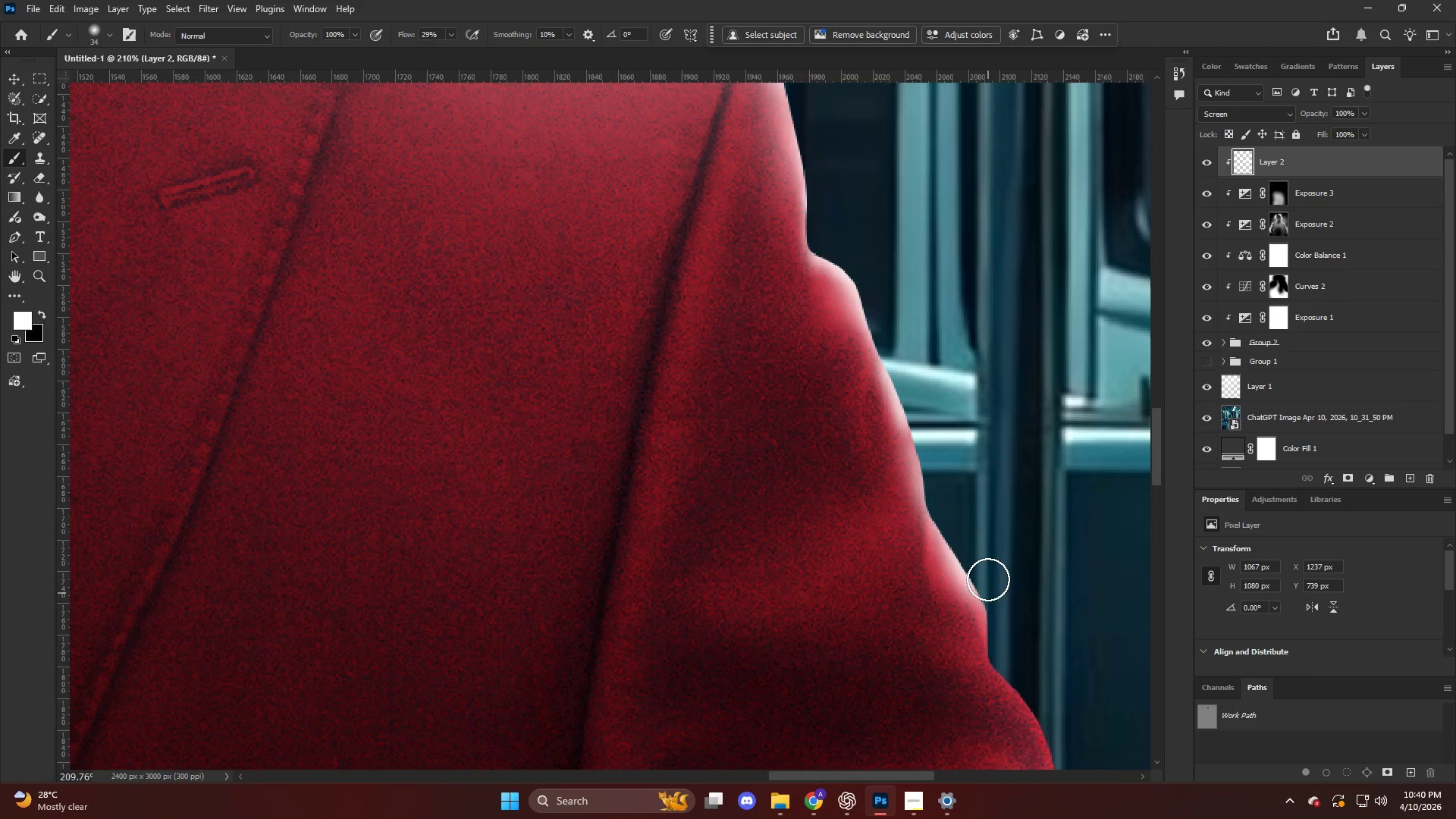 
key(Alt+AltLeft)
 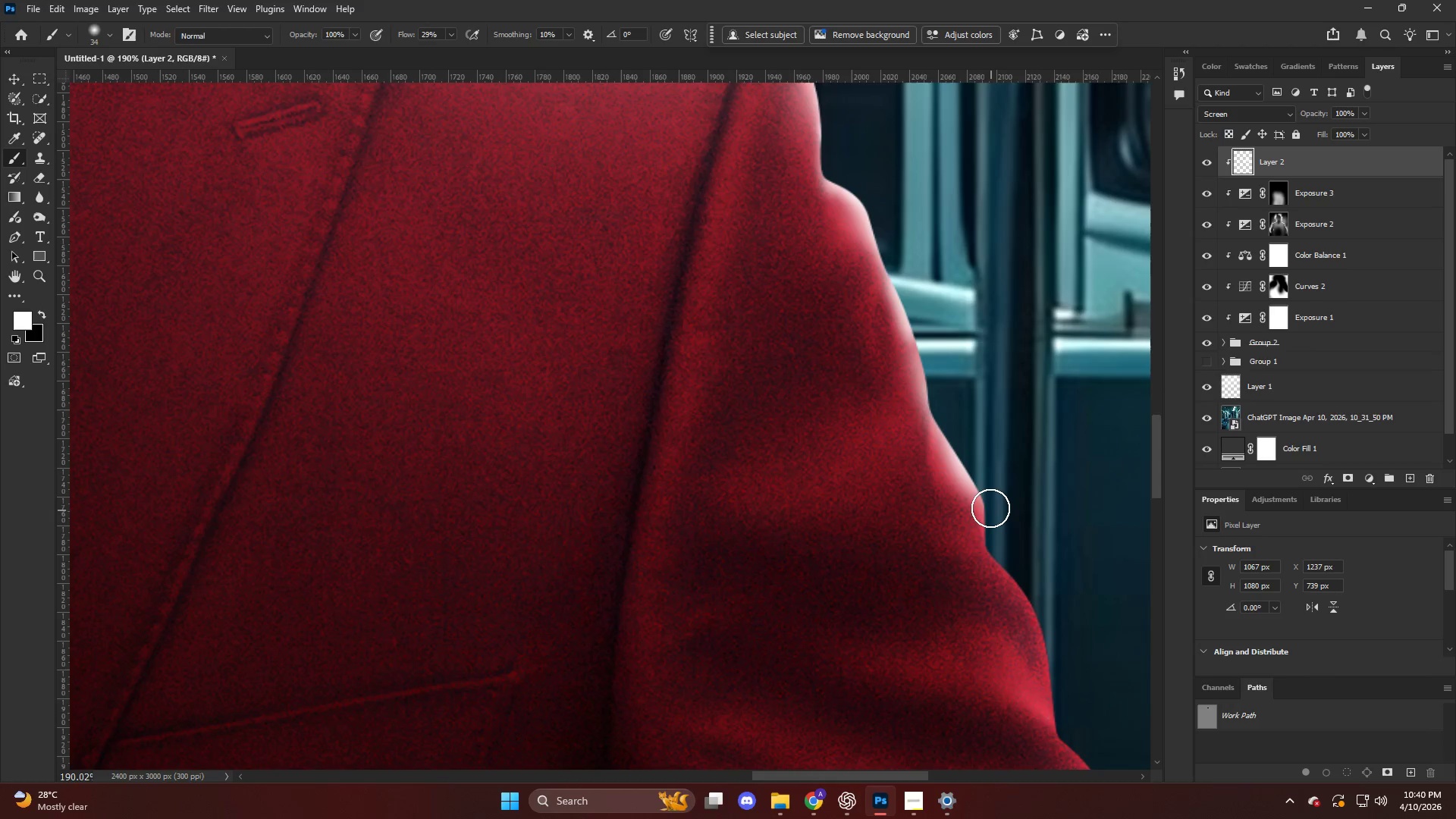 
left_click_drag(start_coordinate=[990, 513], to_coordinate=[1019, 591])
 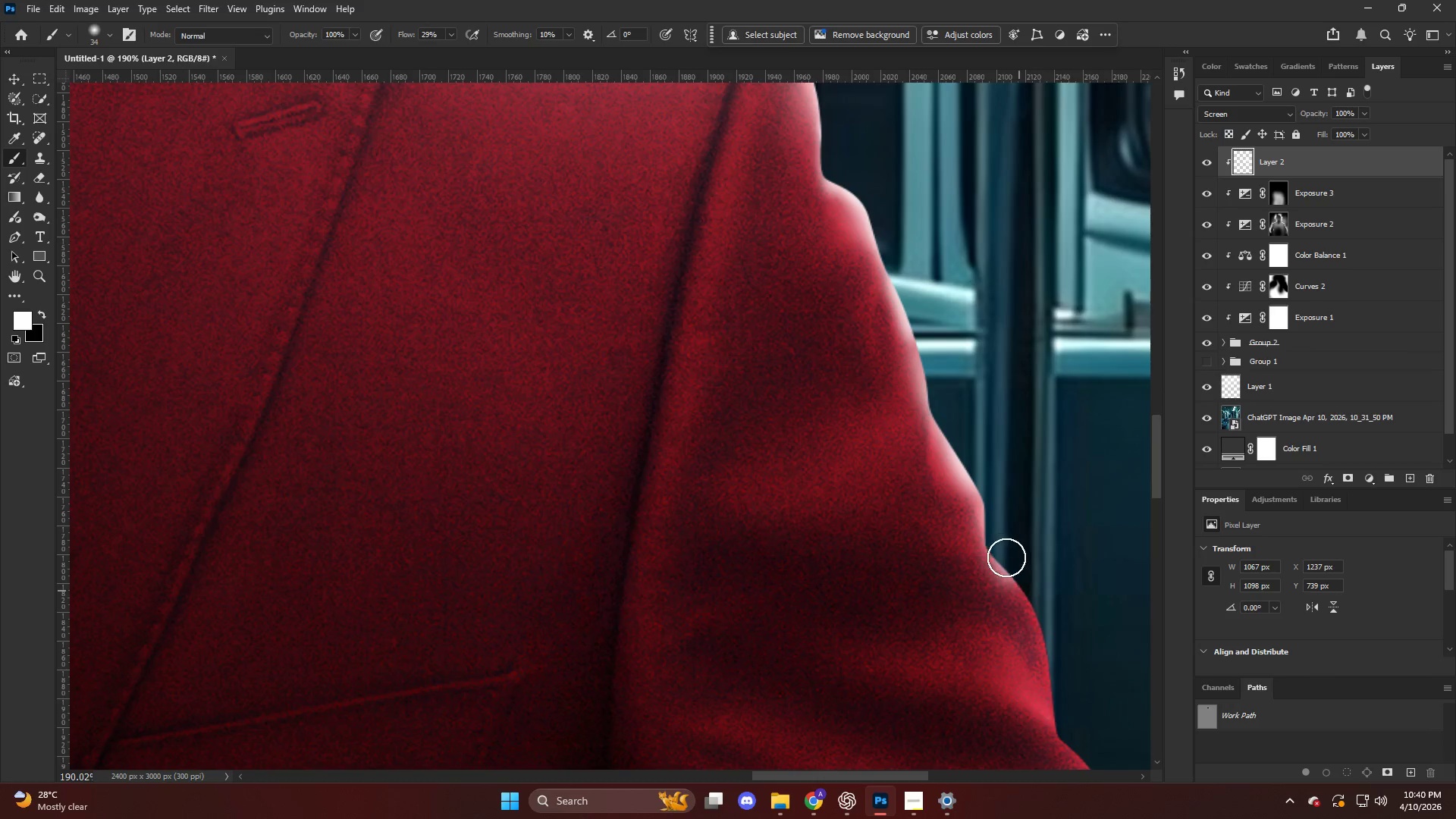 
scroll: coordinate [993, 562], scroll_direction: down, amount: 8.0
 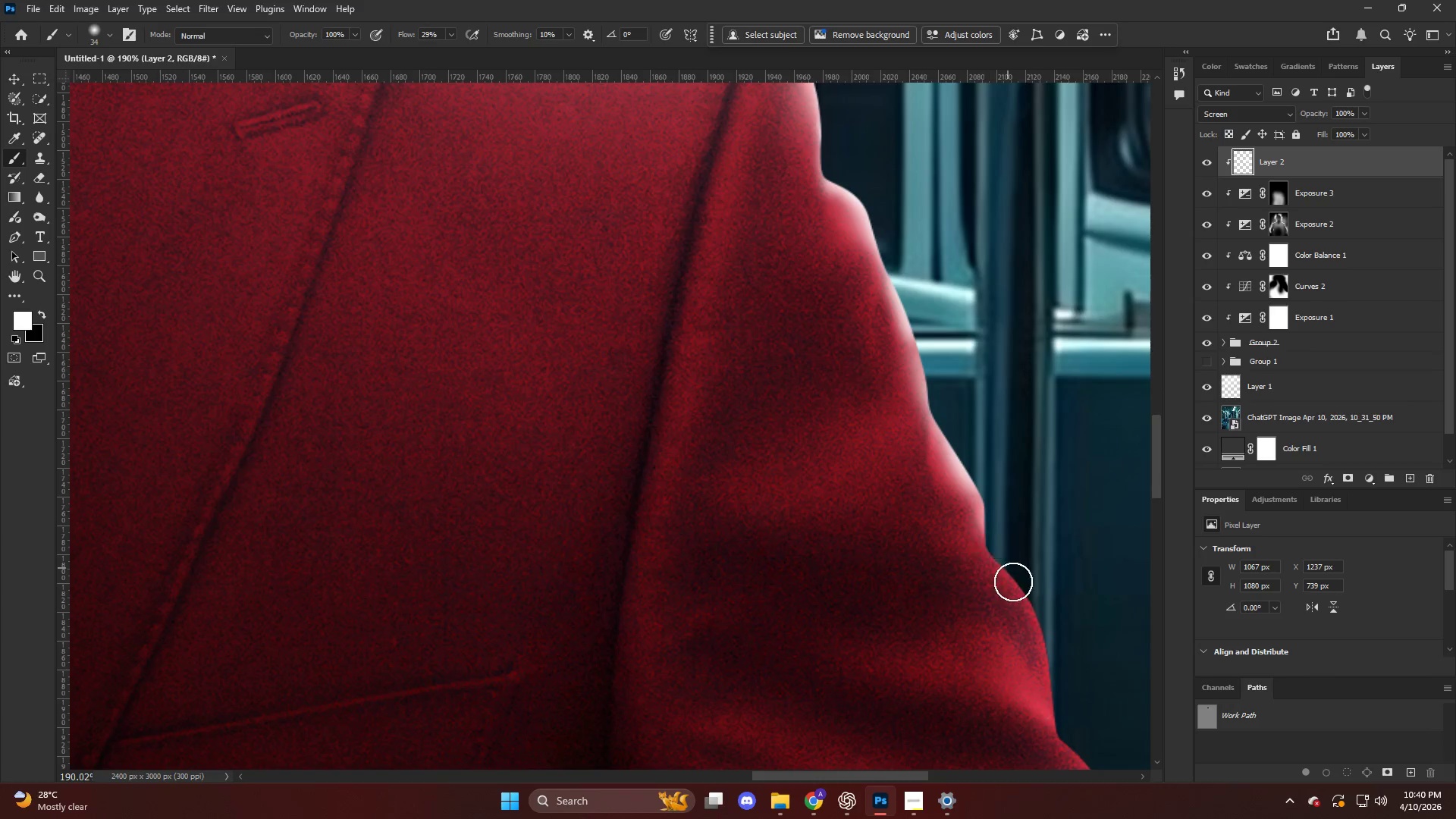 
left_click_drag(start_coordinate=[1023, 585], to_coordinate=[1052, 639])
 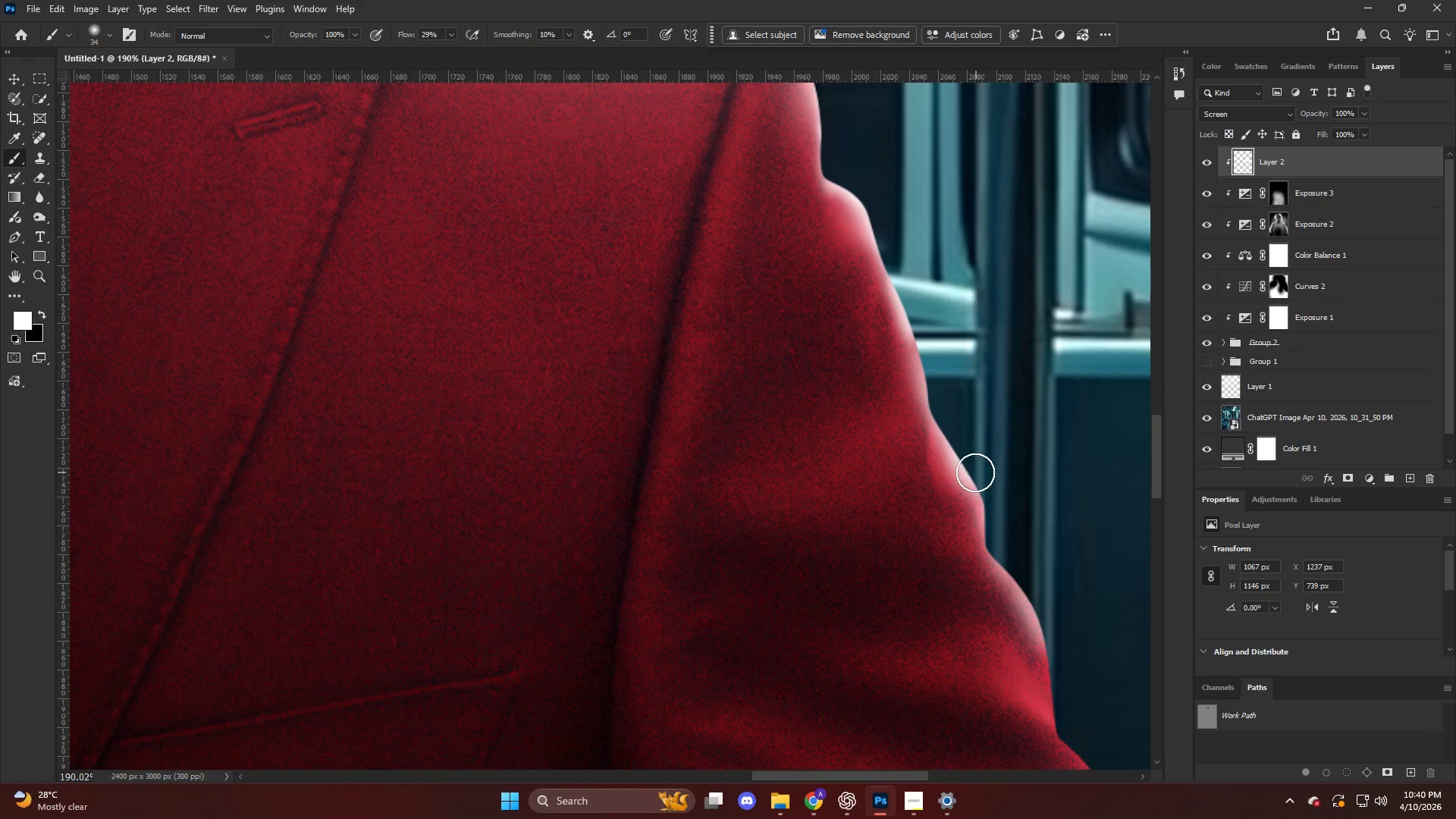 
left_click_drag(start_coordinate=[989, 496], to_coordinate=[1027, 572])
 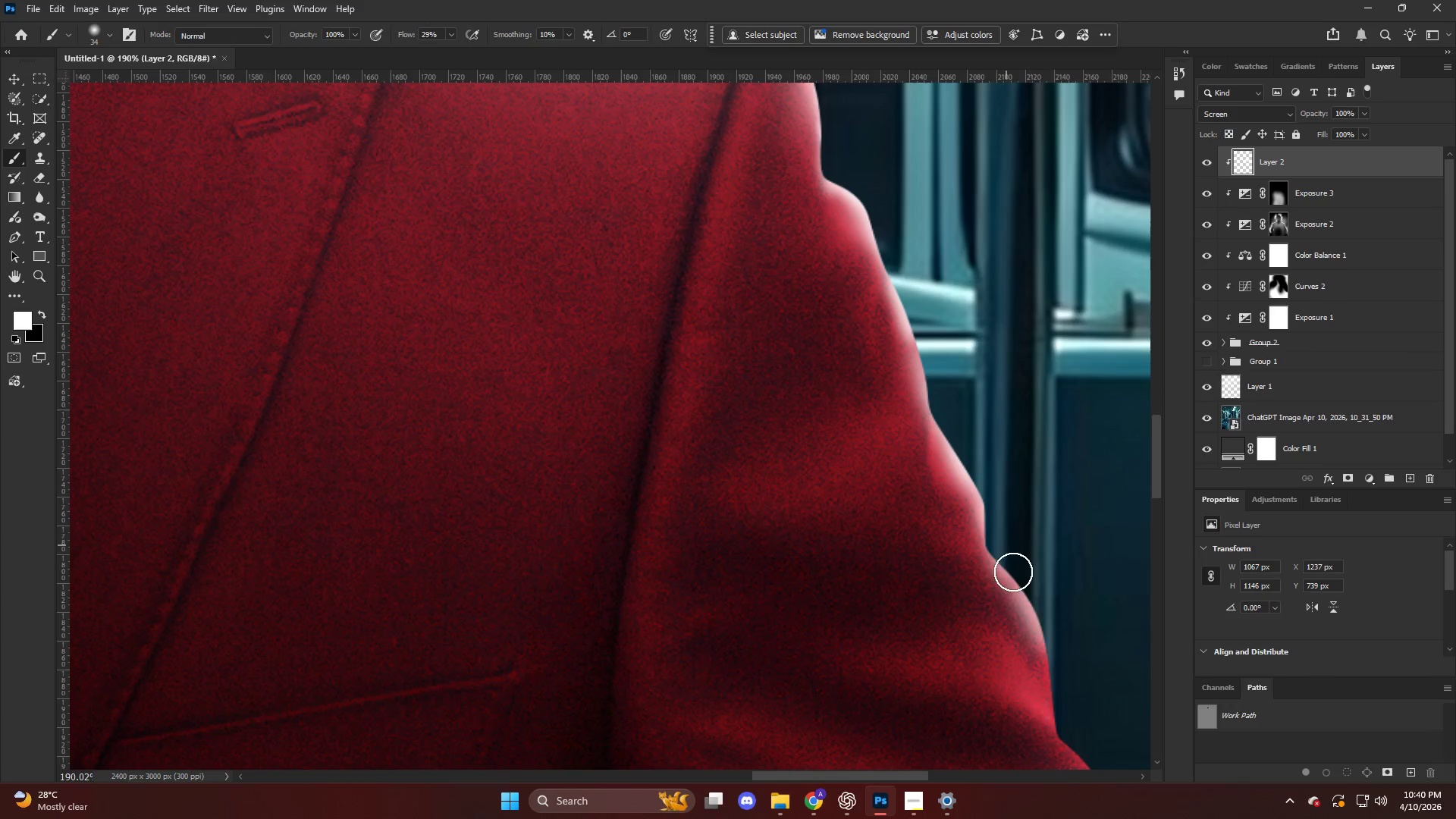 
left_click_drag(start_coordinate=[1006, 545], to_coordinate=[1054, 641])
 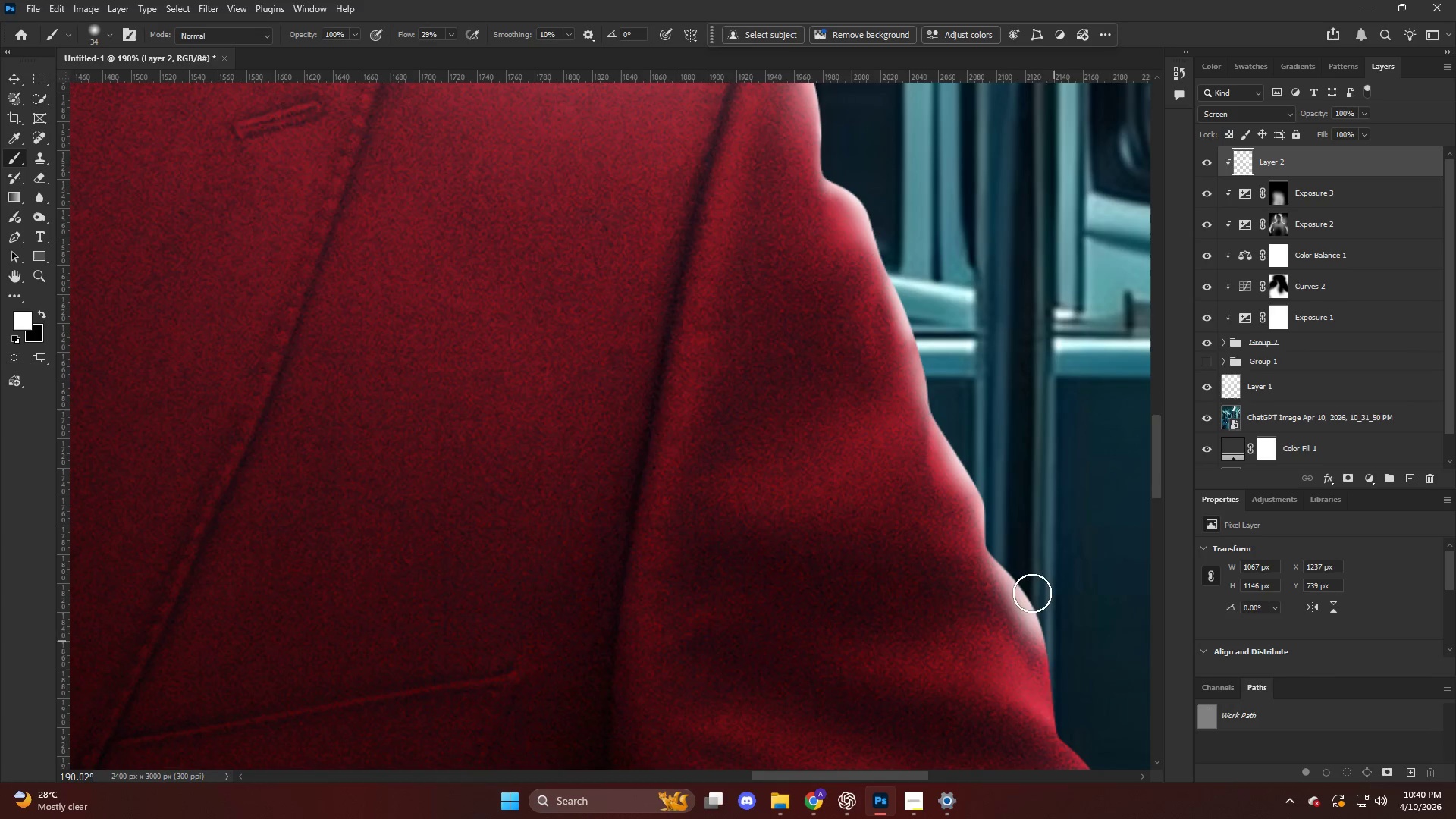 
left_click_drag(start_coordinate=[1052, 634], to_coordinate=[1070, 694])
 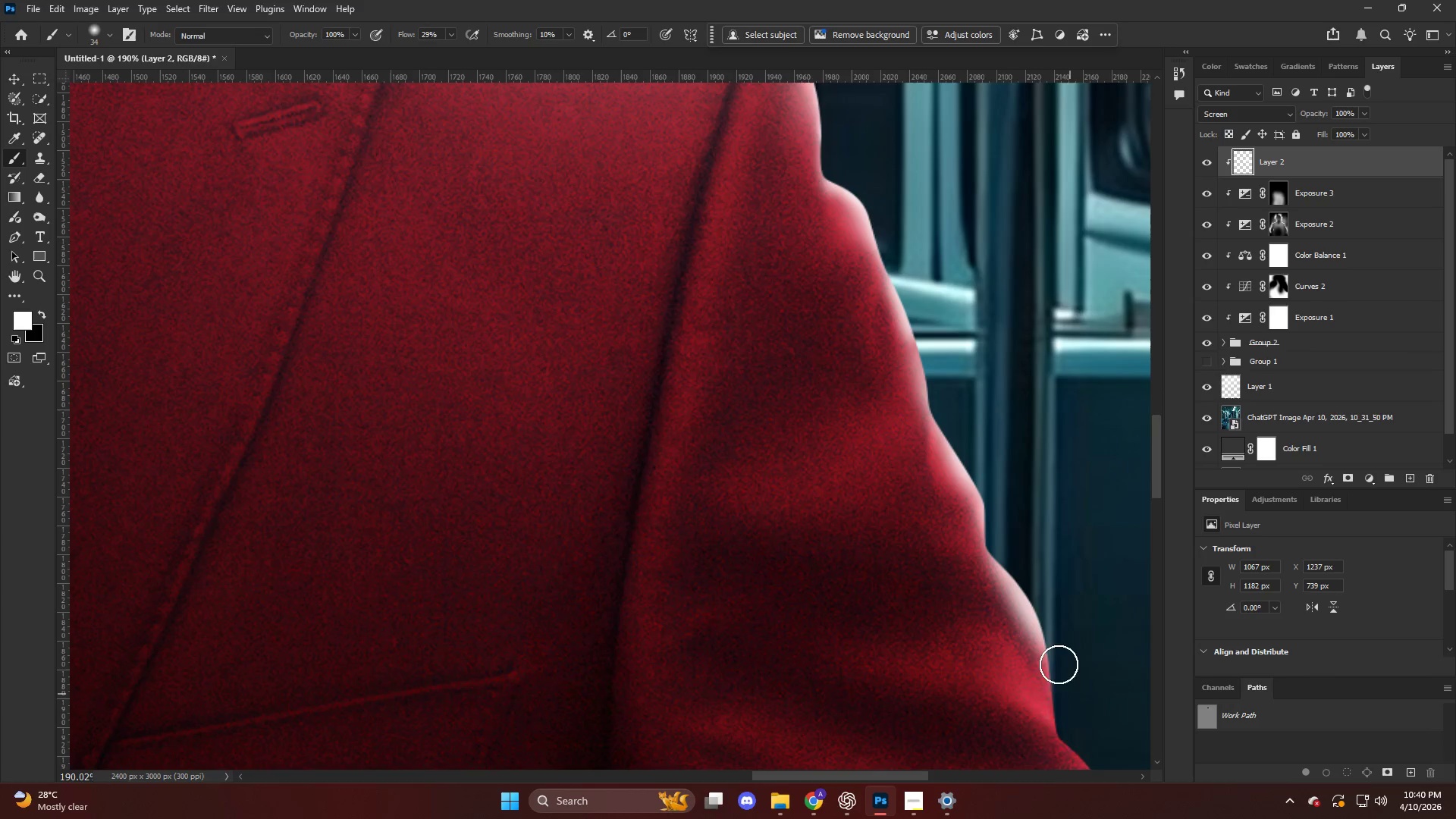 
left_click_drag(start_coordinate=[1055, 651], to_coordinate=[1068, 728])
 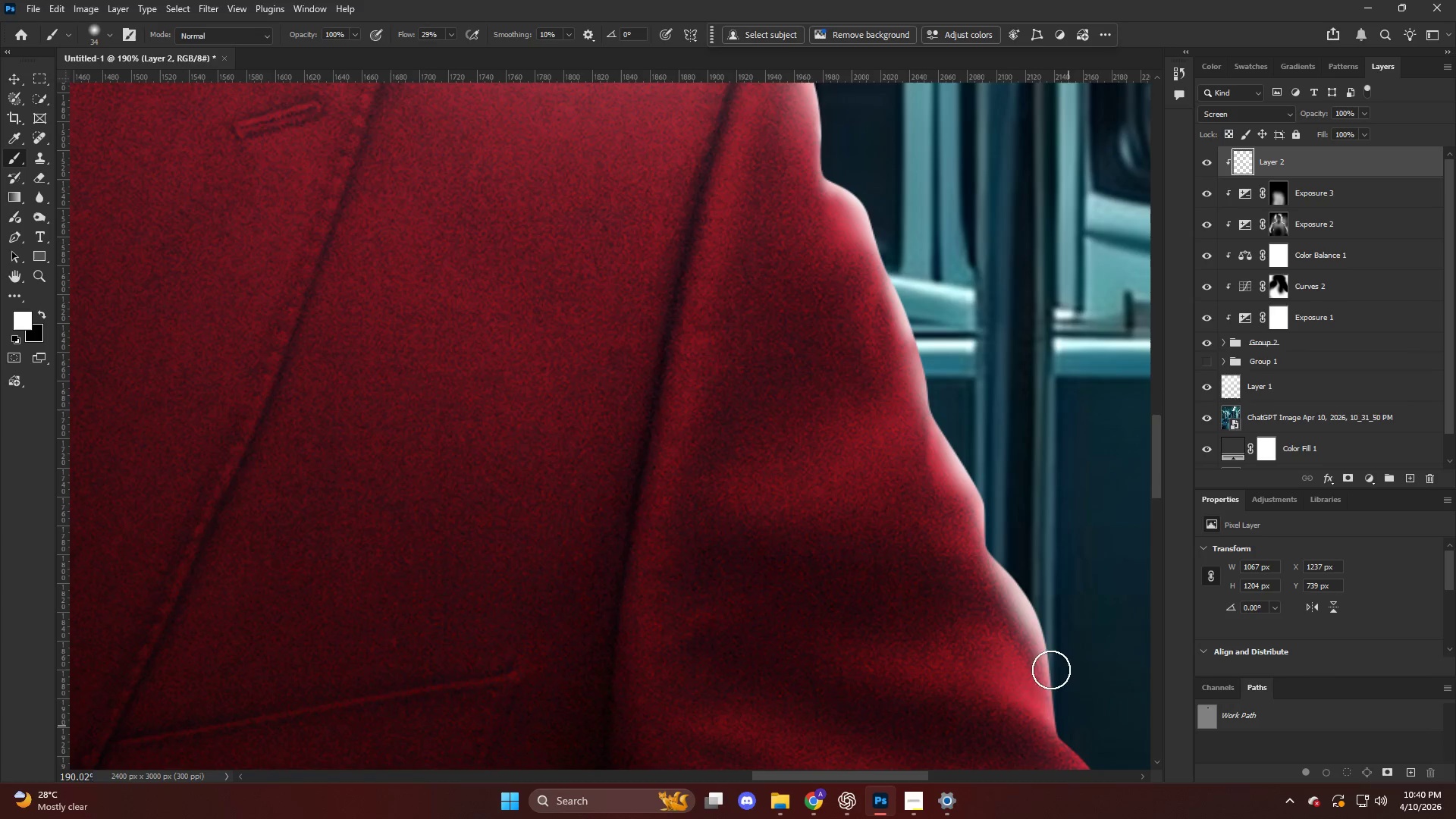 
left_click_drag(start_coordinate=[1053, 679], to_coordinate=[1054, 685])
 